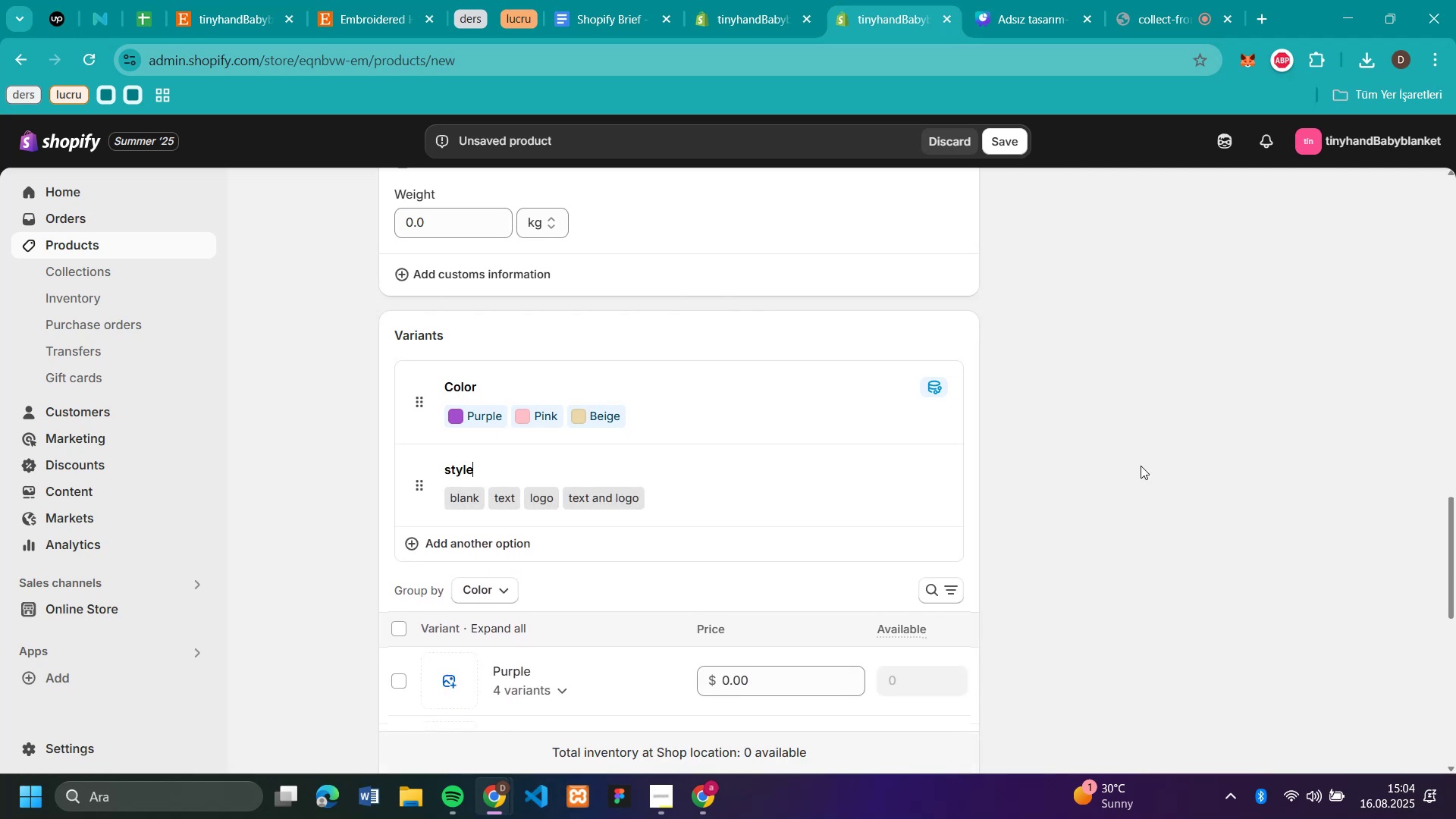 
scroll: coordinate [870, 516], scroll_direction: down, amount: 2.0
 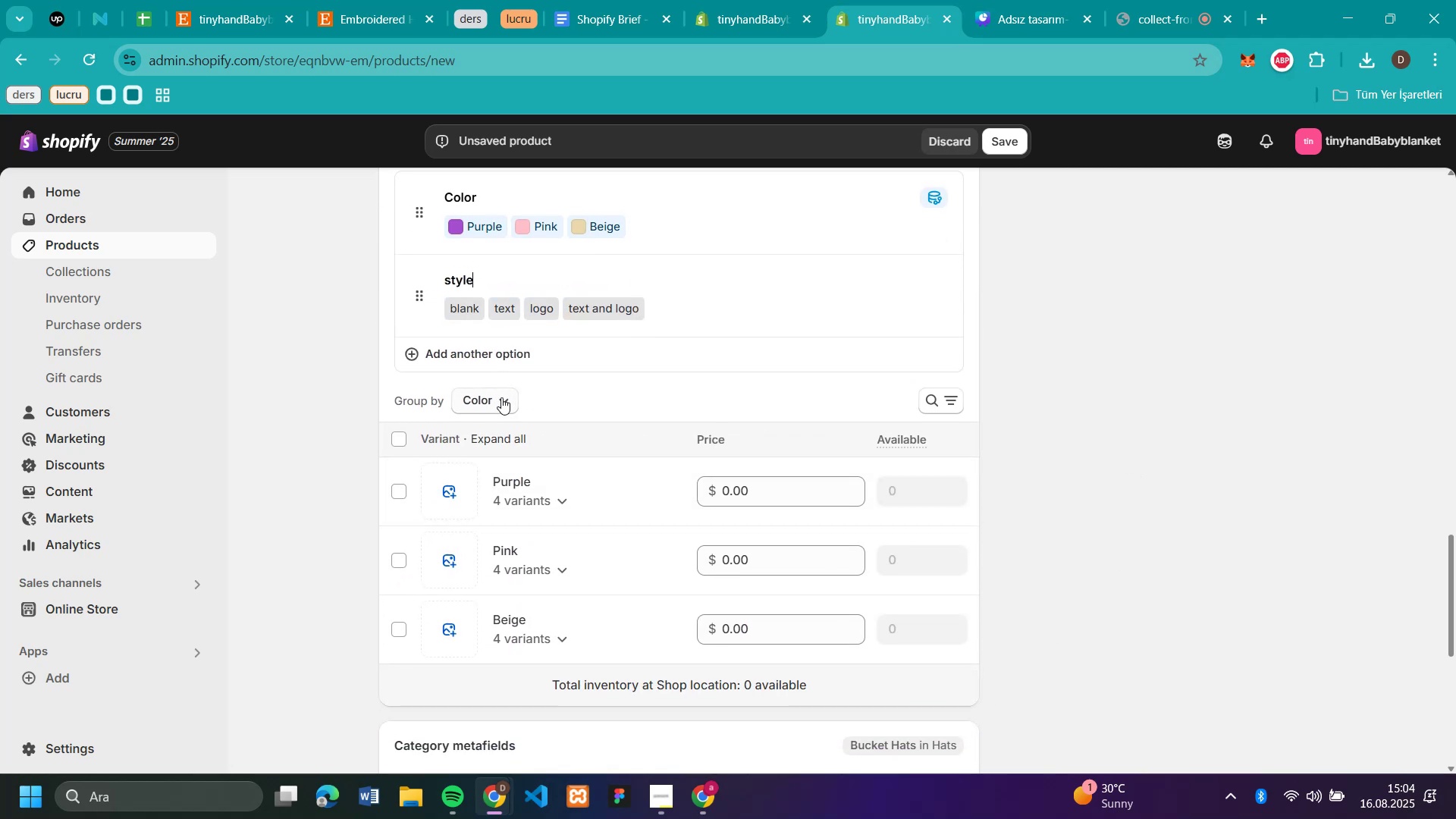 
left_click([501, 397])
 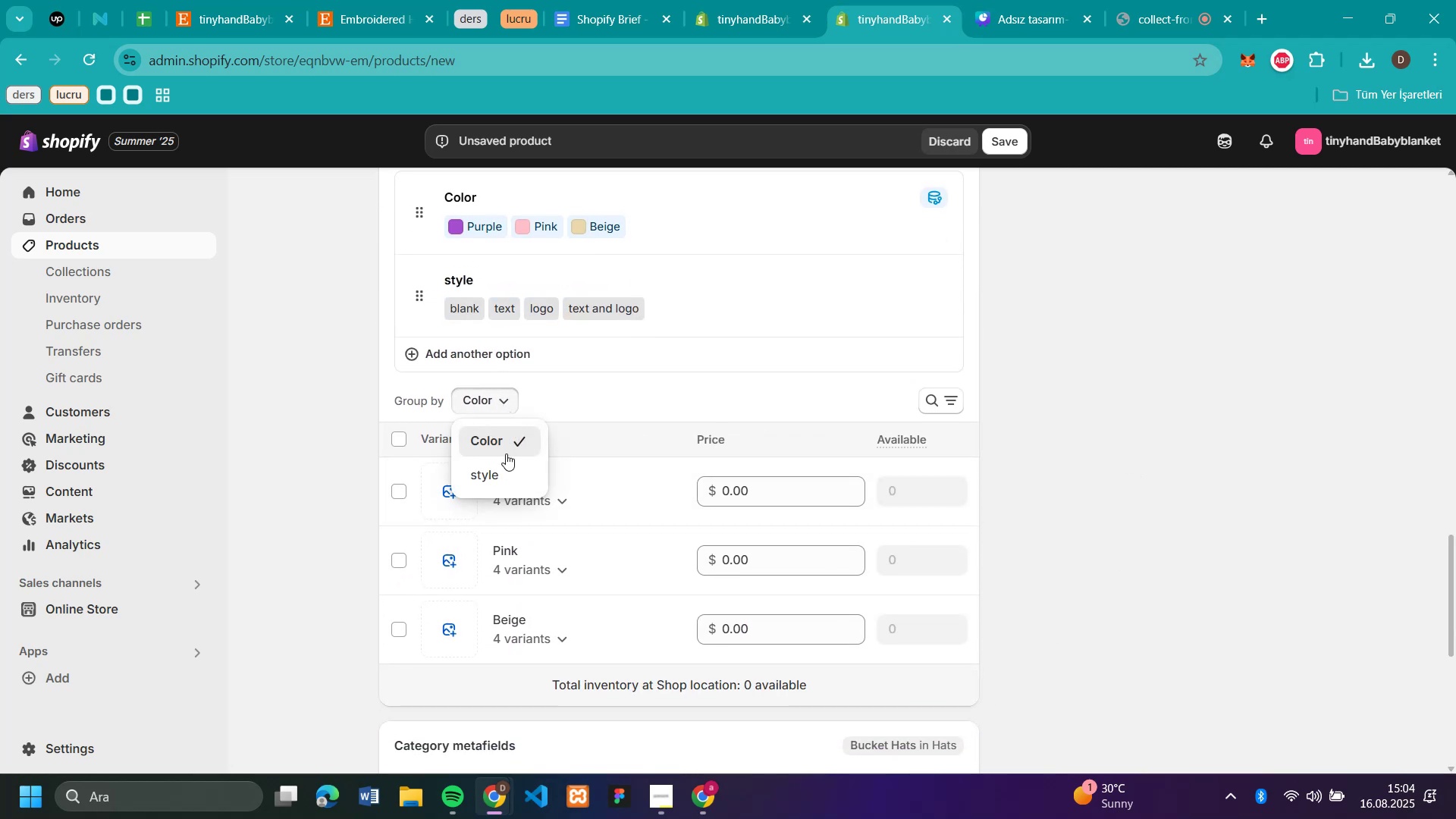 
left_click([507, 469])
 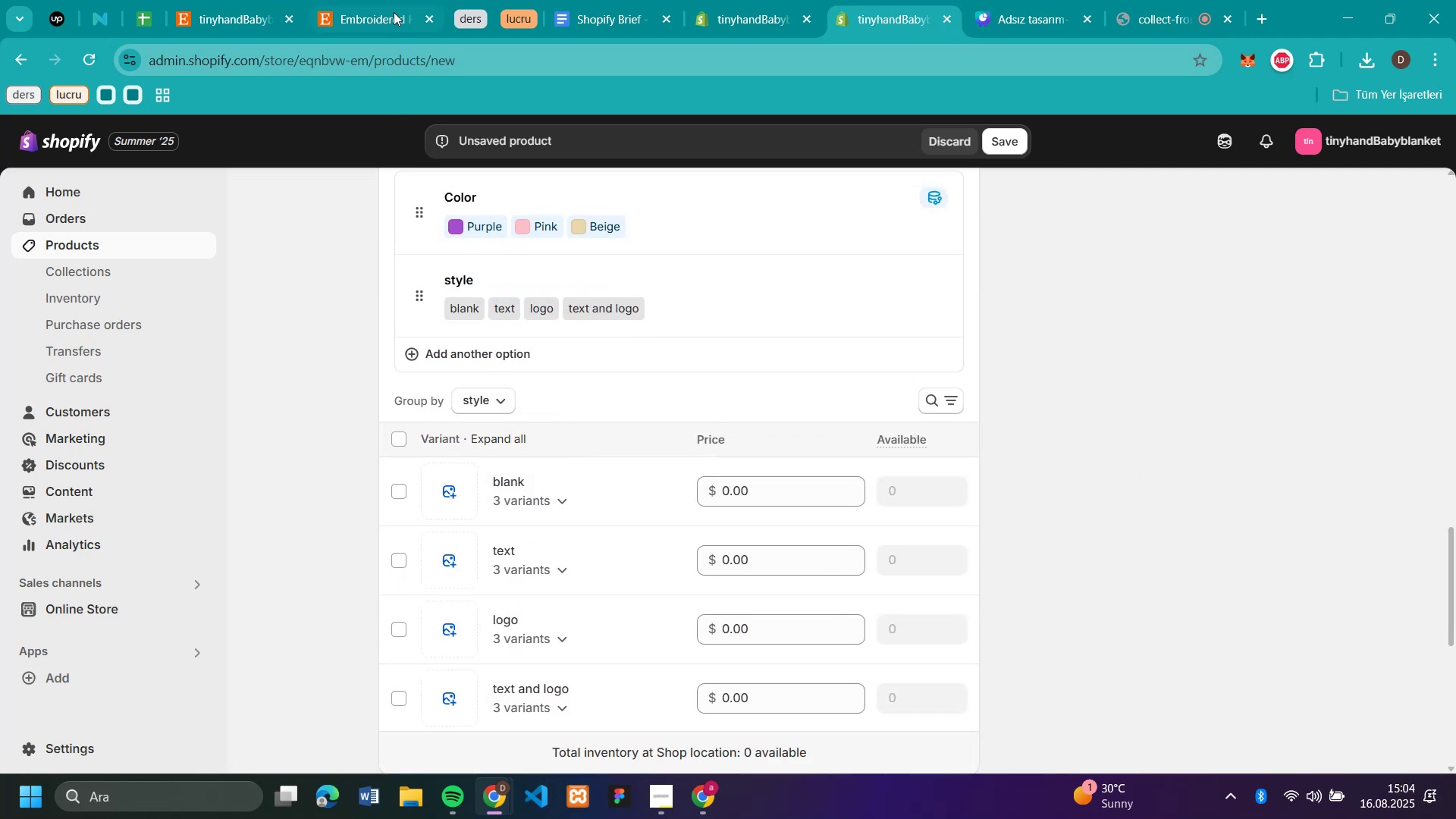 
left_click([386, 14])
 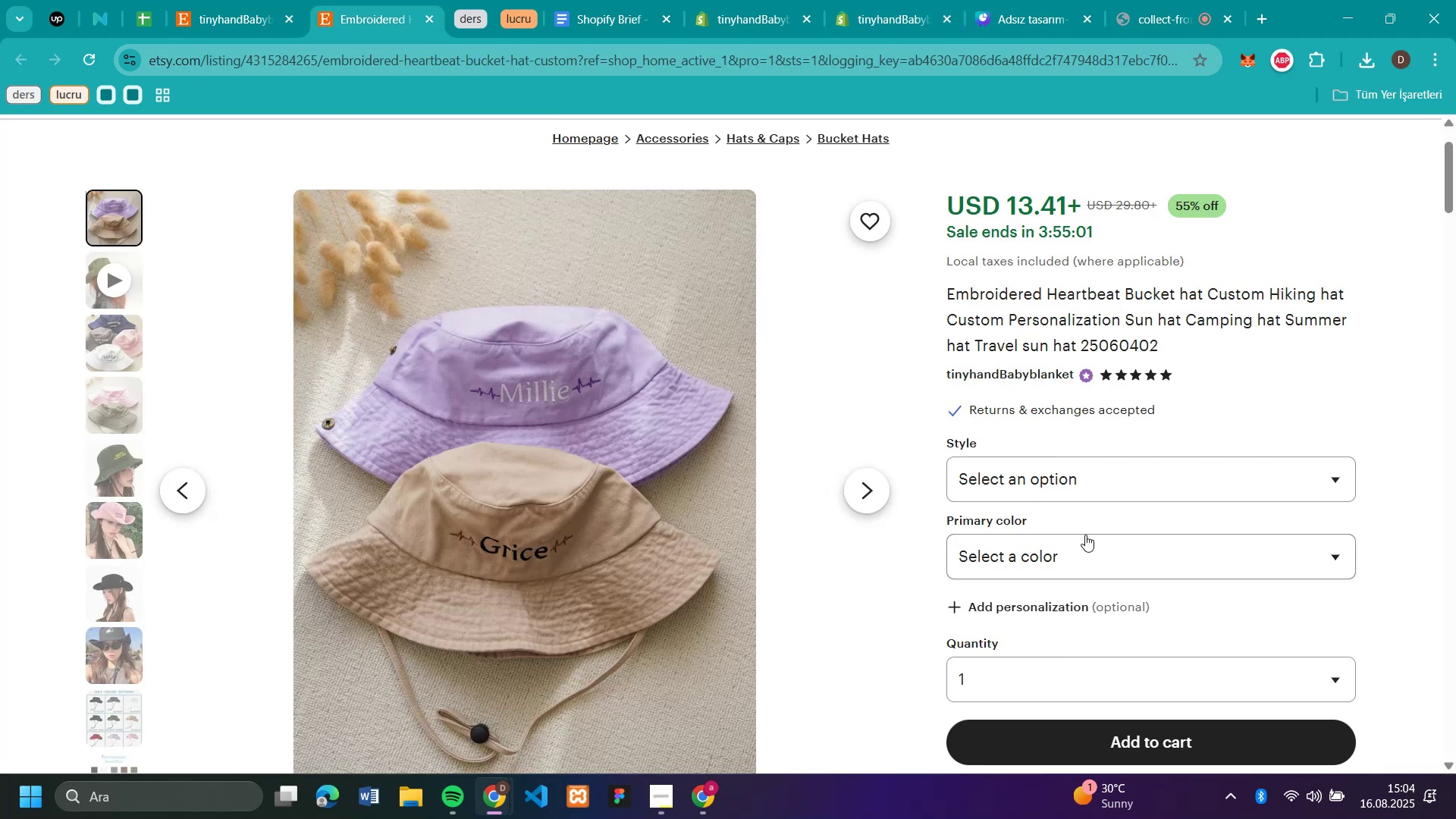 
left_click([1075, 480])
 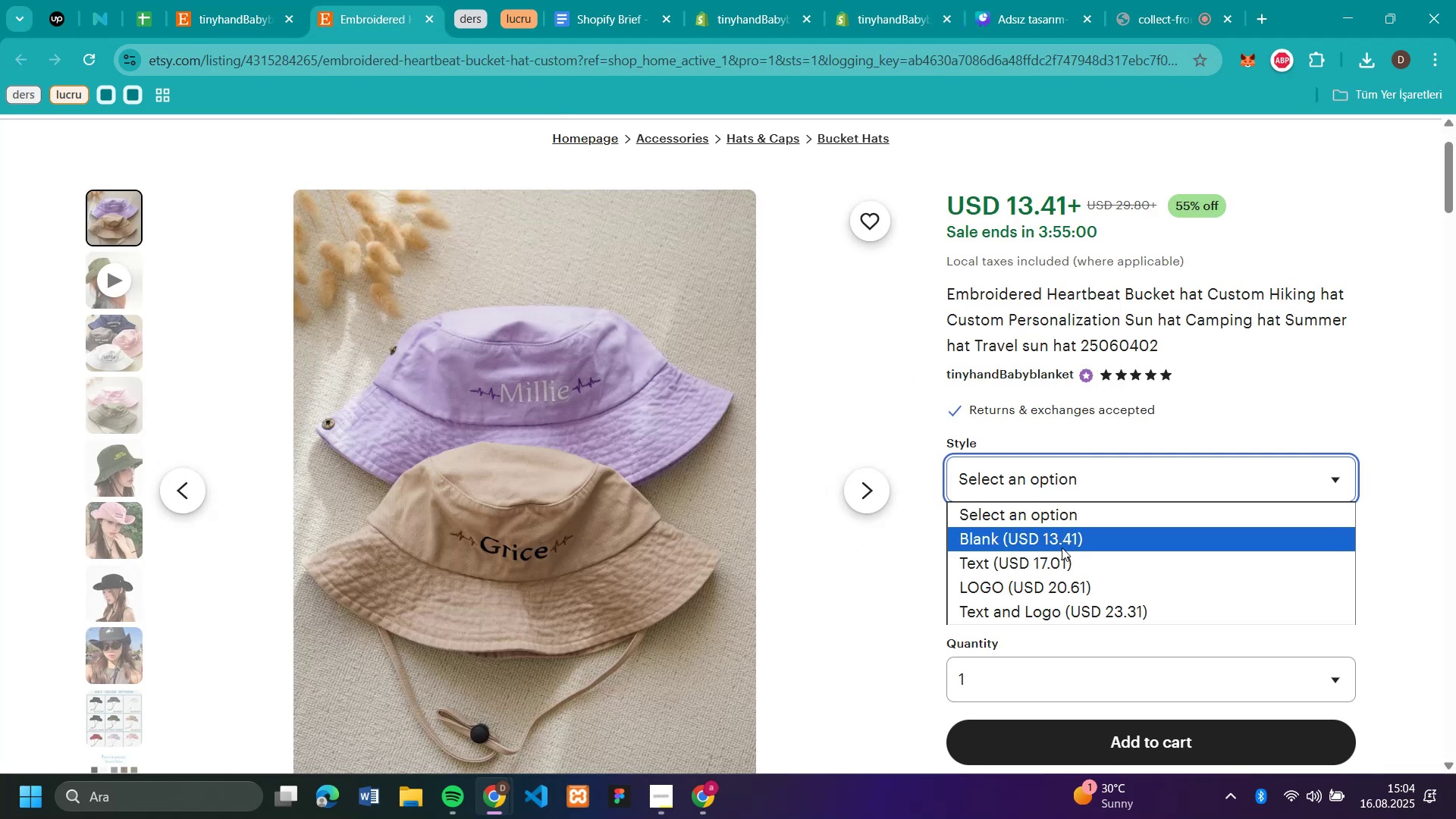 
left_click([1062, 548])
 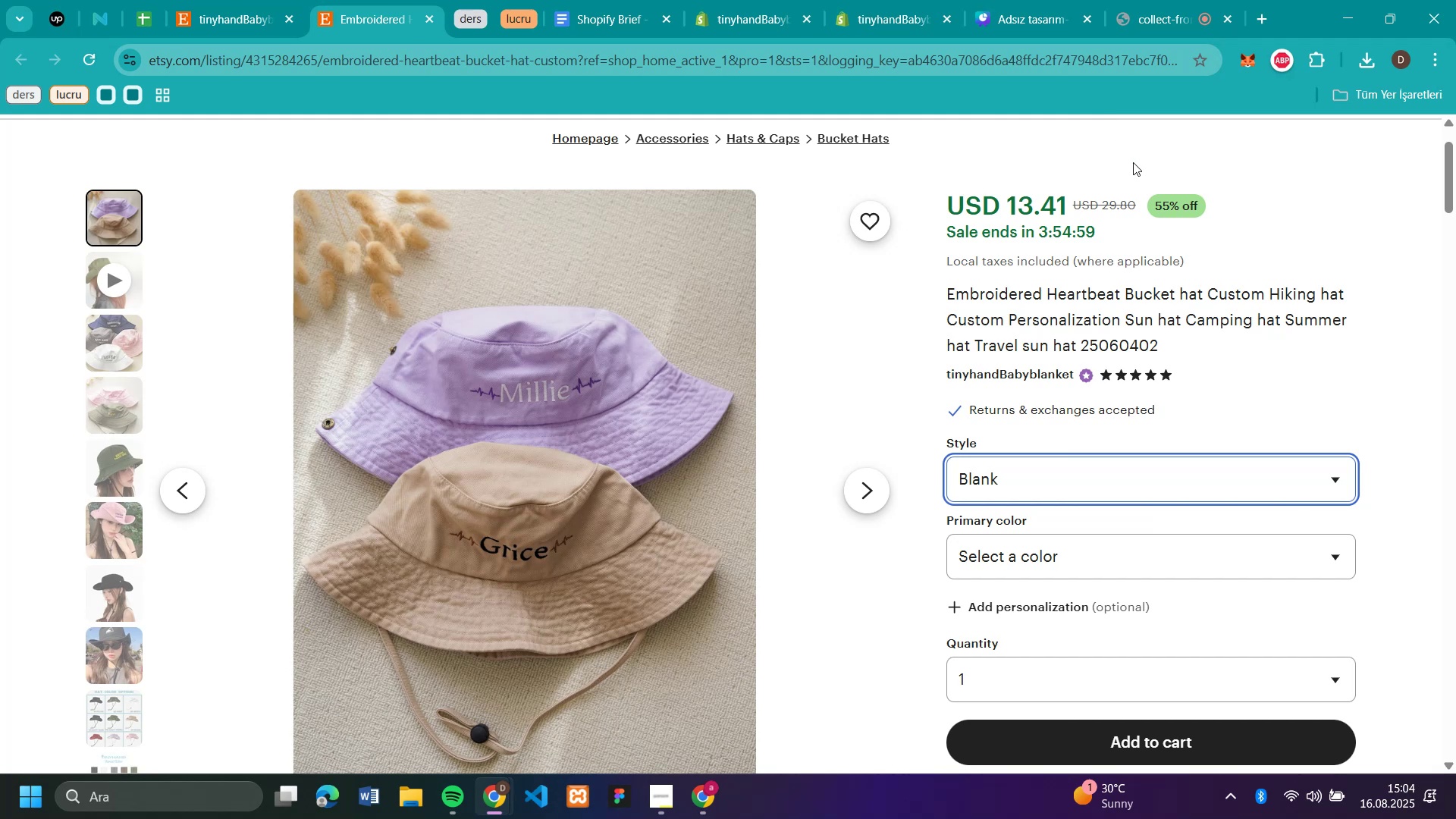 
left_click_drag(start_coordinate=[1140, 203], to_coordinate=[1102, 214])
 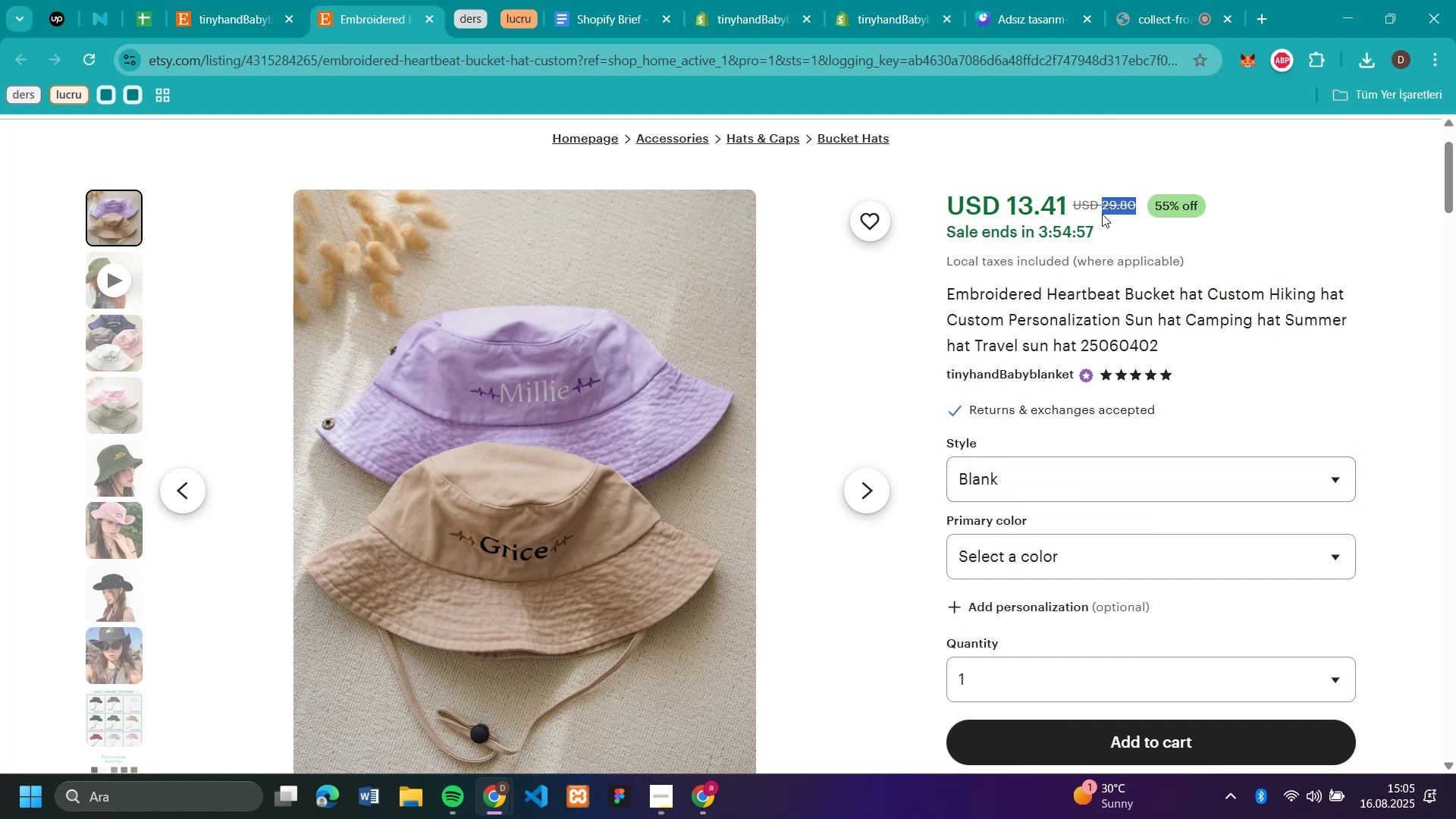 
key(Control+C)
 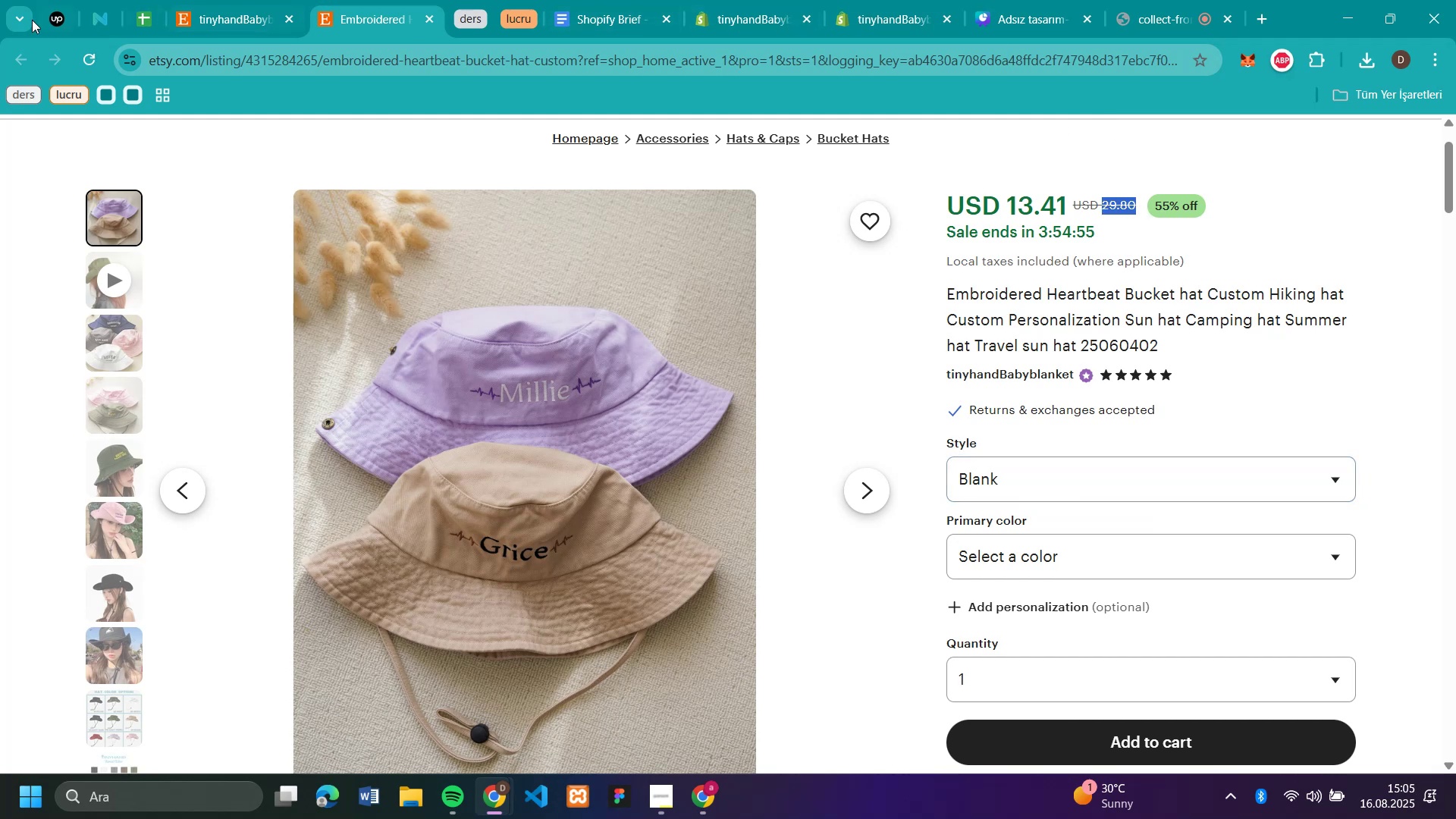 
left_click([50, 16])
 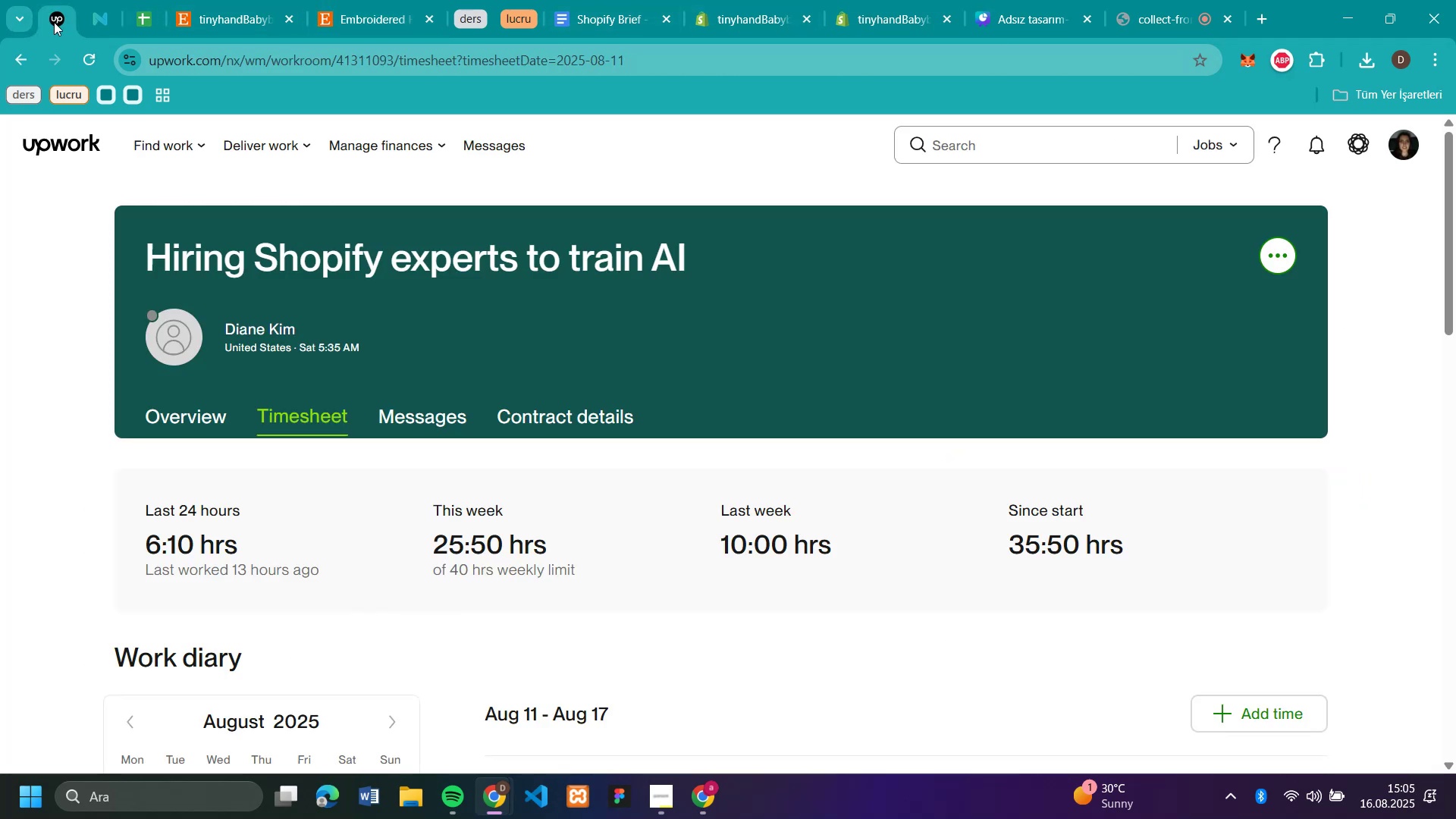 
scroll: coordinate [606, 280], scroll_direction: down, amount: 8.0
 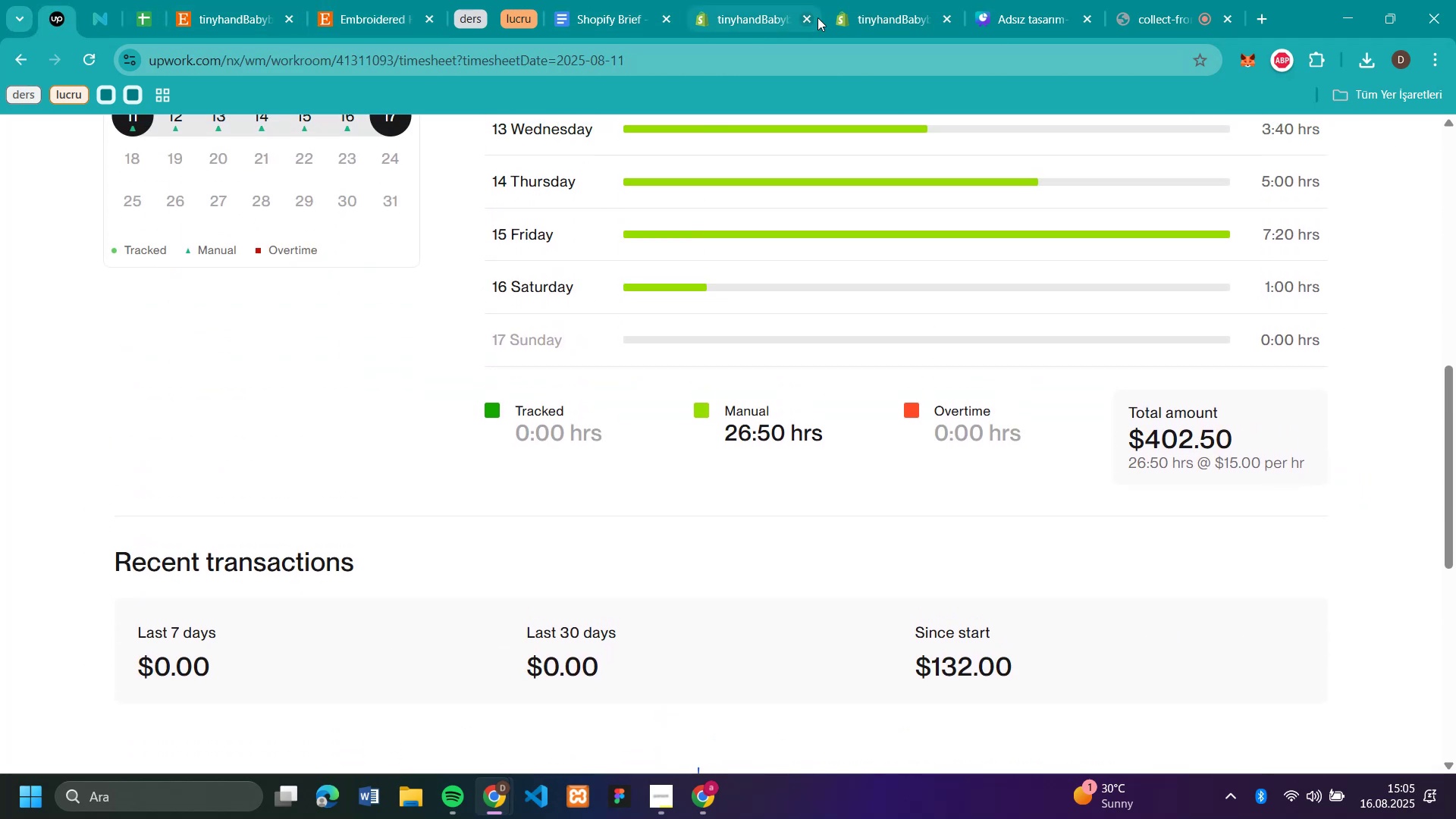 
left_click([885, 20])
 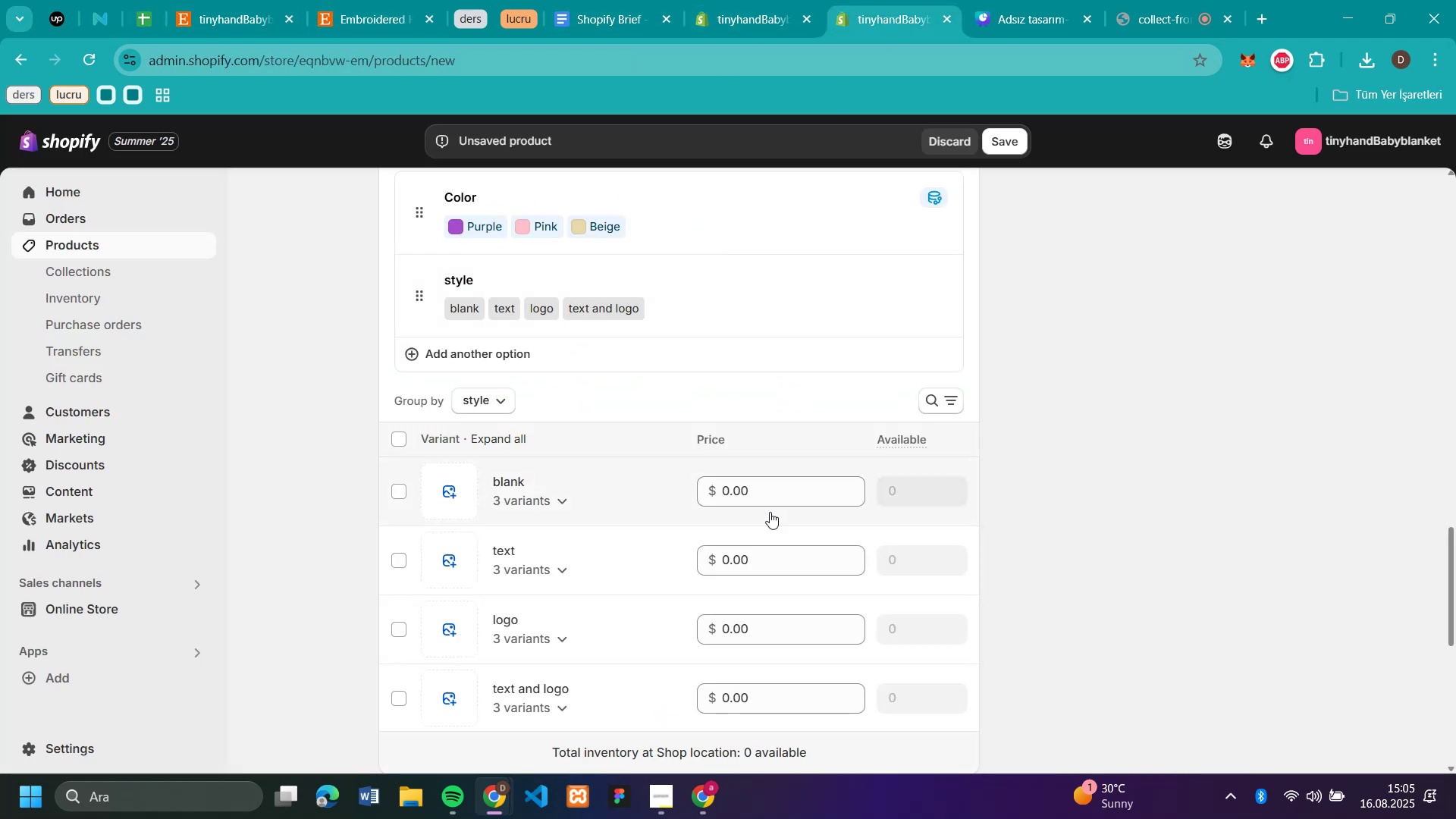 
left_click([755, 491])
 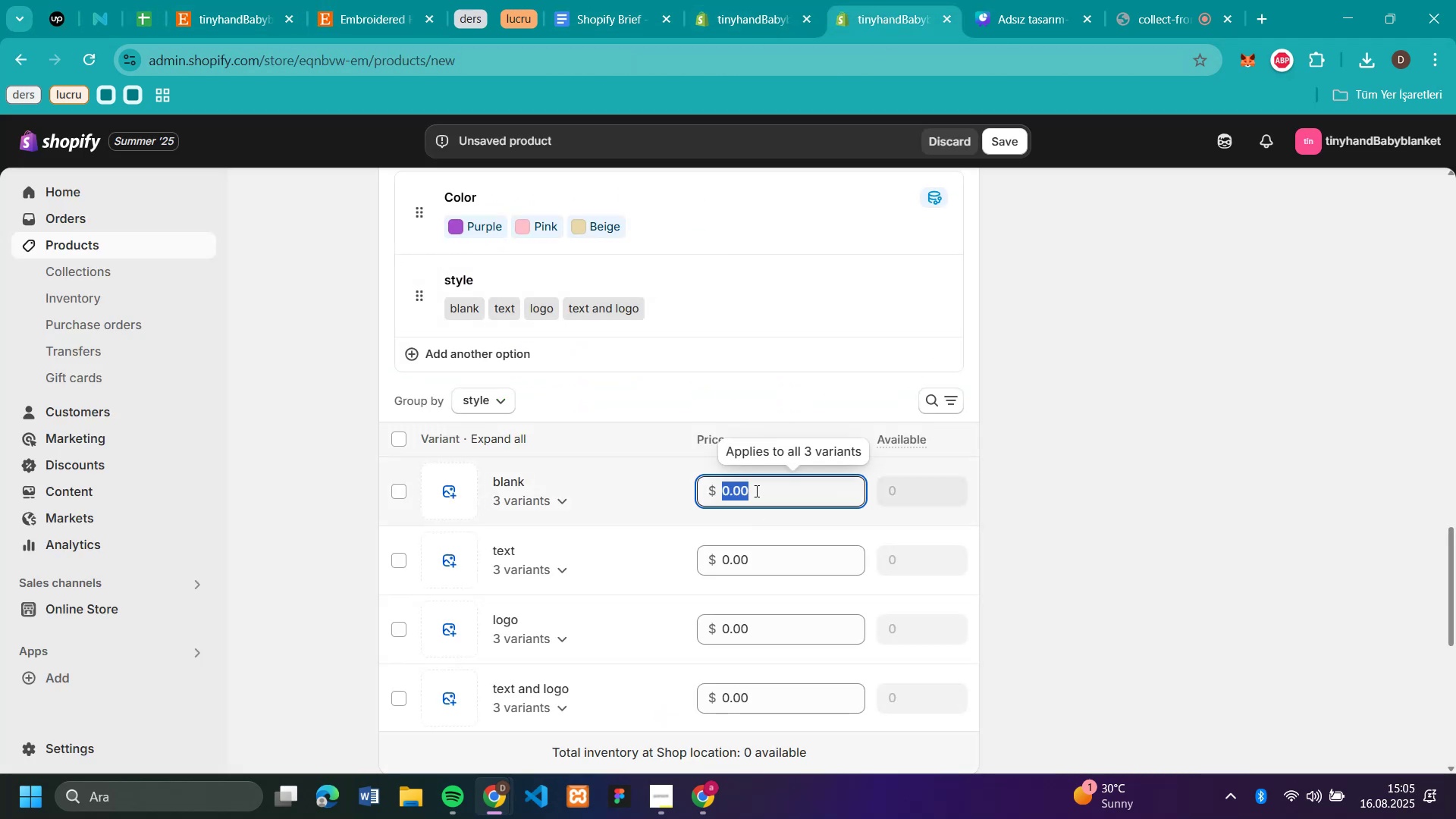 
key(Control+V)
 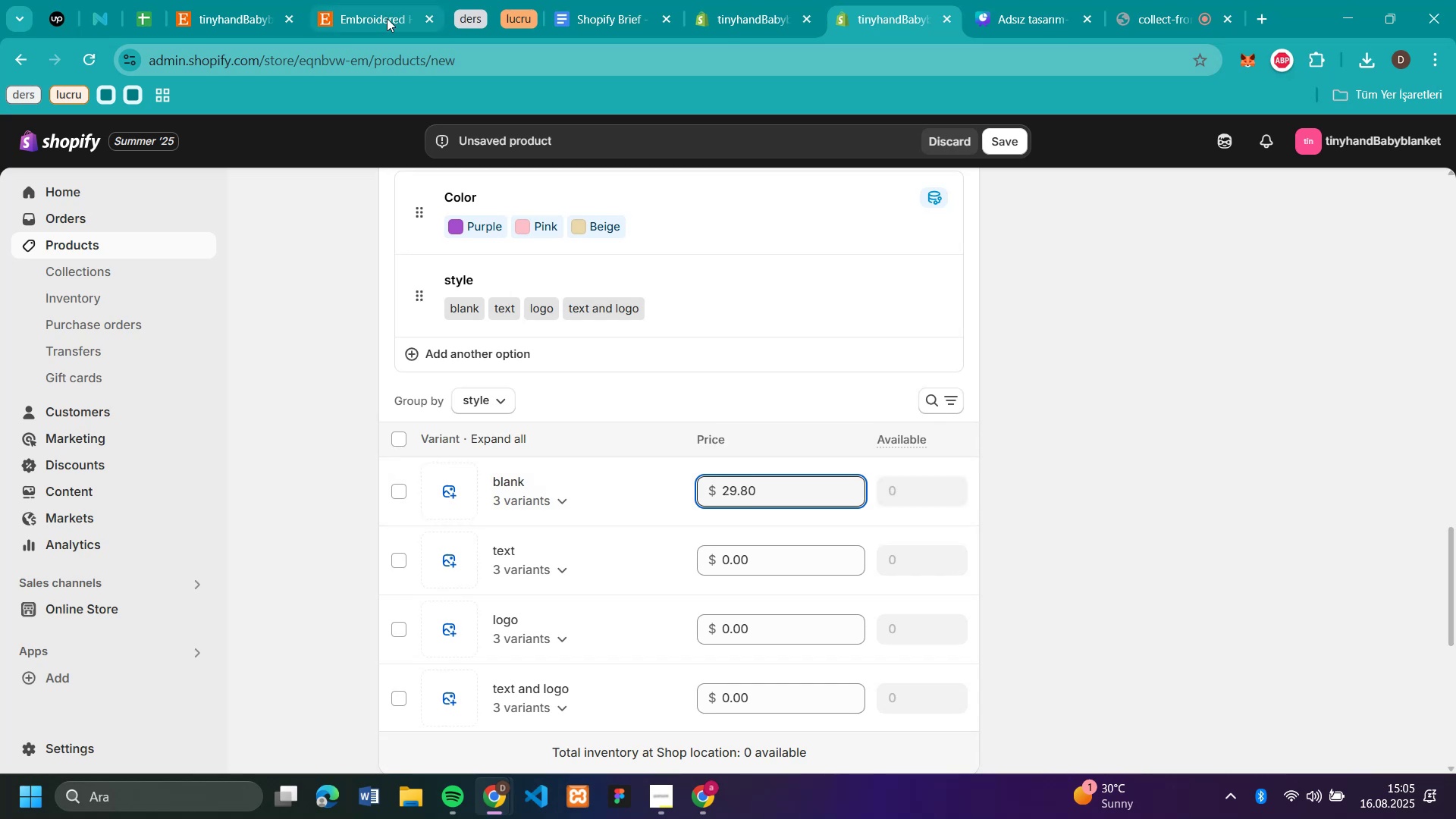 
left_click([368, 24])
 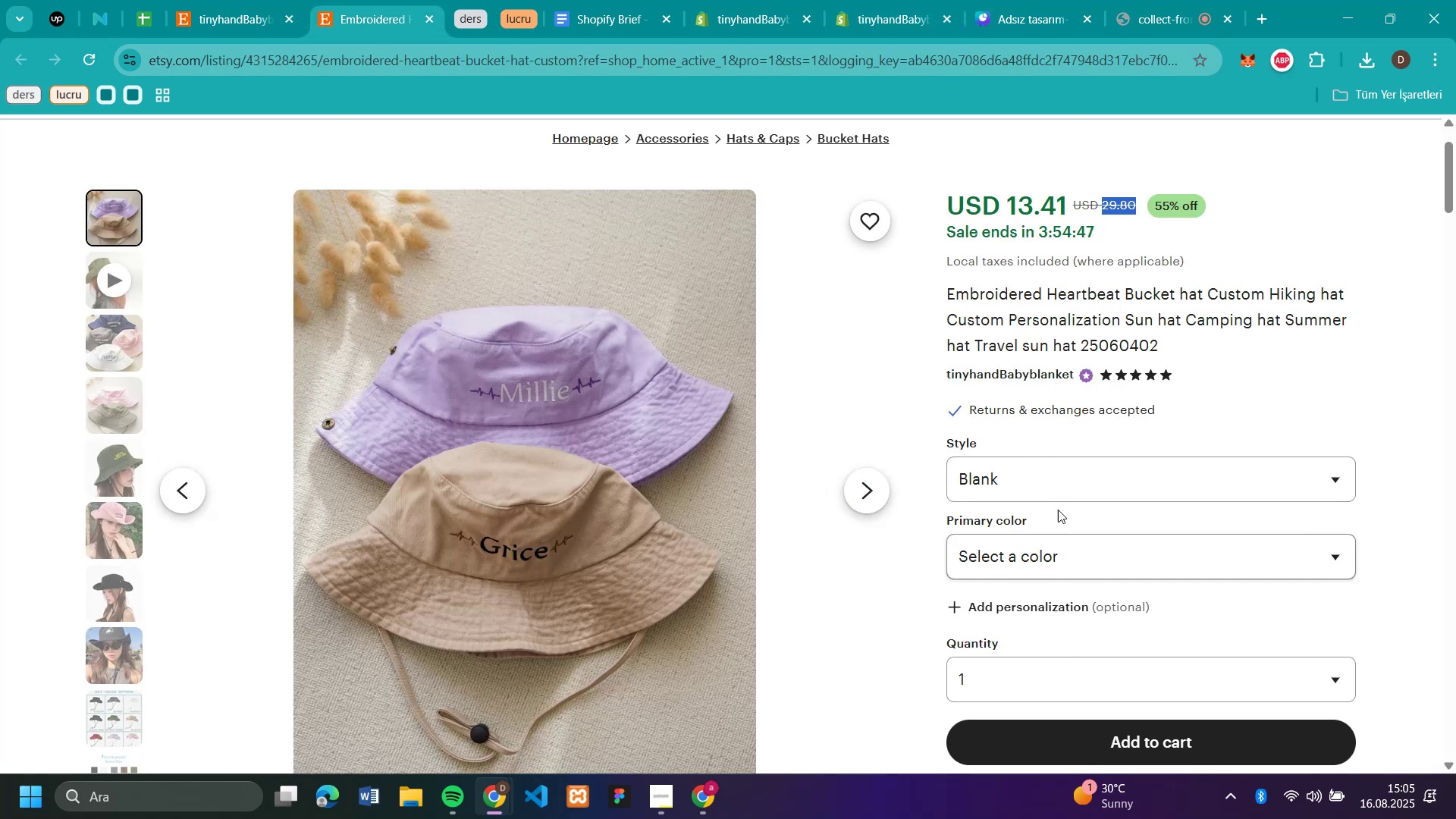 
left_click([1059, 481])
 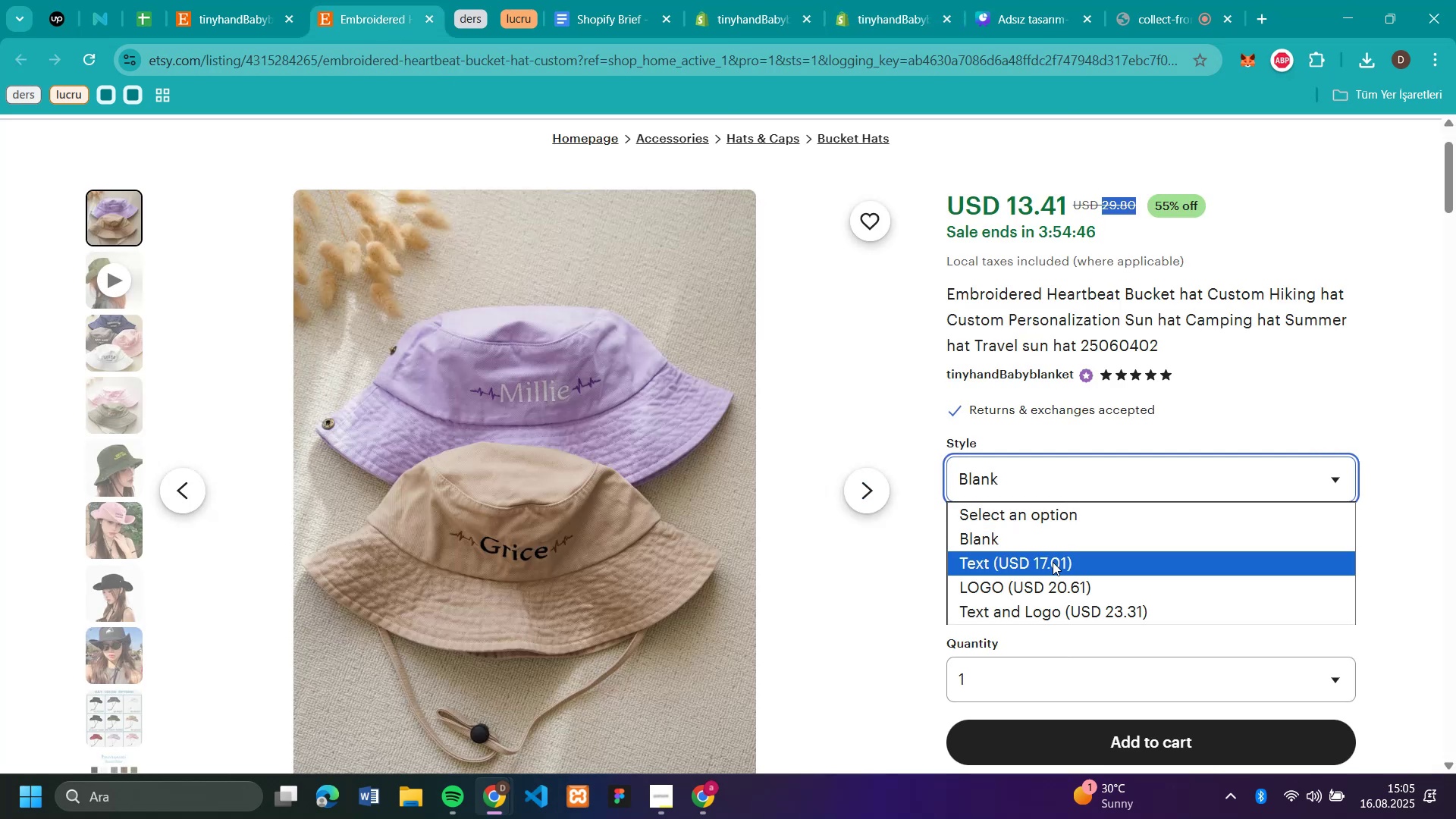 
left_click([1053, 562])
 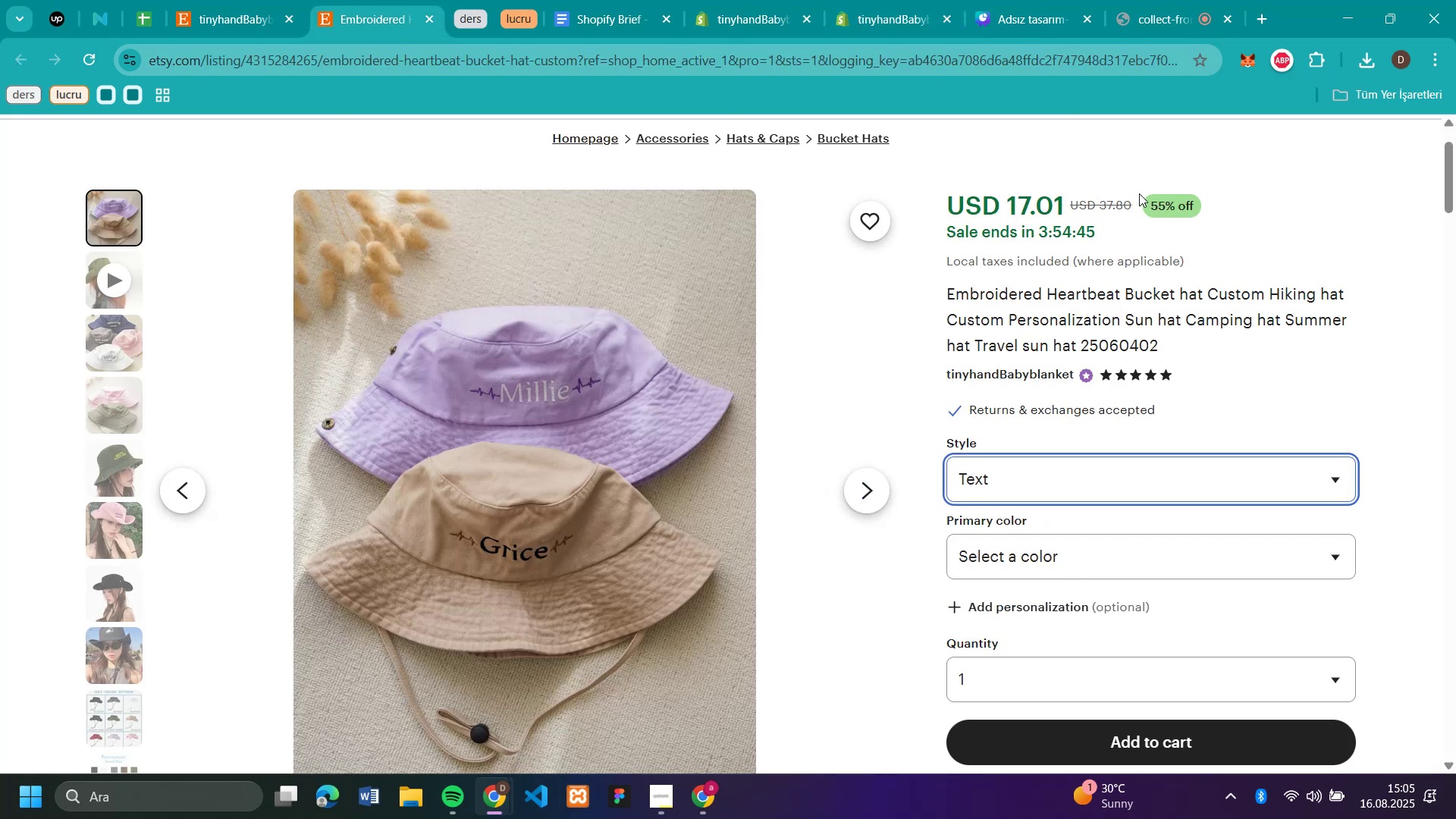 
left_click_drag(start_coordinate=[1134, 196], to_coordinate=[1099, 206])
 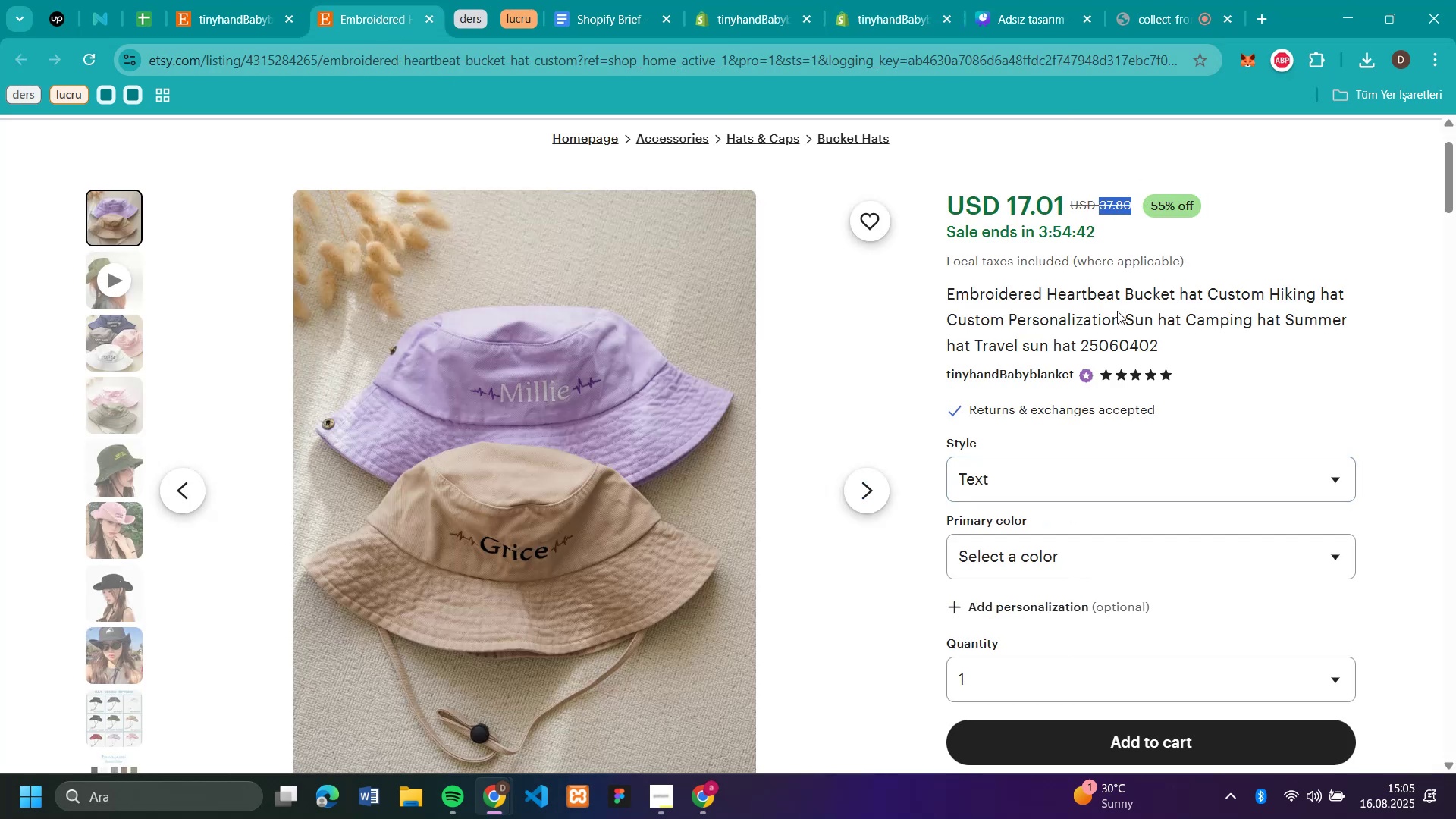 
key(Control+C)
 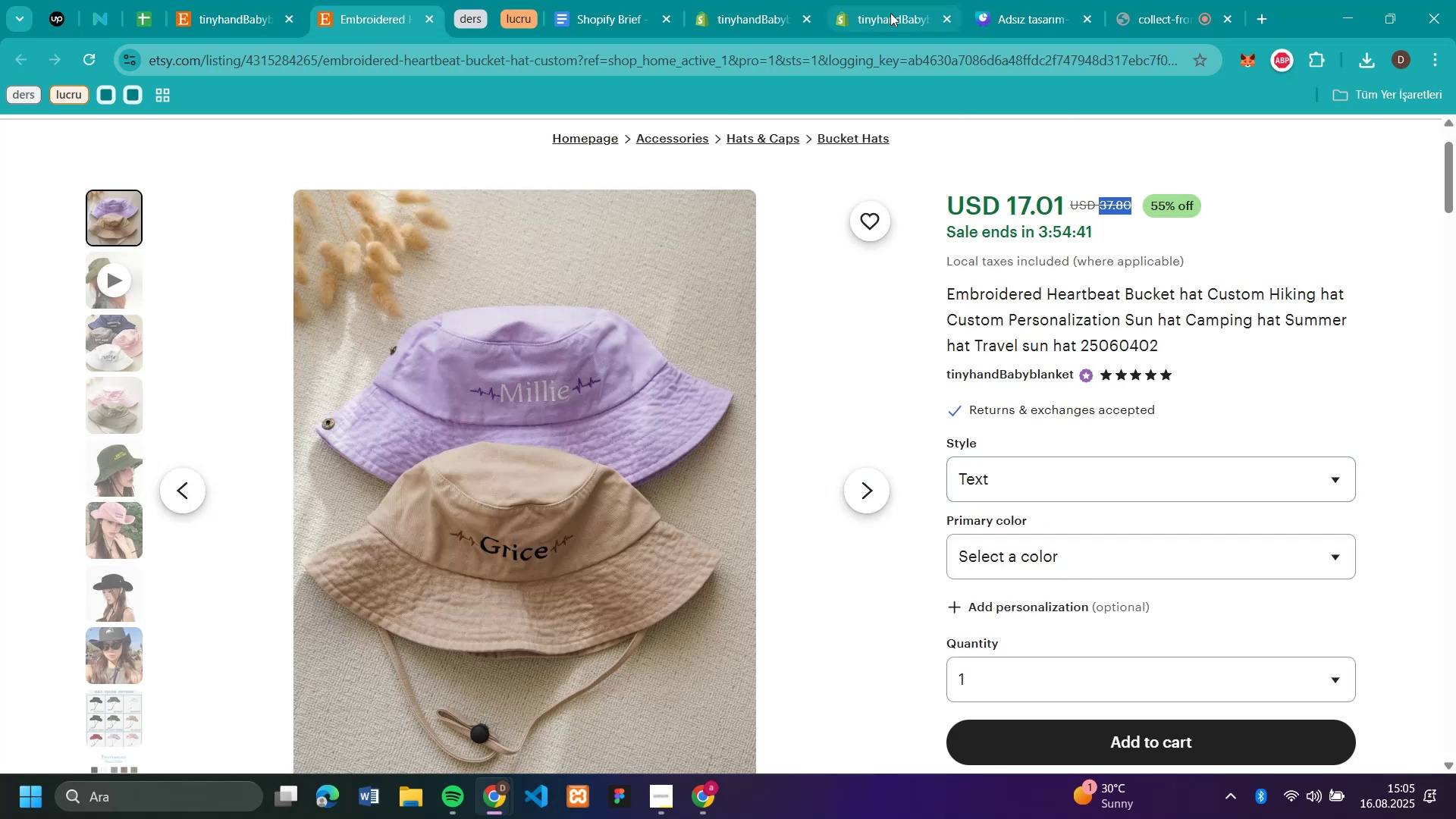 
left_click([915, 13])
 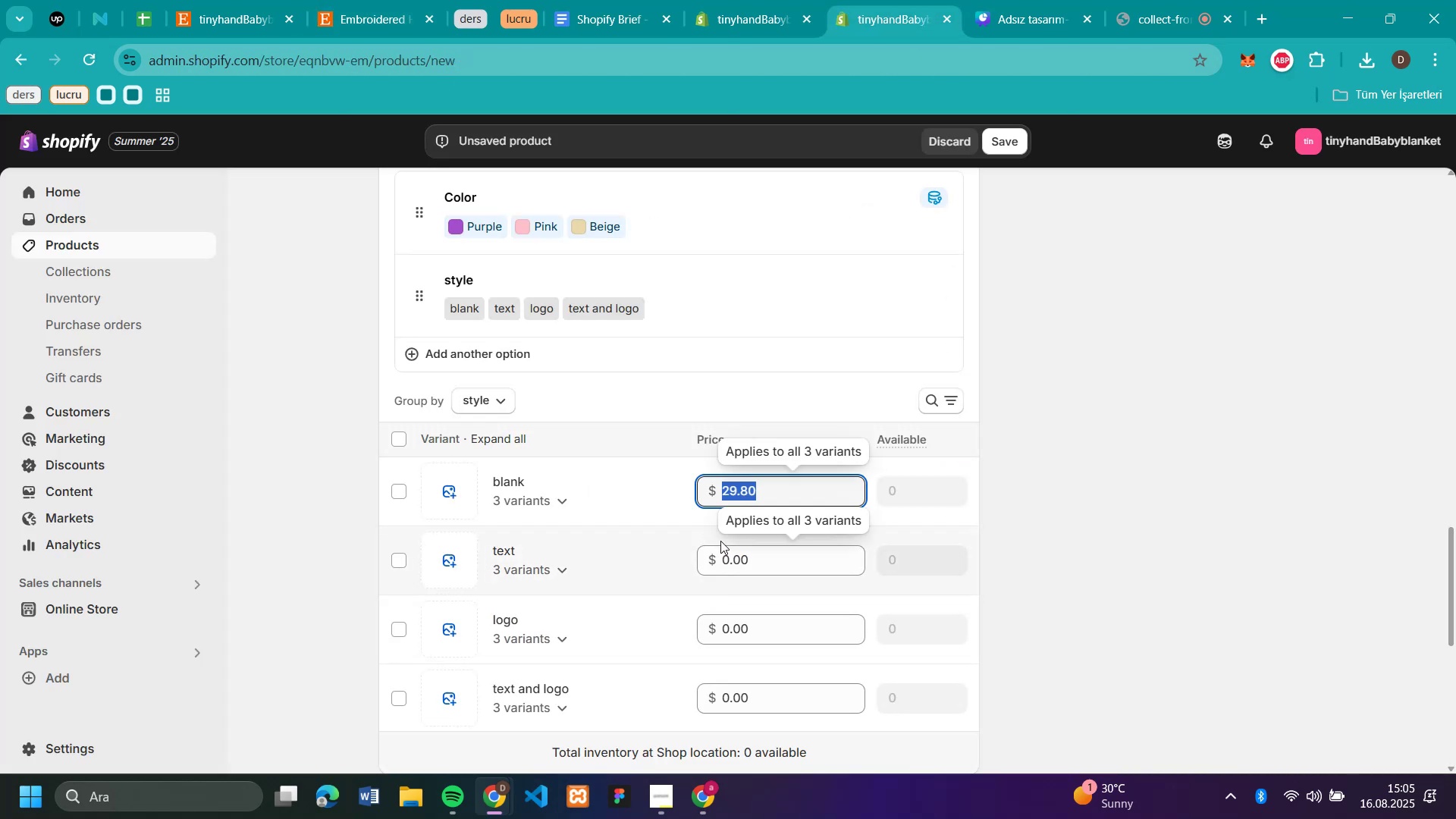 
left_click([721, 561])
 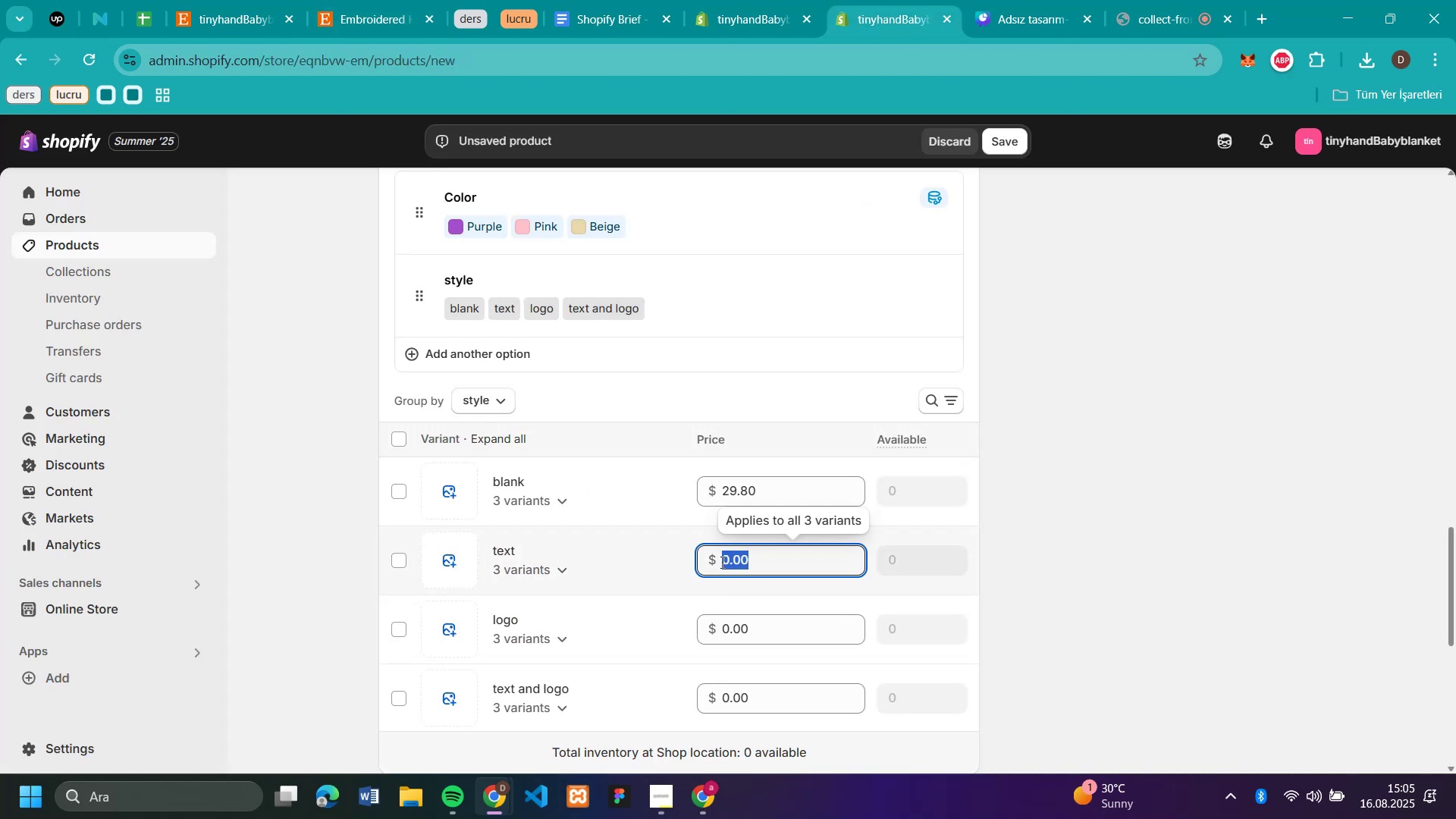 
key(Control+V)
 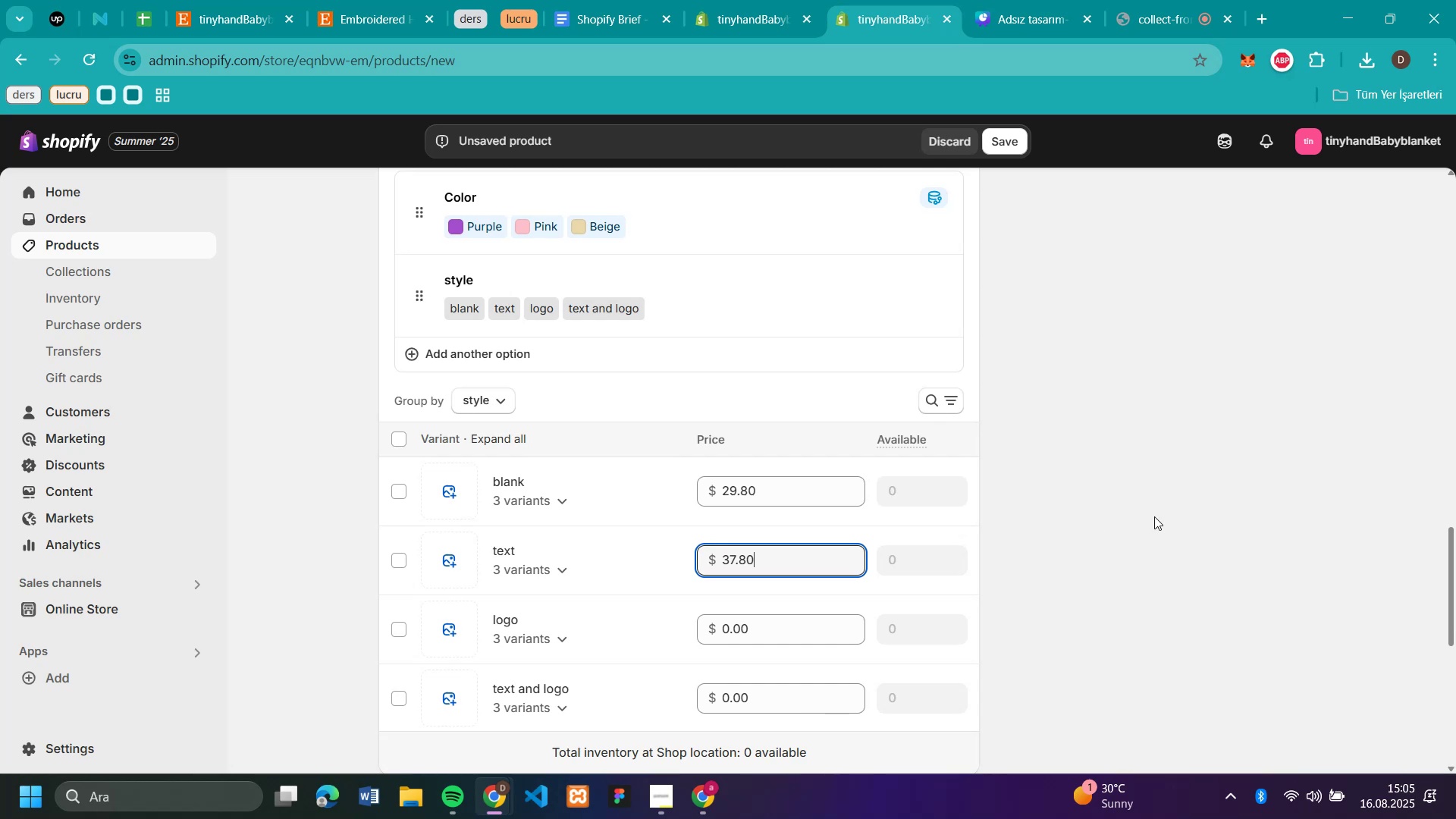 
left_click([1154, 516])
 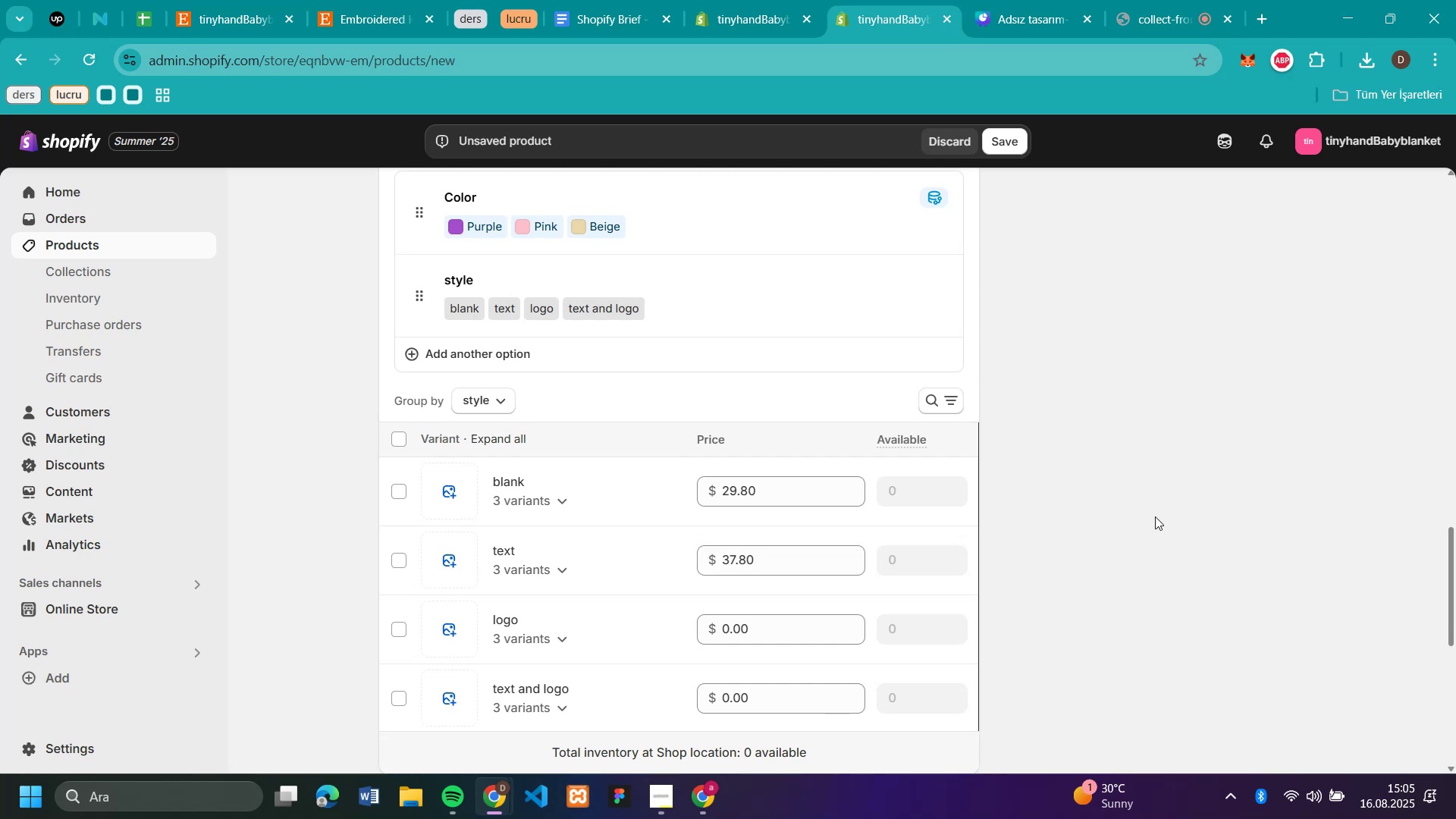 
scroll: coordinate [1155, 503], scroll_direction: down, amount: 3.0
 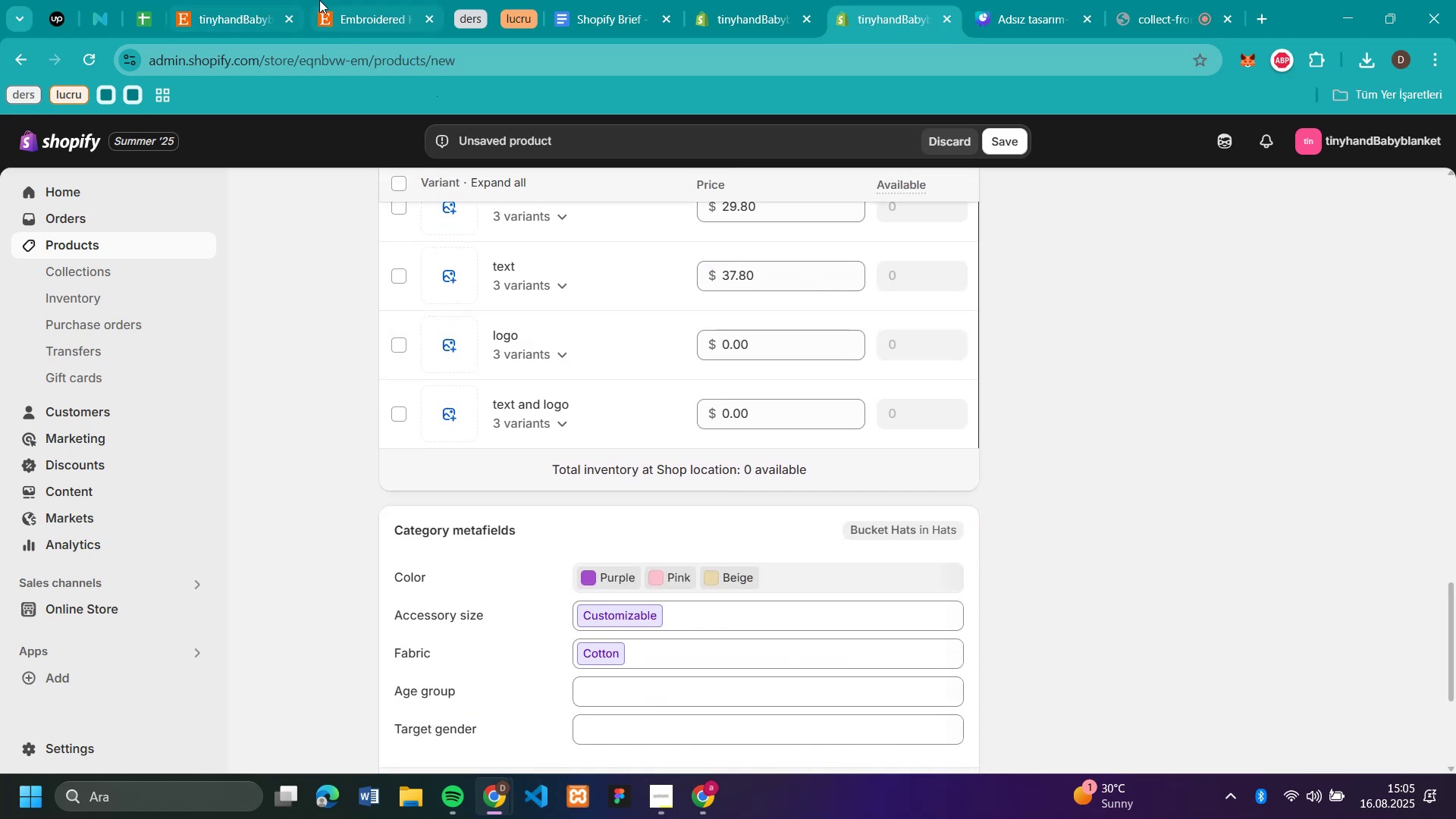 
left_click([356, 19])
 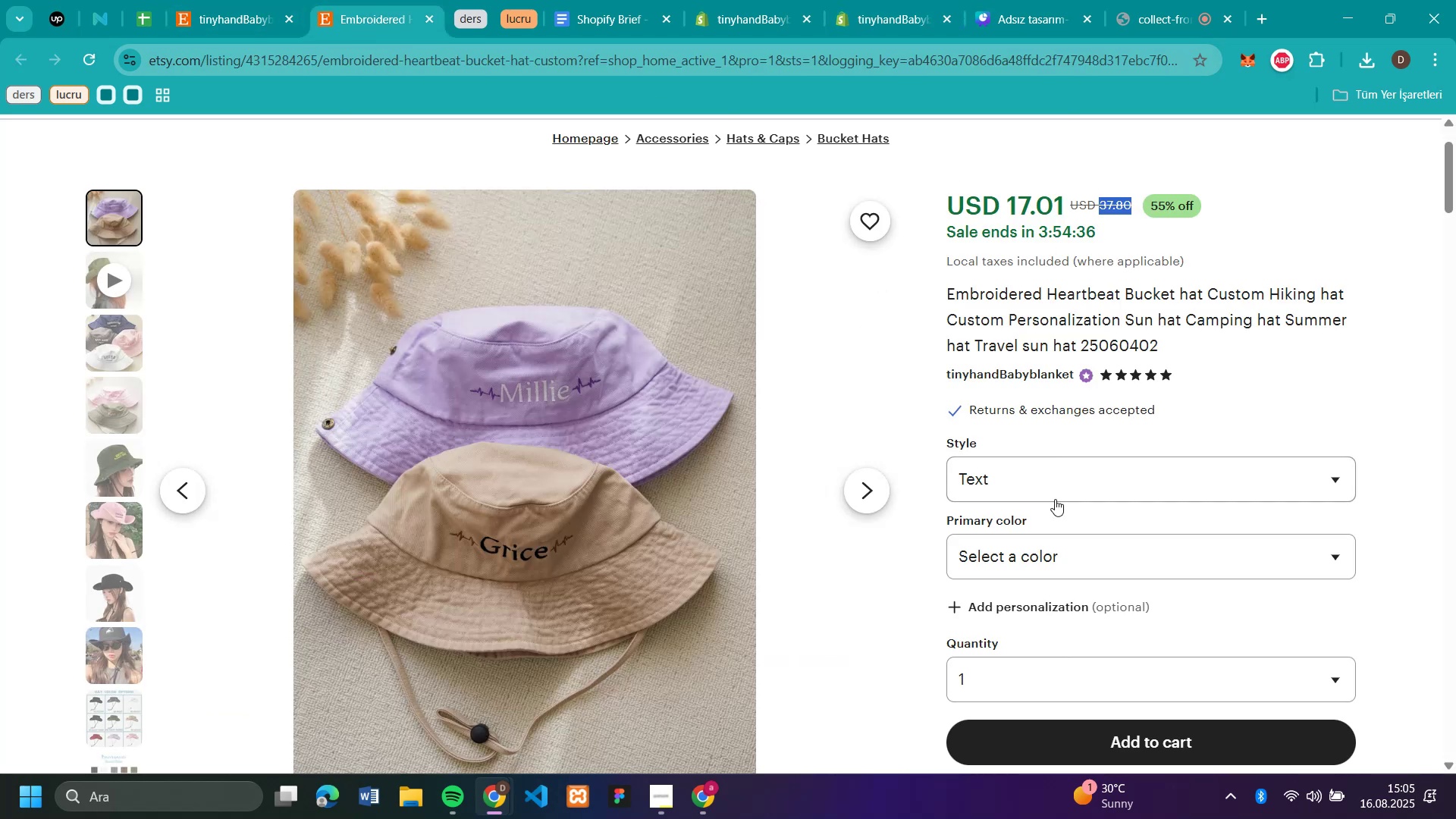 
left_click([1054, 499])
 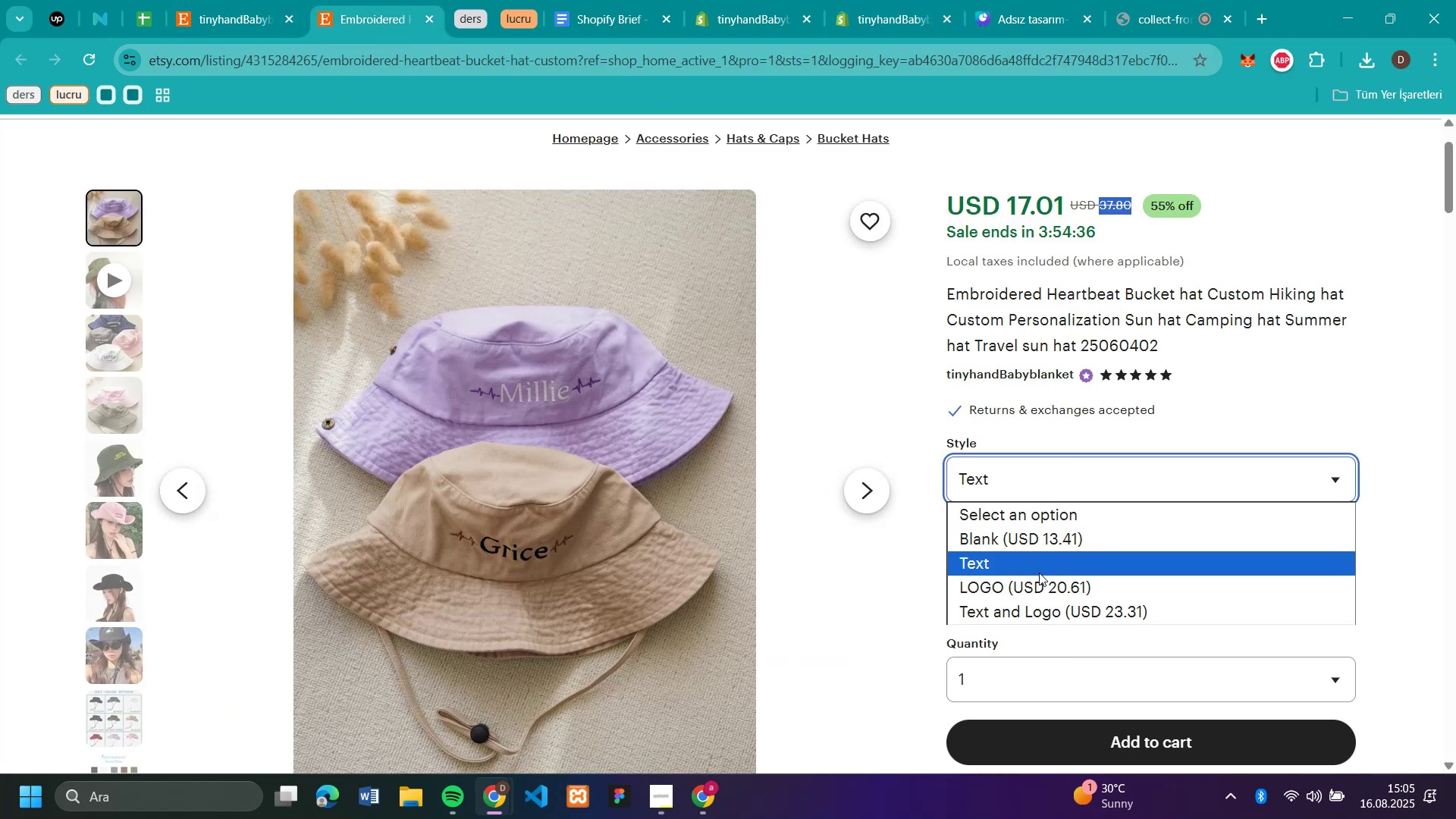 
left_click([1039, 573])
 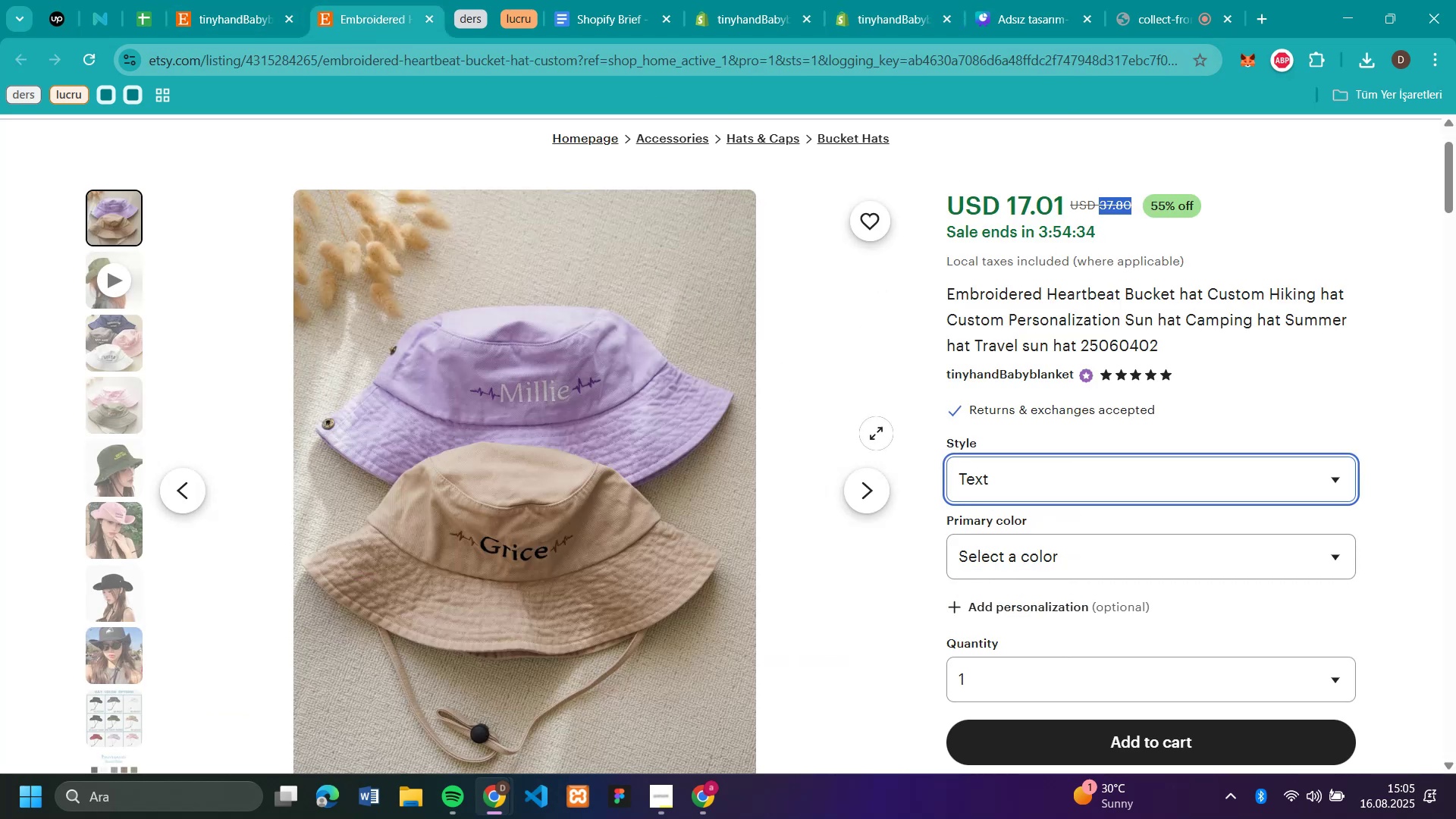 
left_click([967, 479])
 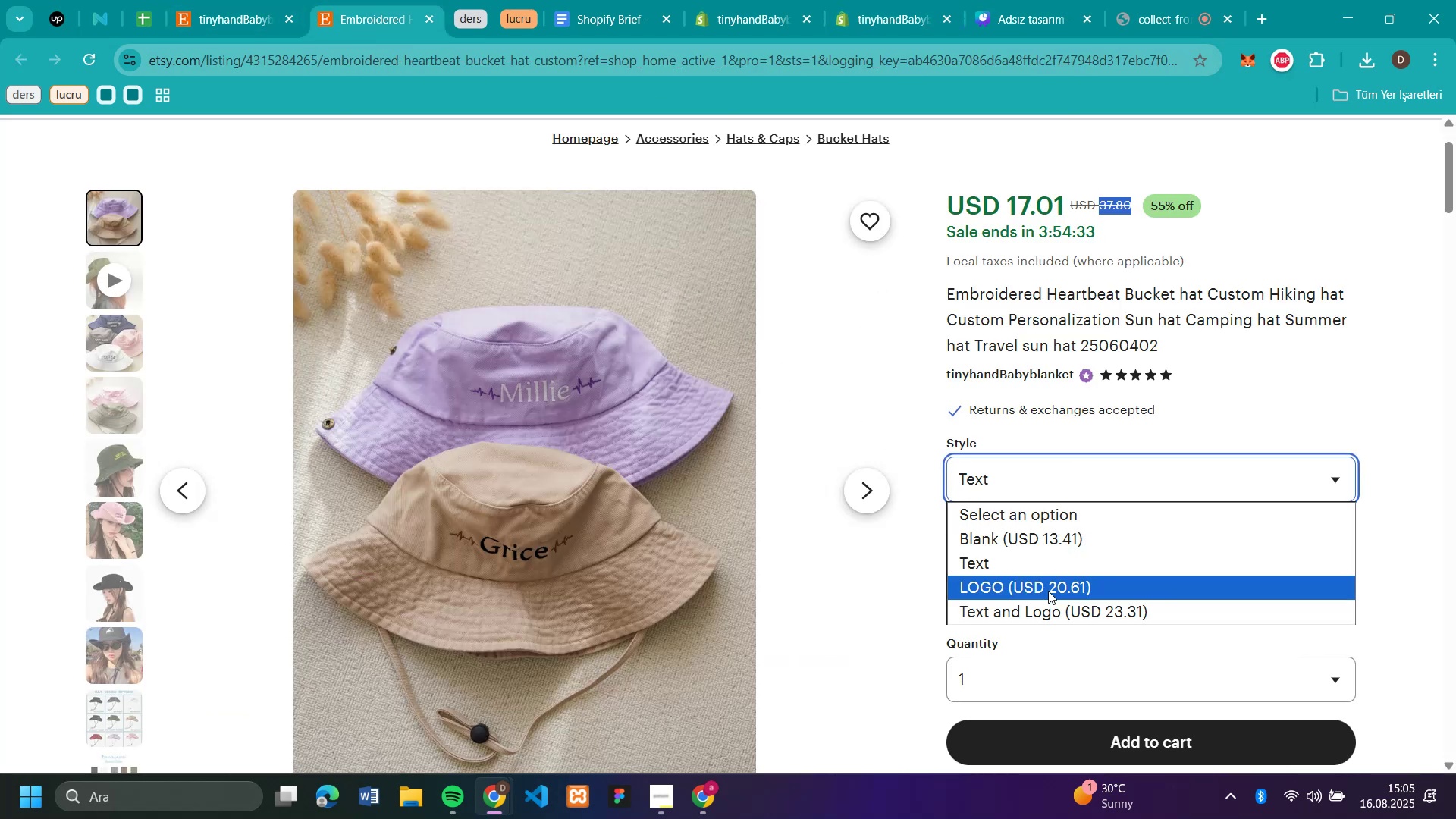 
left_click([1047, 590])
 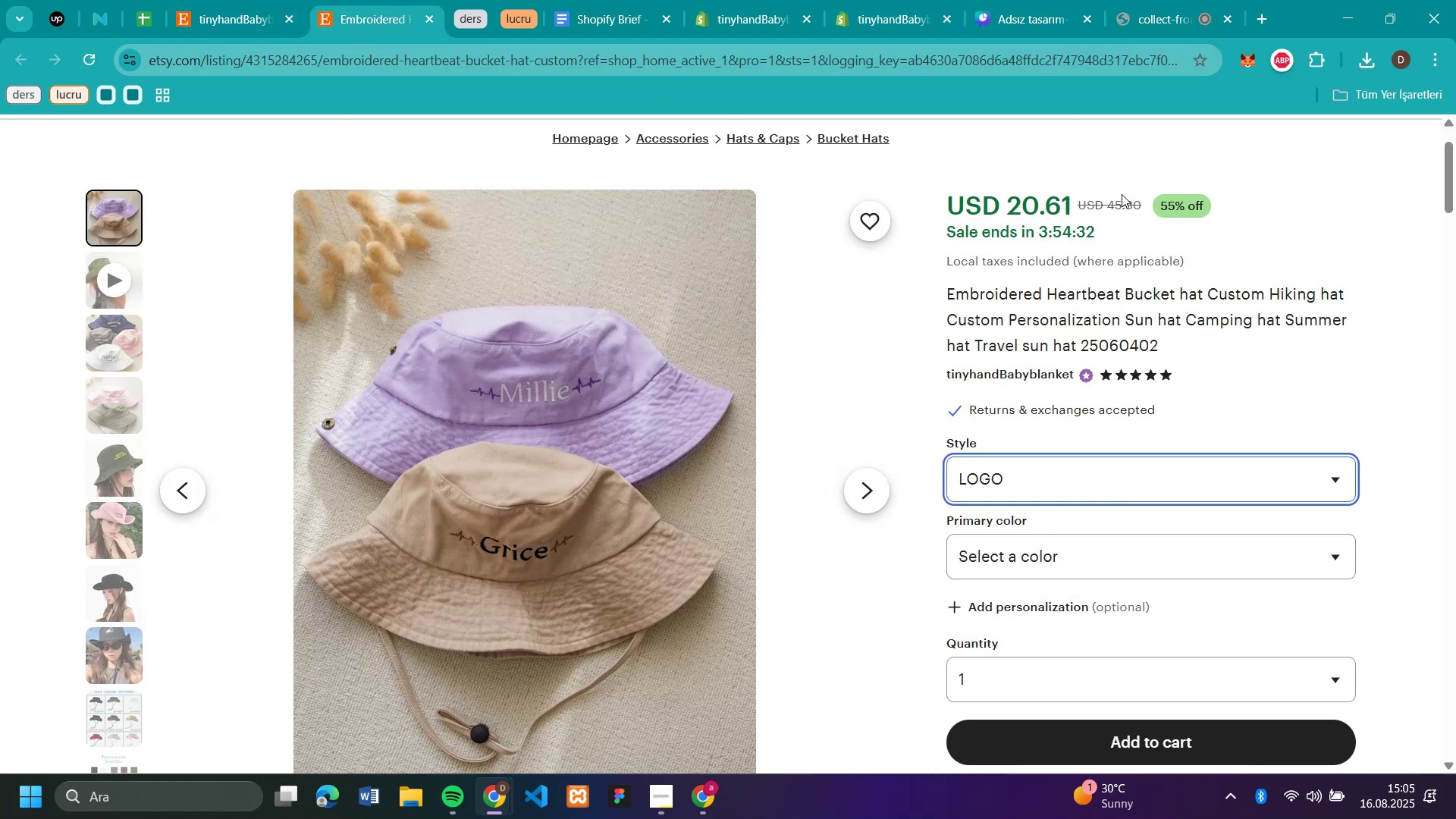 
left_click_drag(start_coordinate=[1144, 203], to_coordinate=[1108, 215])
 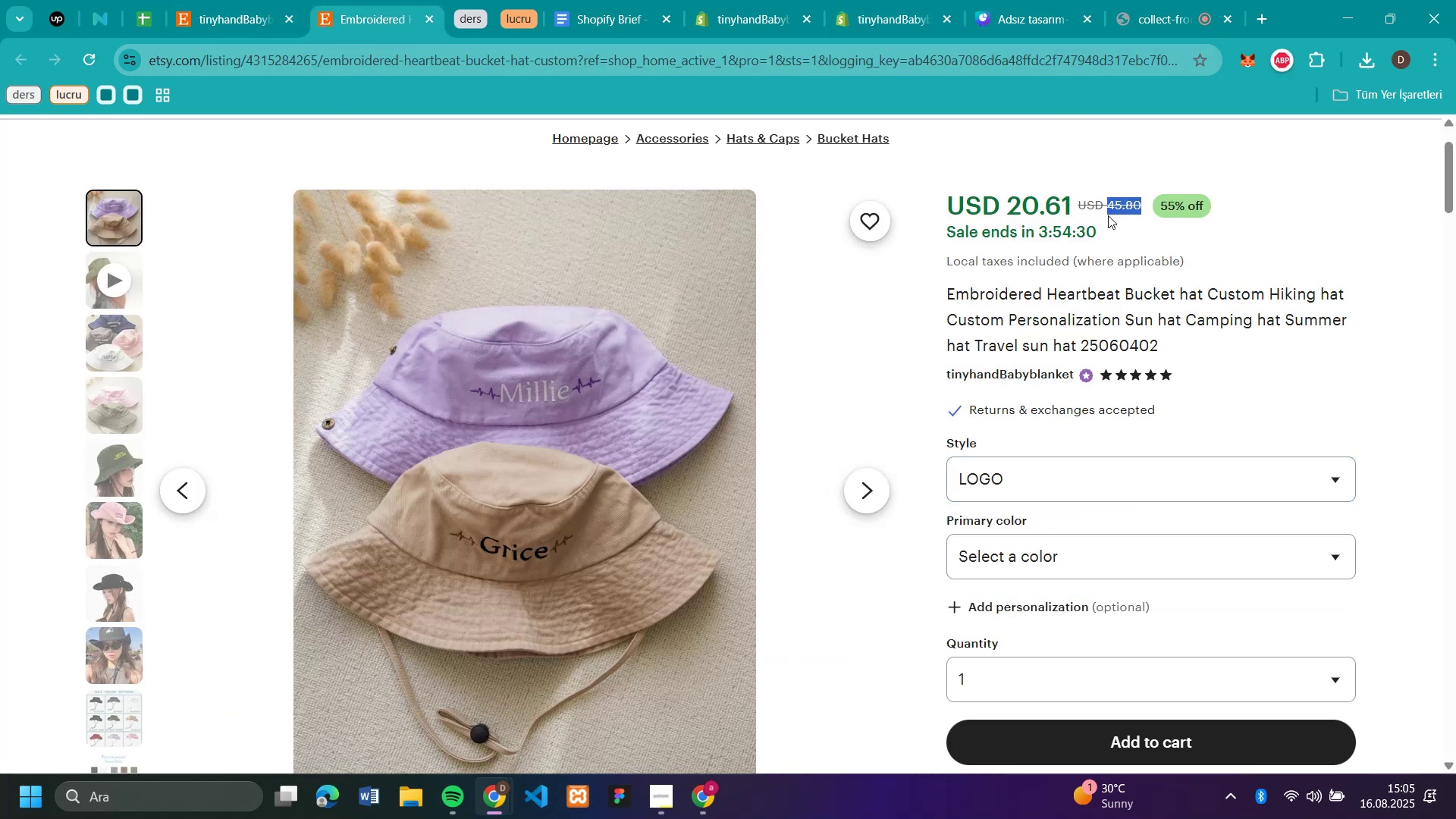 
key(Control+C)
 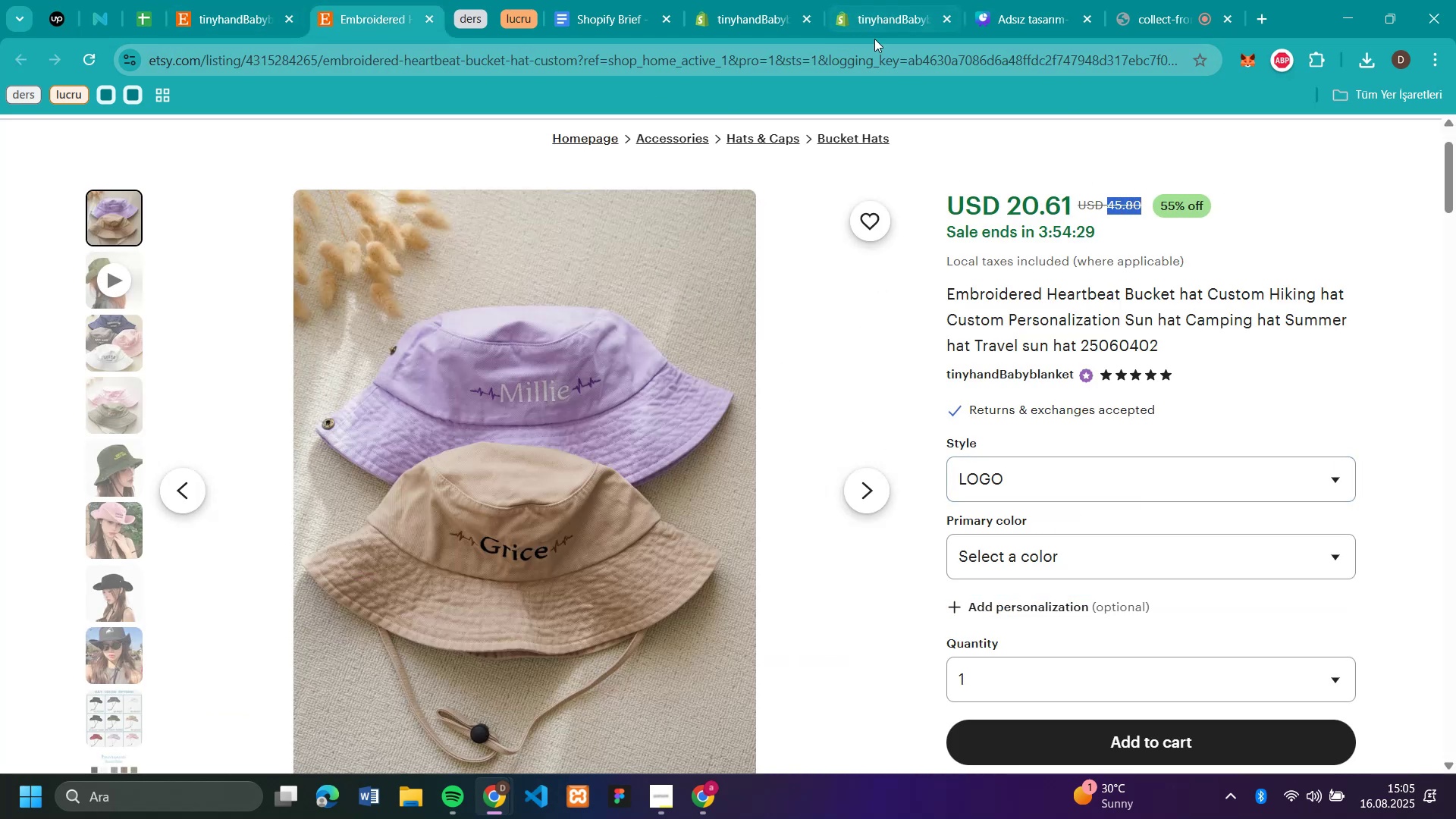 
left_click([902, 14])
 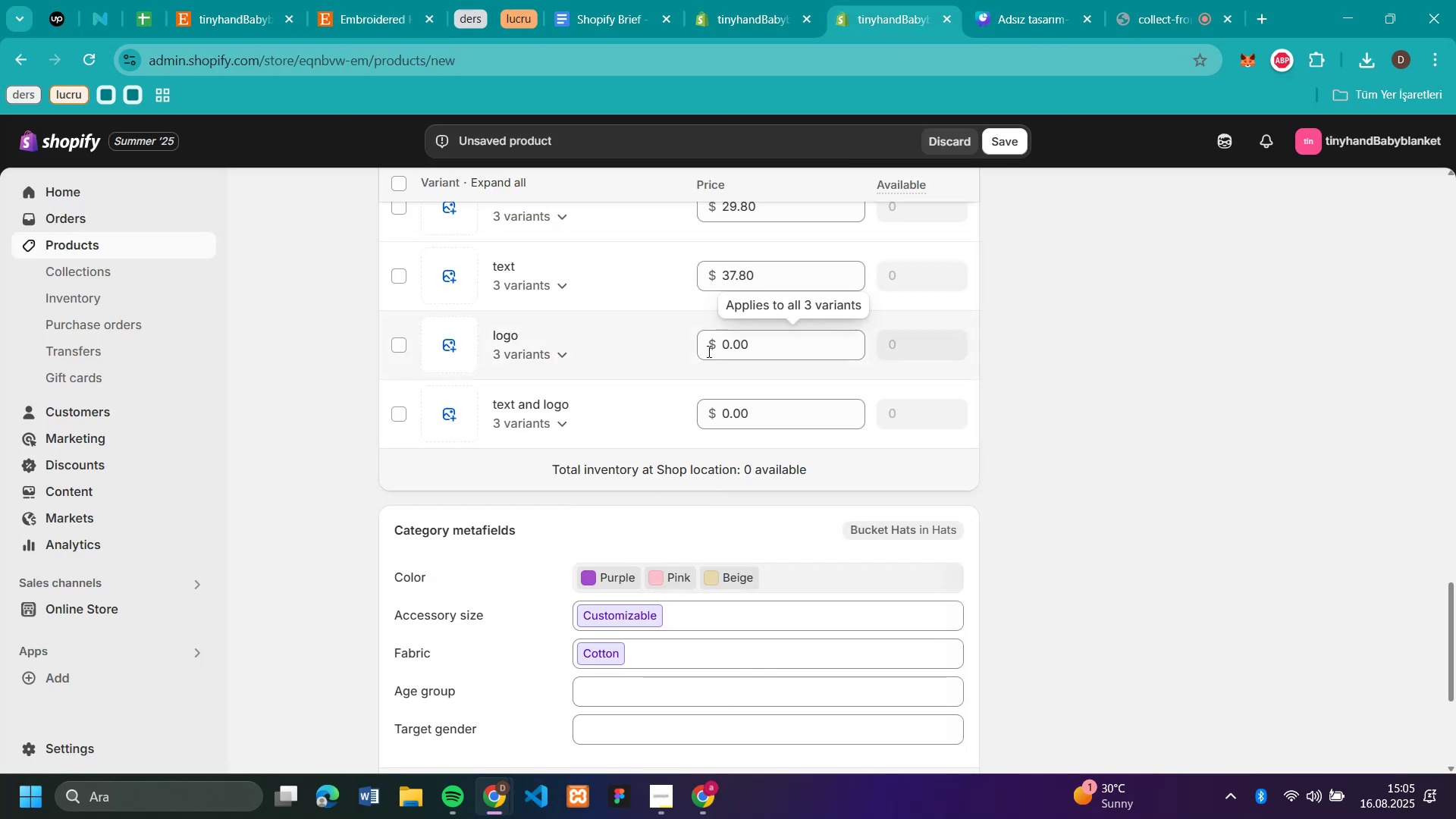 
left_click([720, 344])
 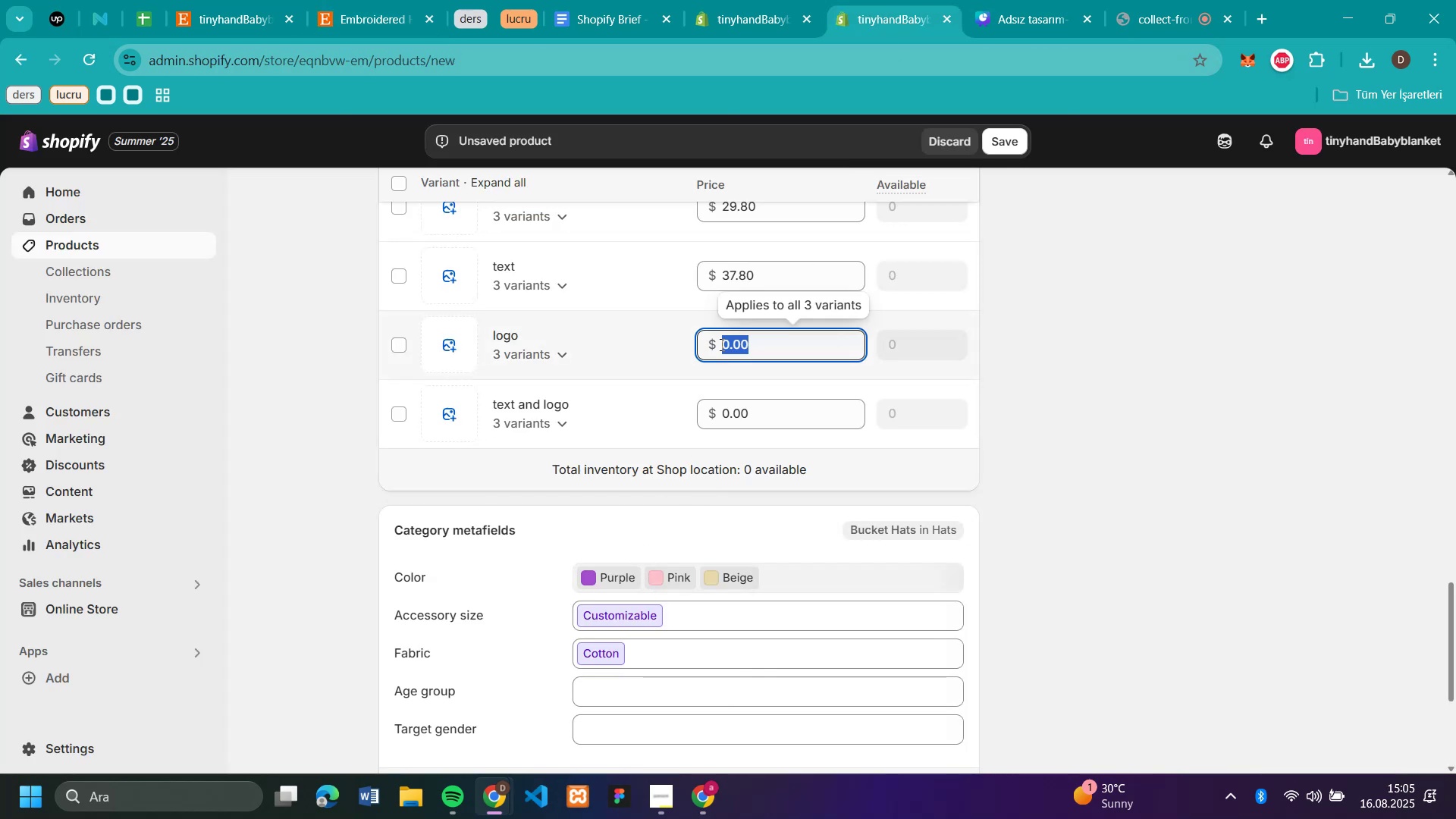 
key(Control+V)
 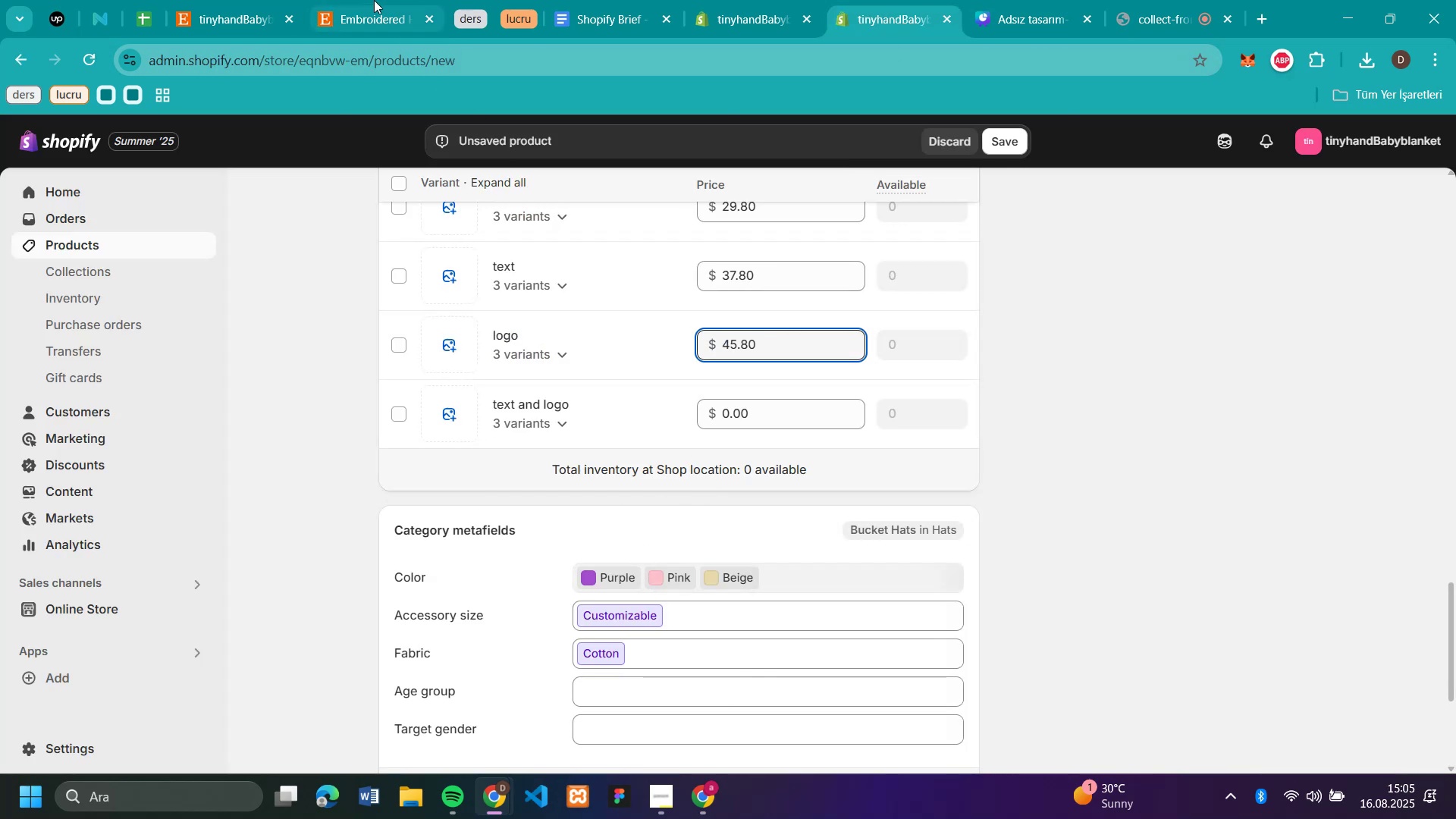 
left_click([373, 33])
 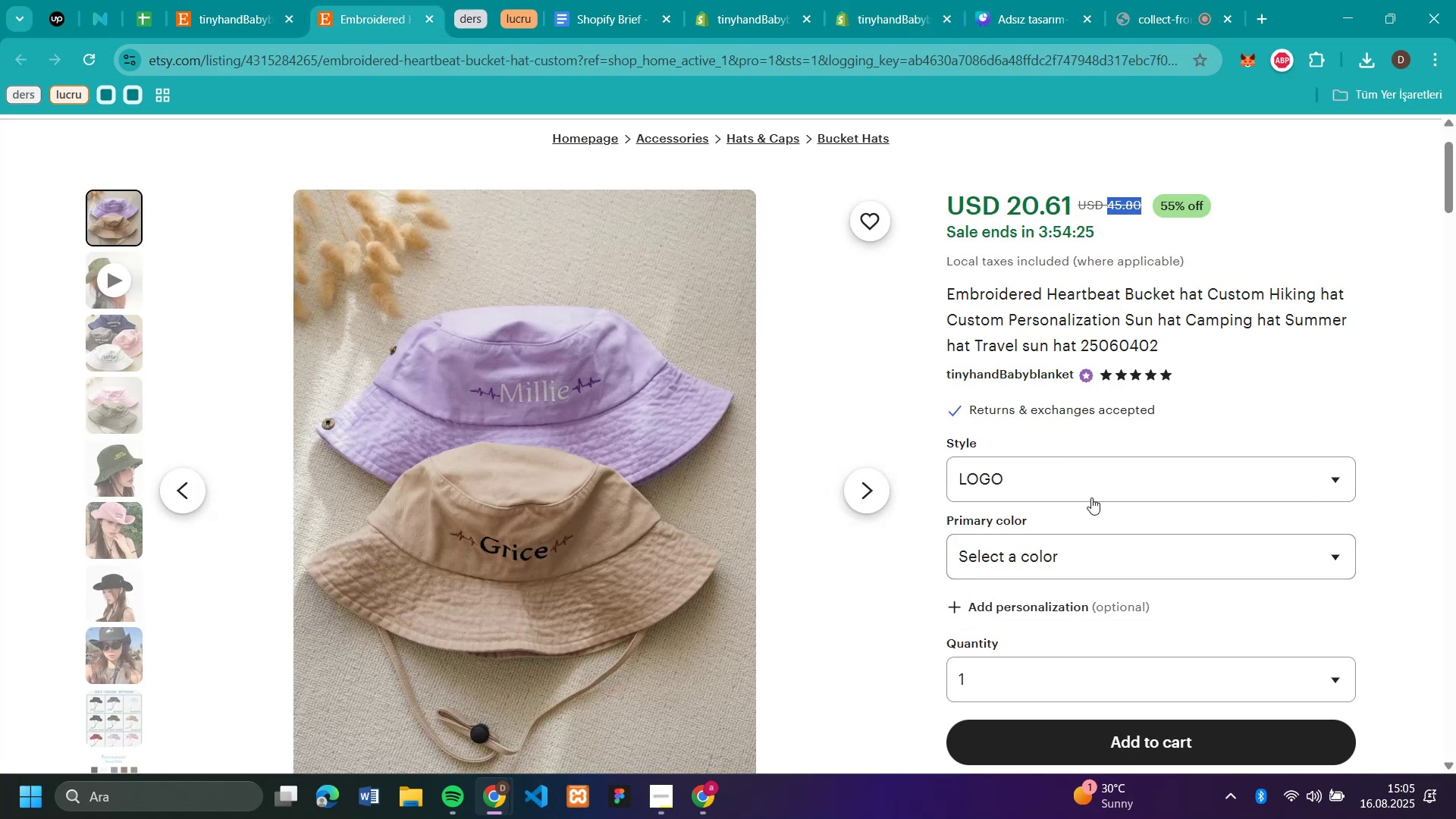 
left_click([1090, 493])
 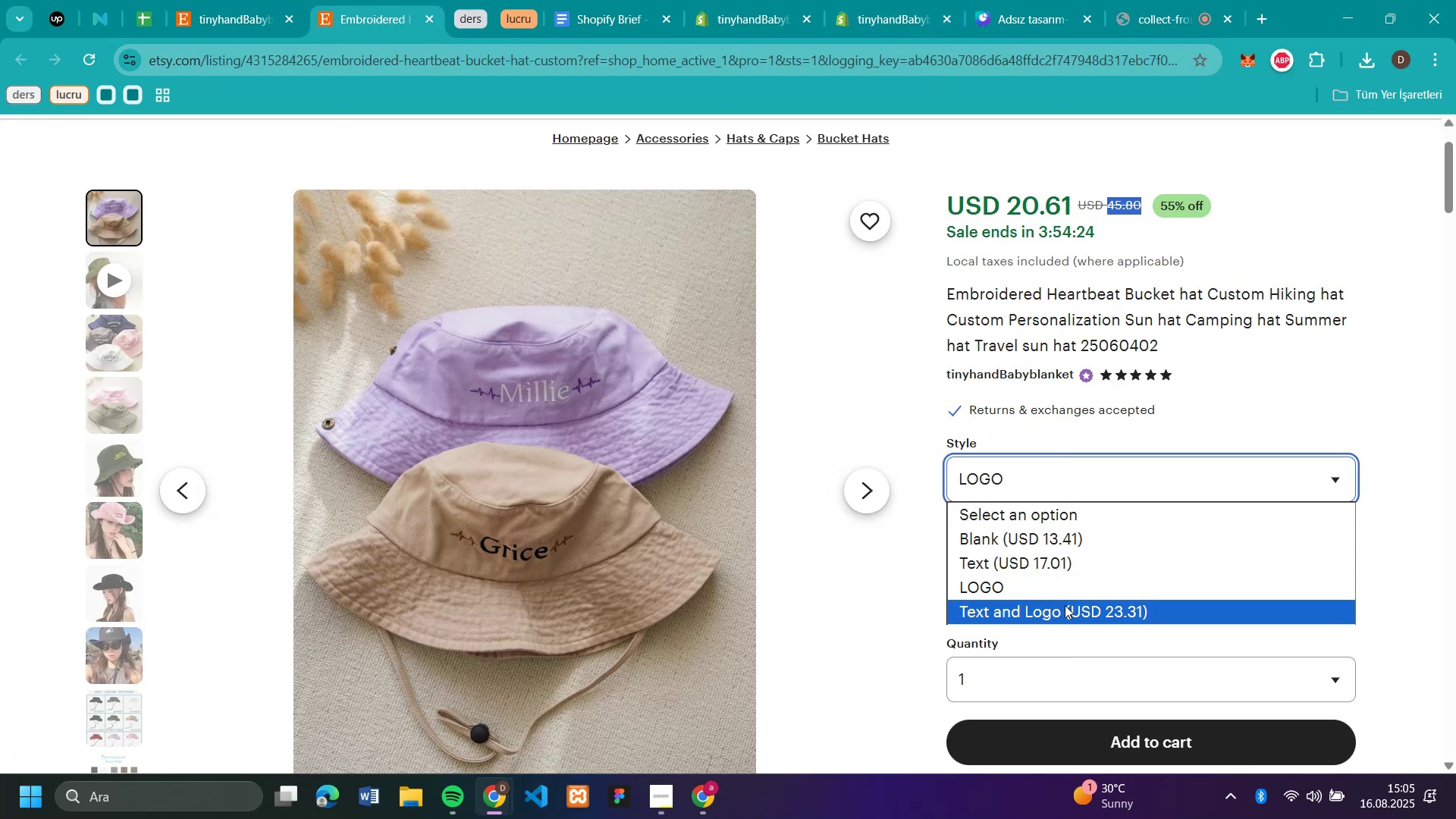 
left_click([1065, 605])
 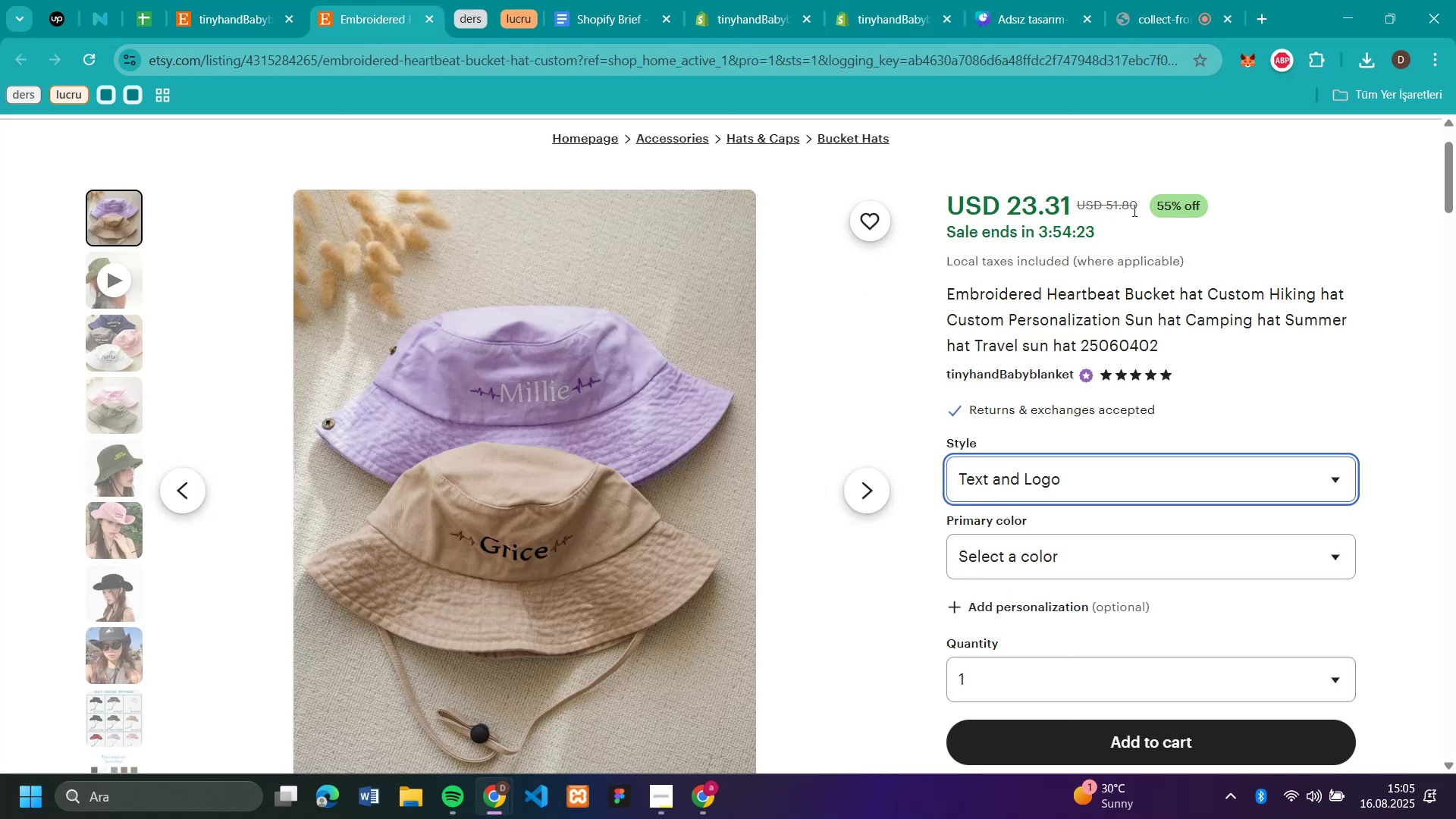 
left_click_drag(start_coordinate=[1138, 209], to_coordinate=[1106, 206])
 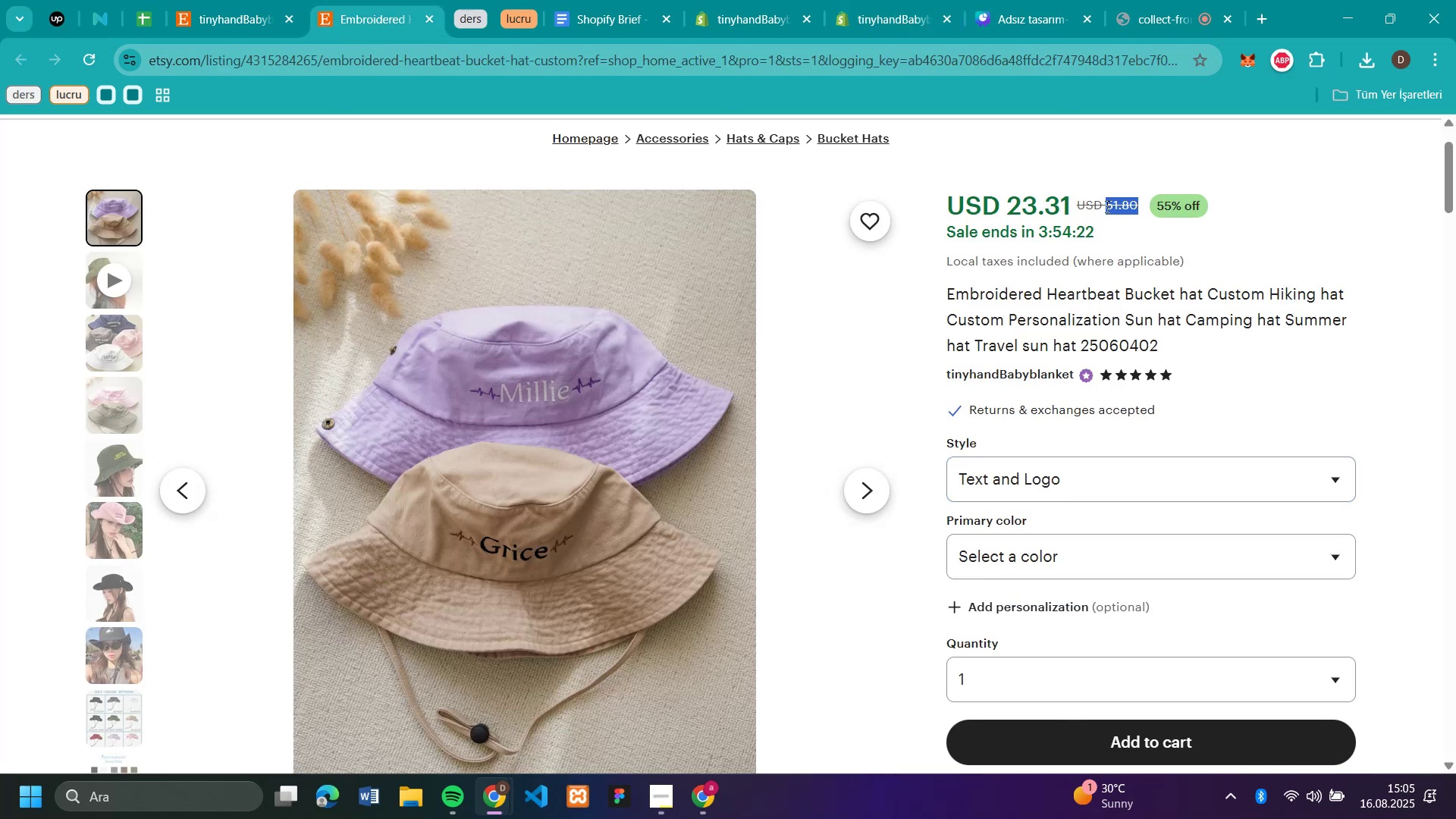 
key(Control+C)
 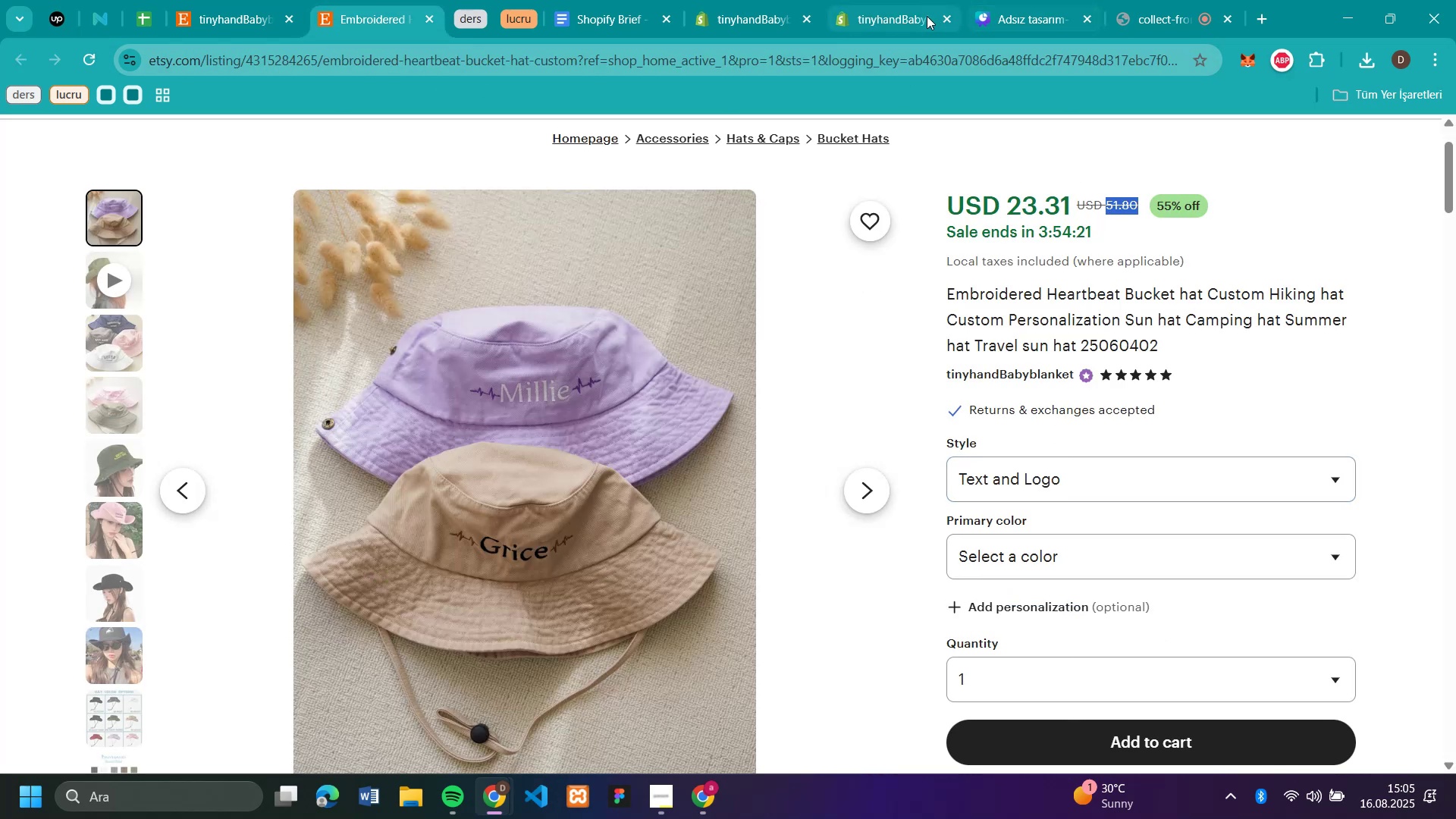 
left_click([902, 23])
 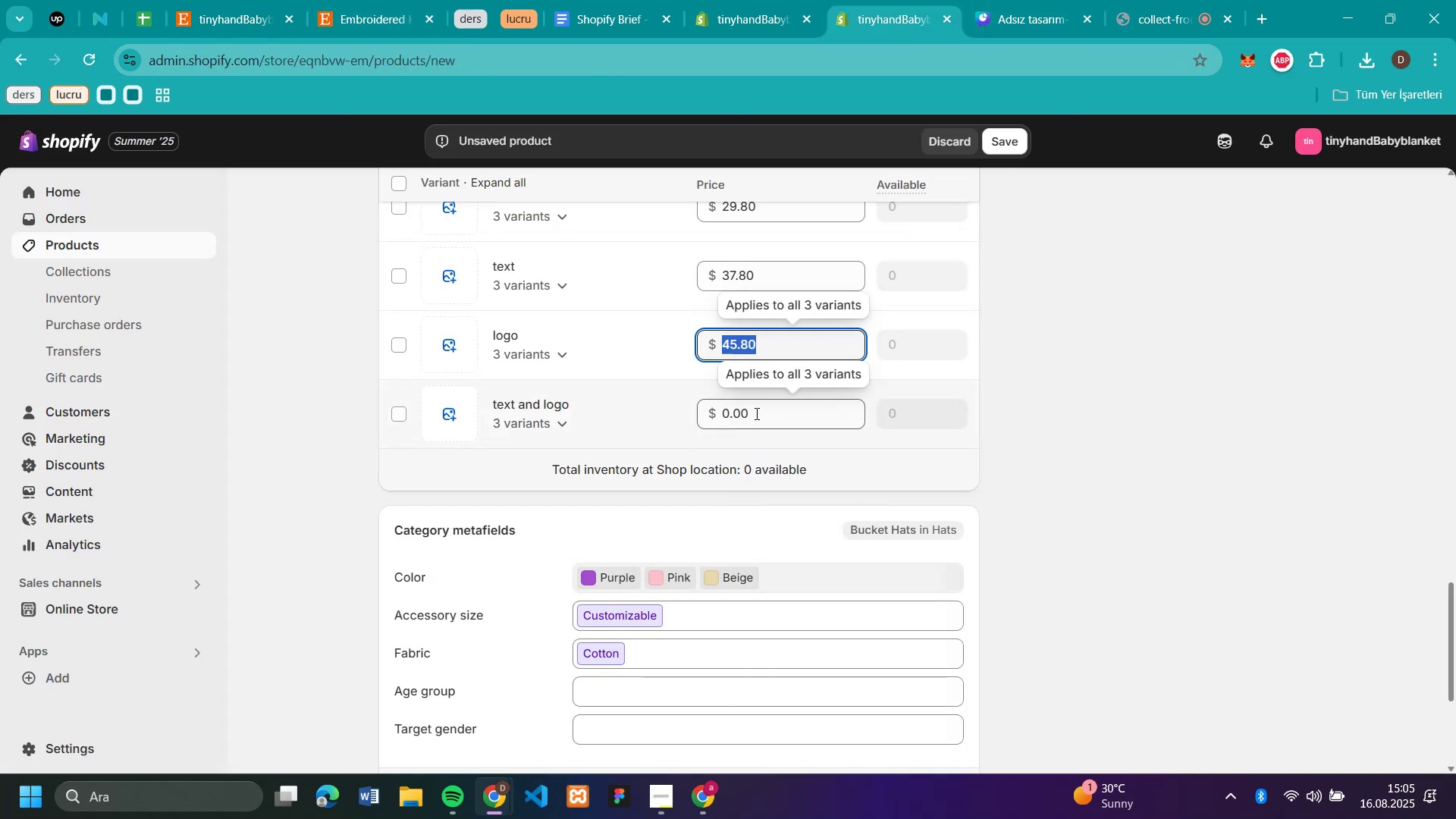 
left_click([755, 412])
 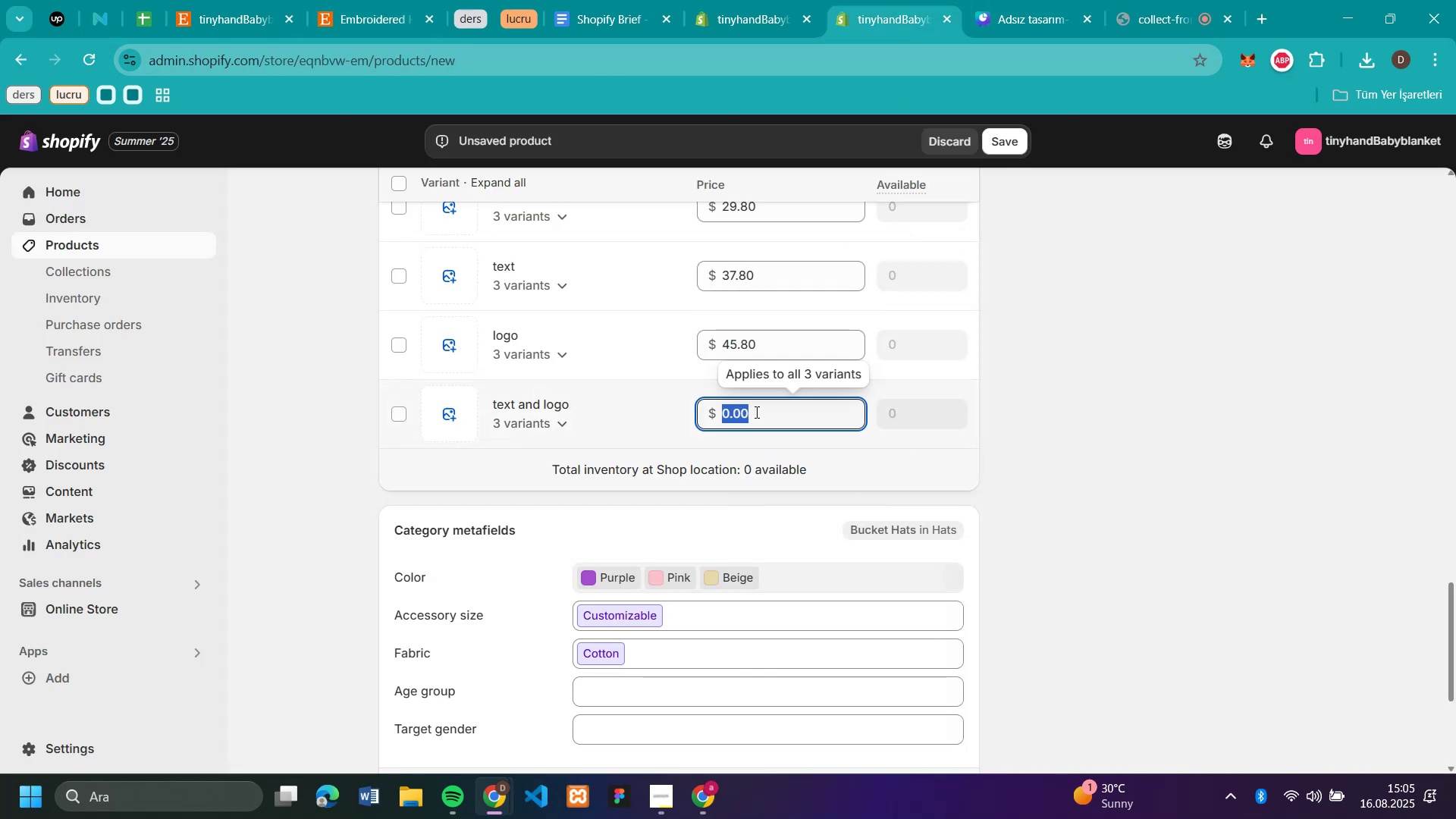 
key(Control+V)
 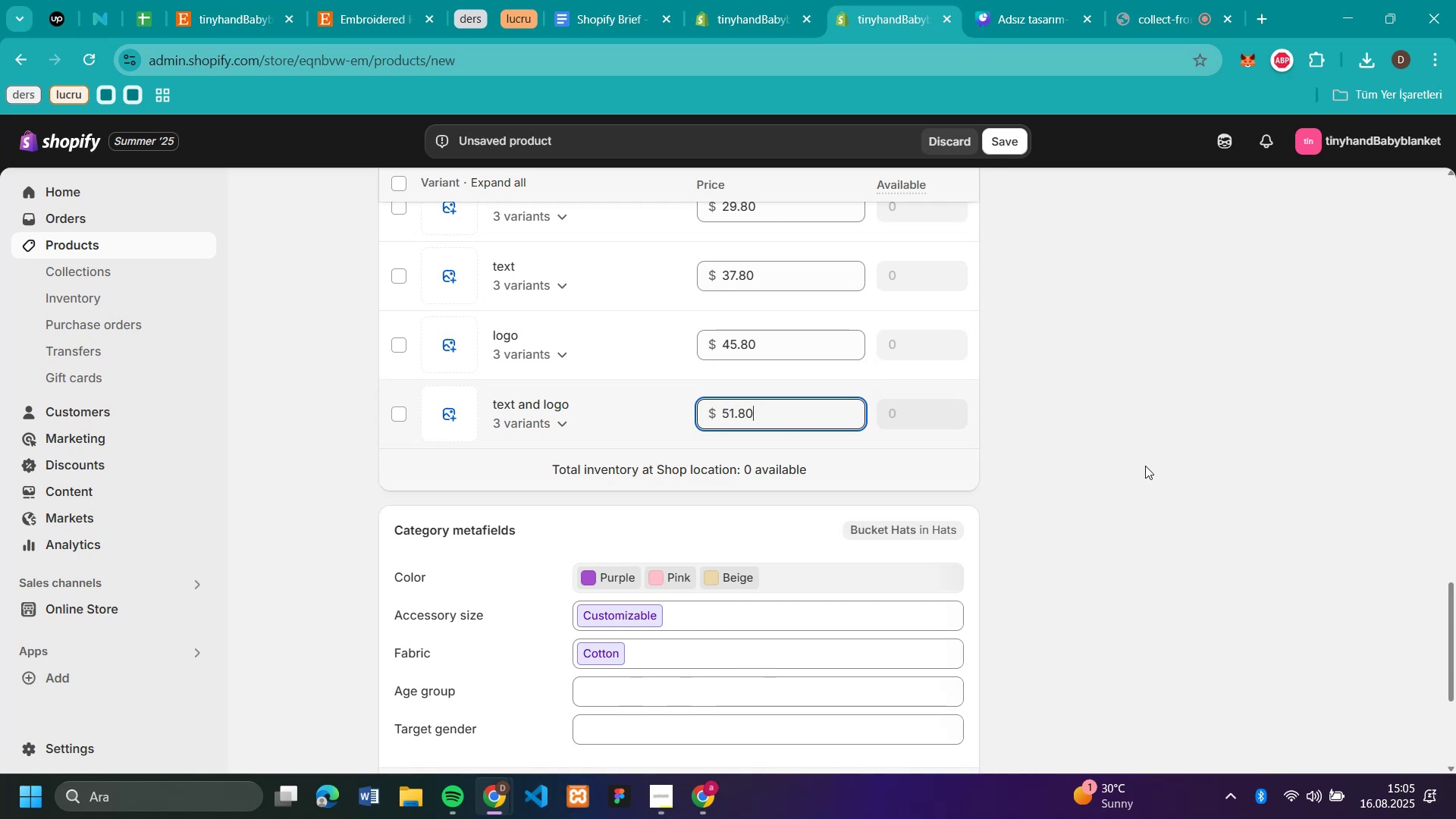 
left_click([1242, 466])
 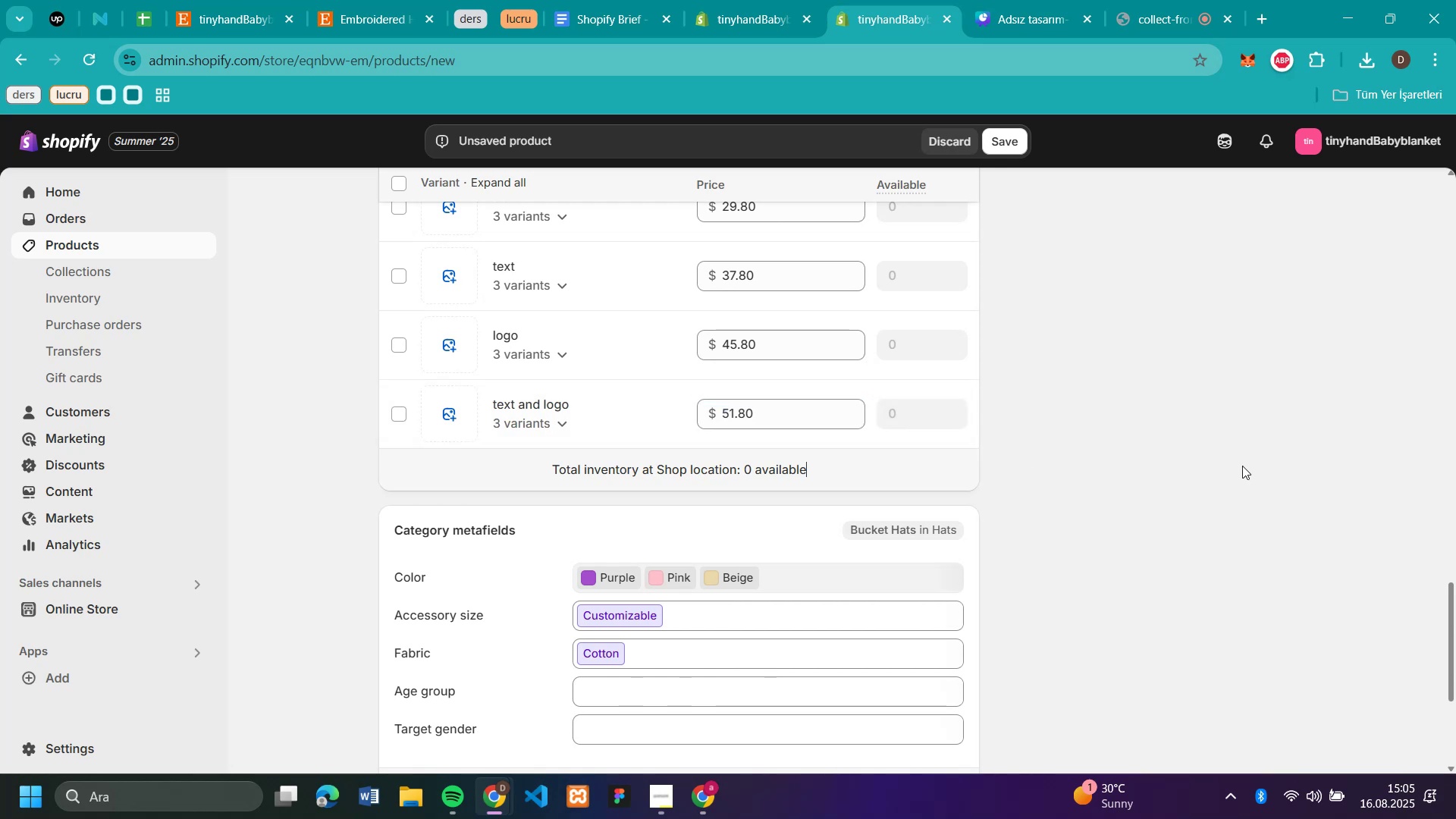 
scroll: coordinate [1242, 466], scroll_direction: up, amount: 2.0
 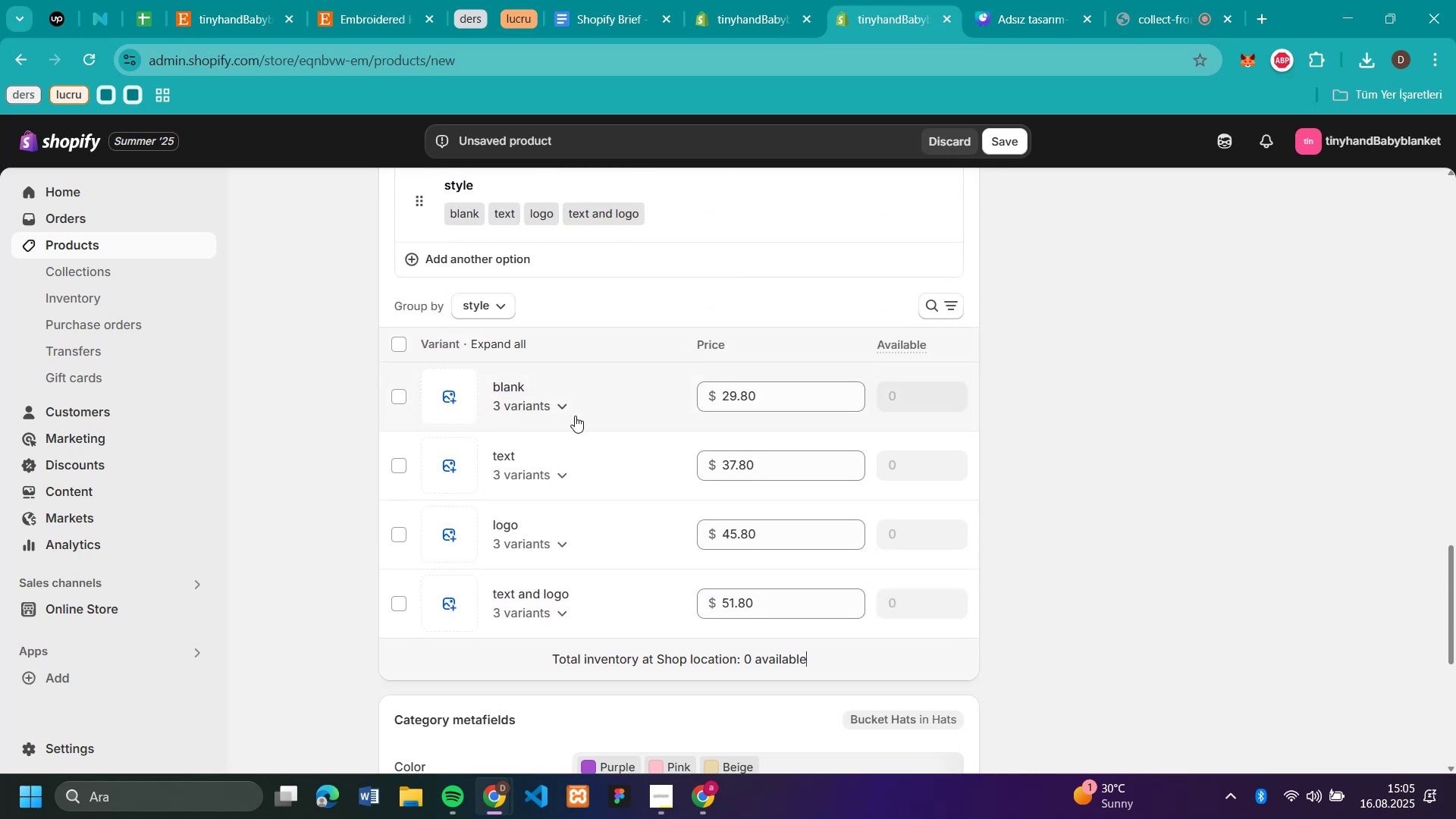 
left_click([557, 410])
 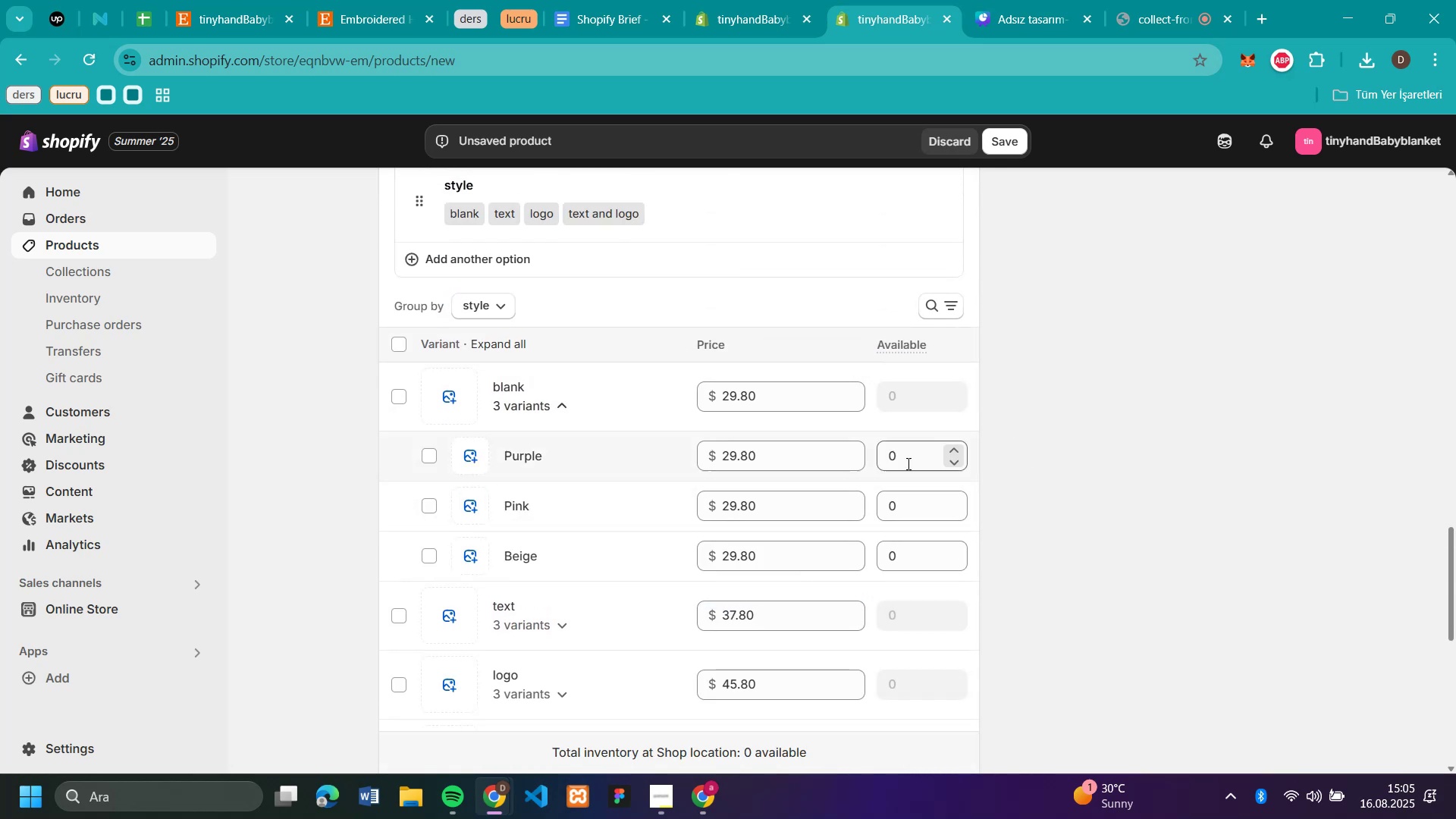 
left_click([907, 462])
 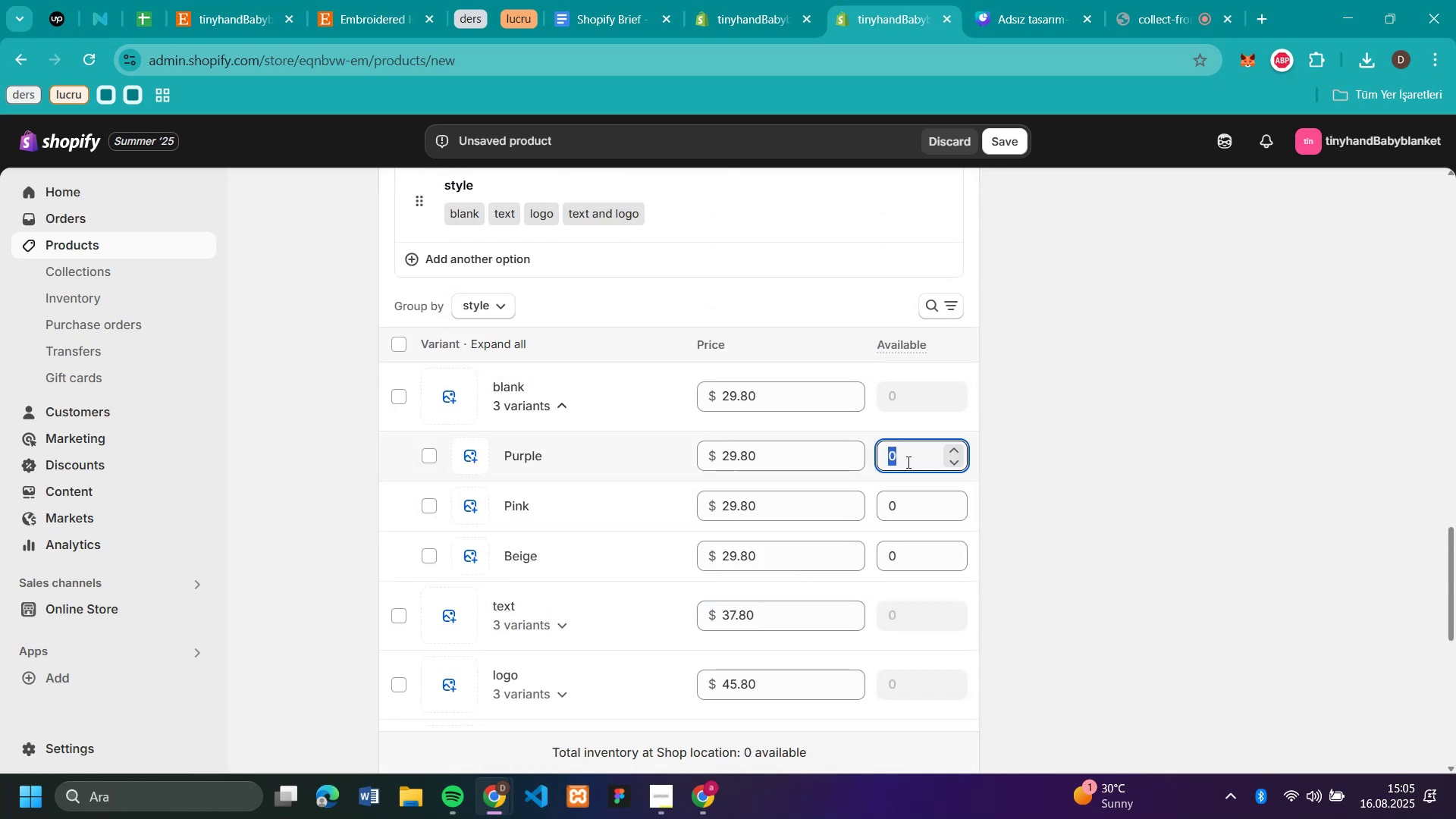 
type(50)
 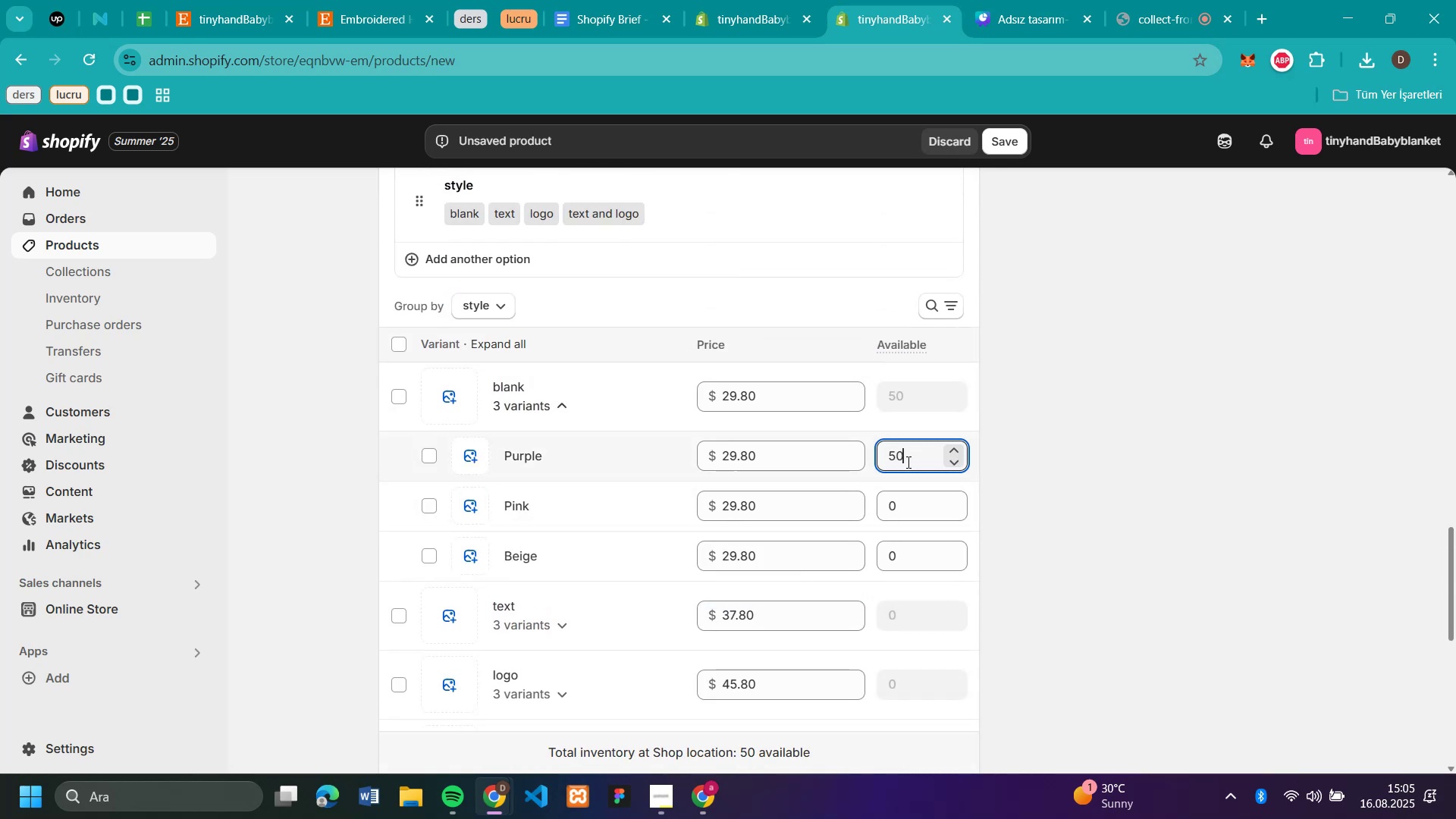 
double_click([907, 462])
 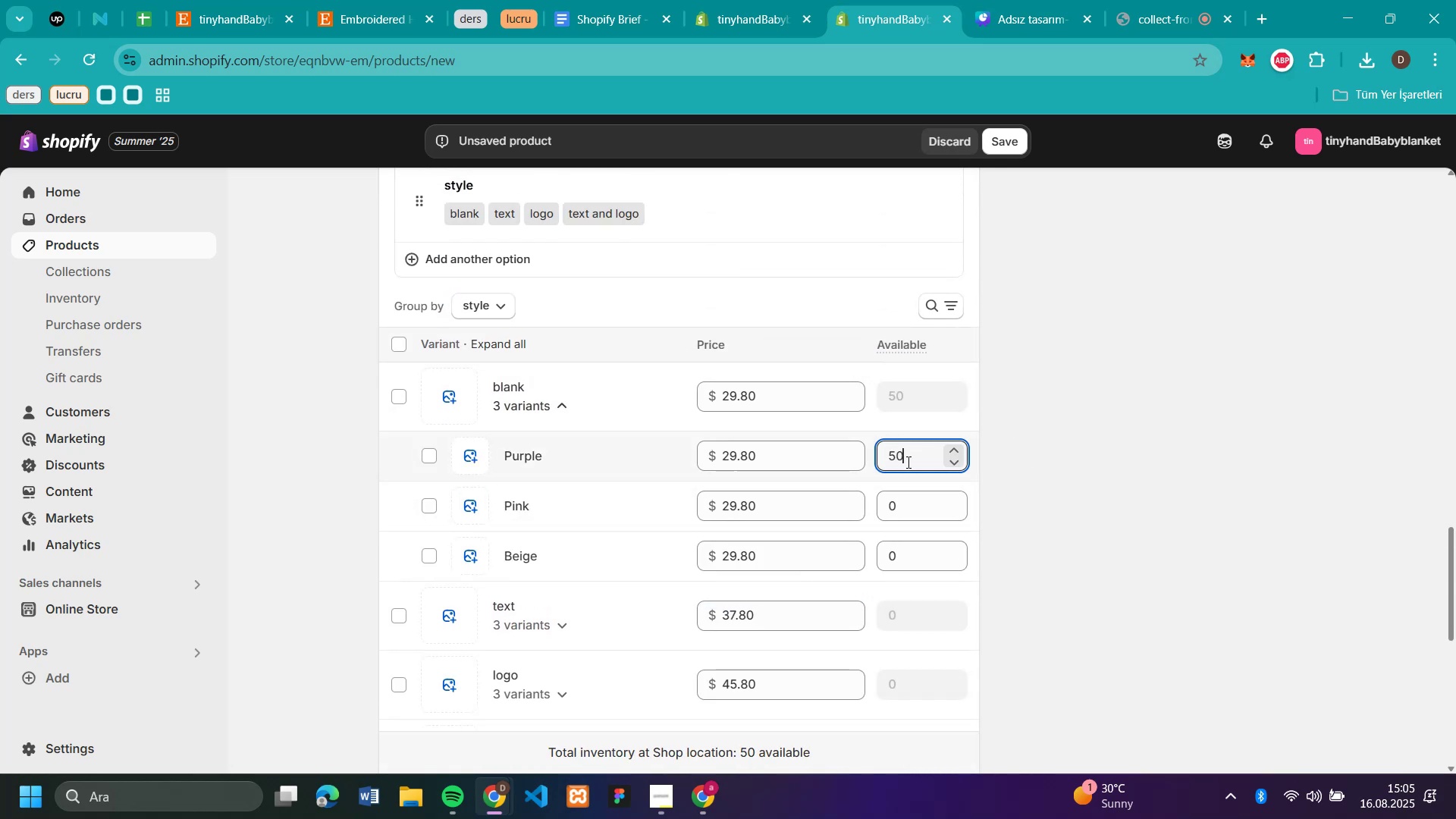 
triple_click([907, 462])
 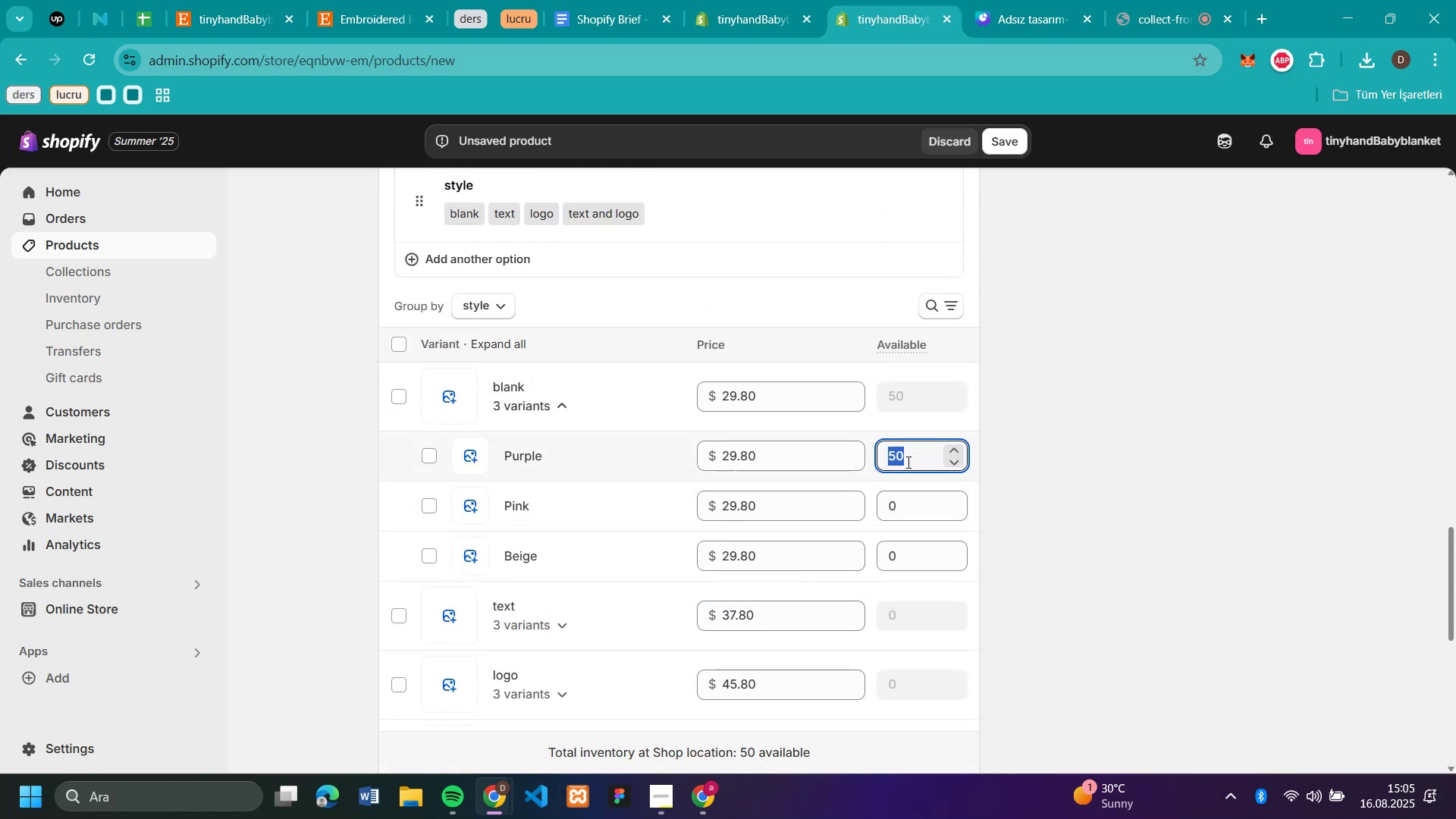 
key(Control+C)
 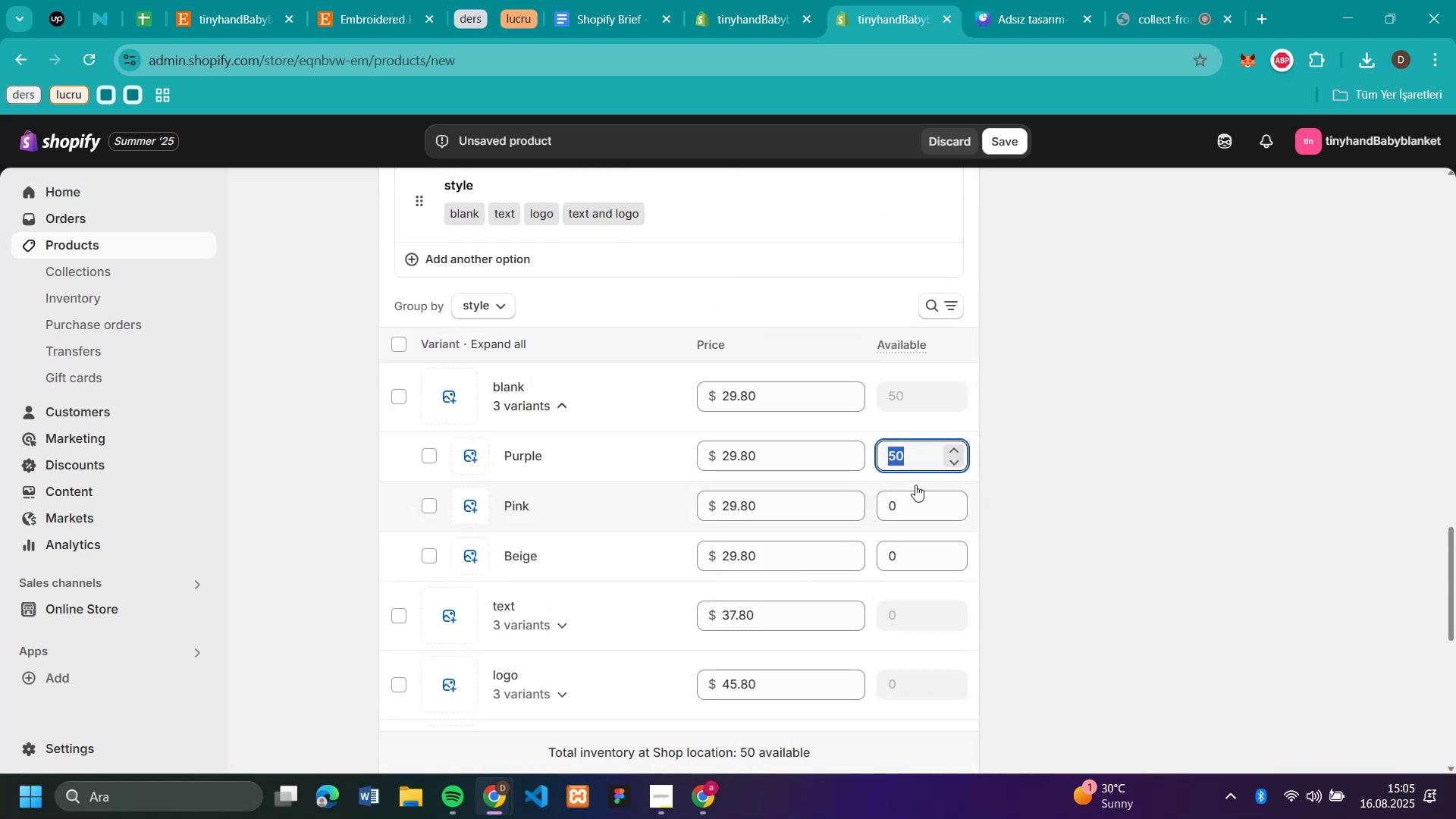 
left_click([915, 485])
 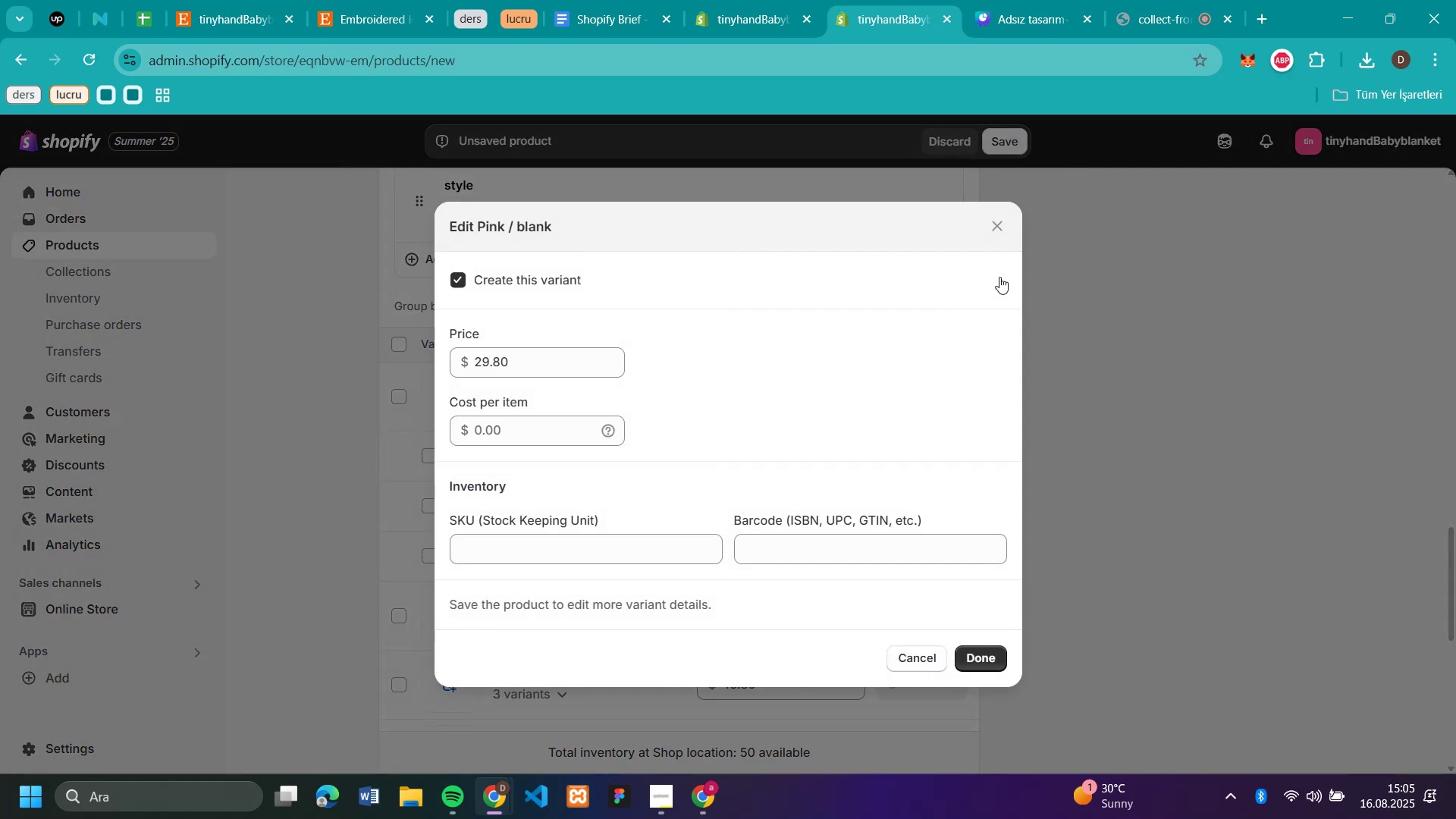 
left_click([995, 222])
 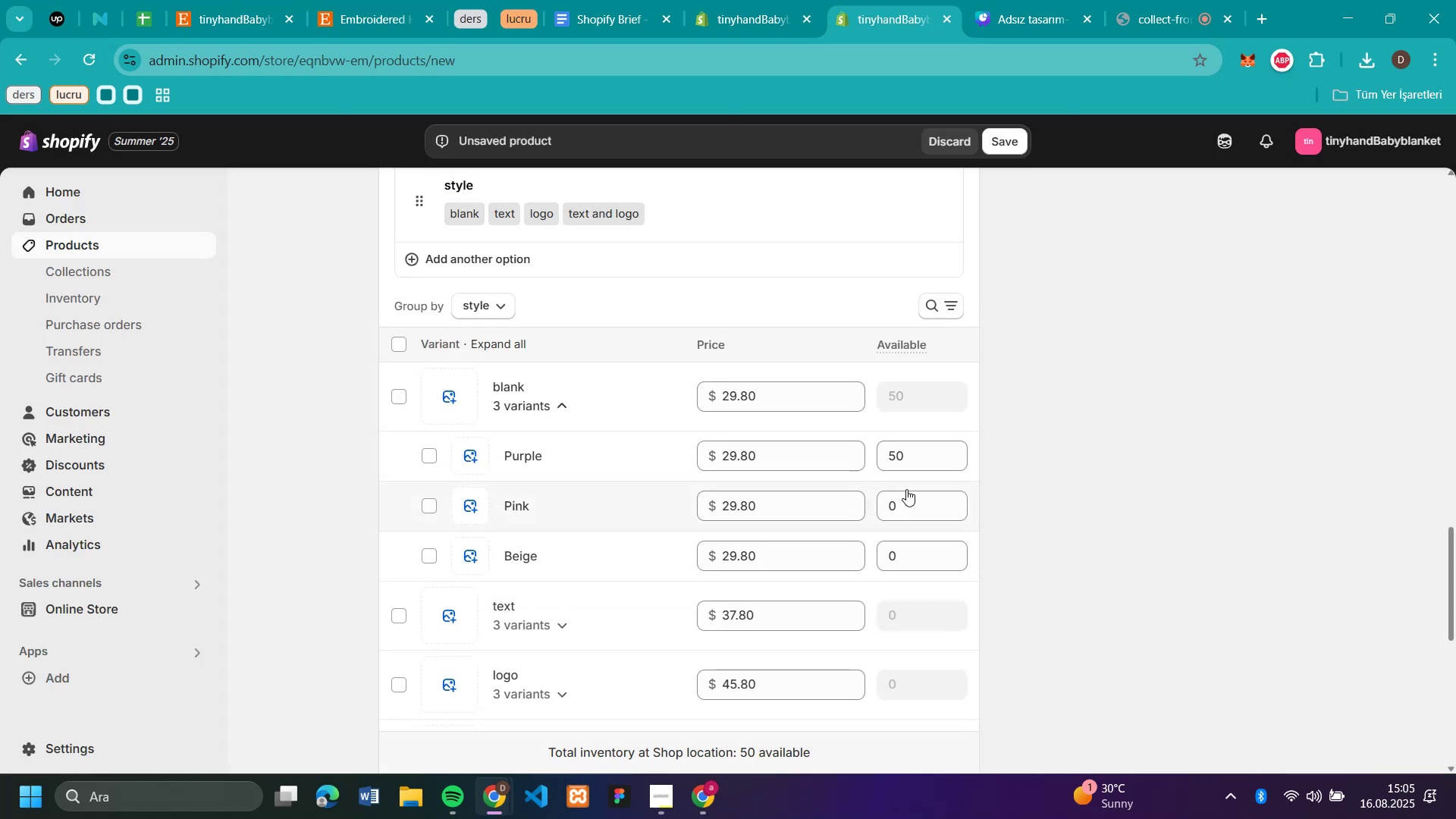 
left_click([903, 500])
 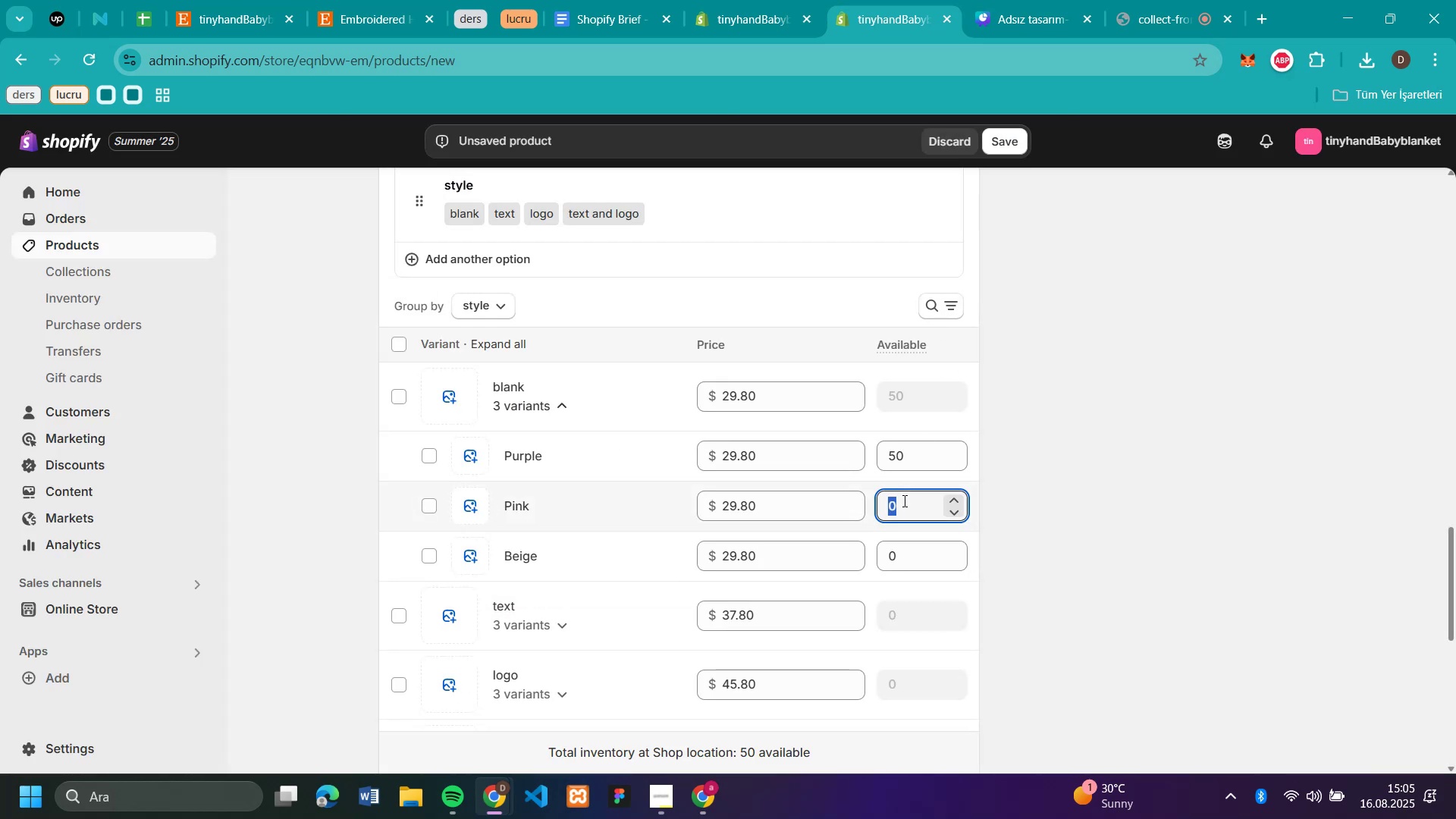 
key(Control+V)
 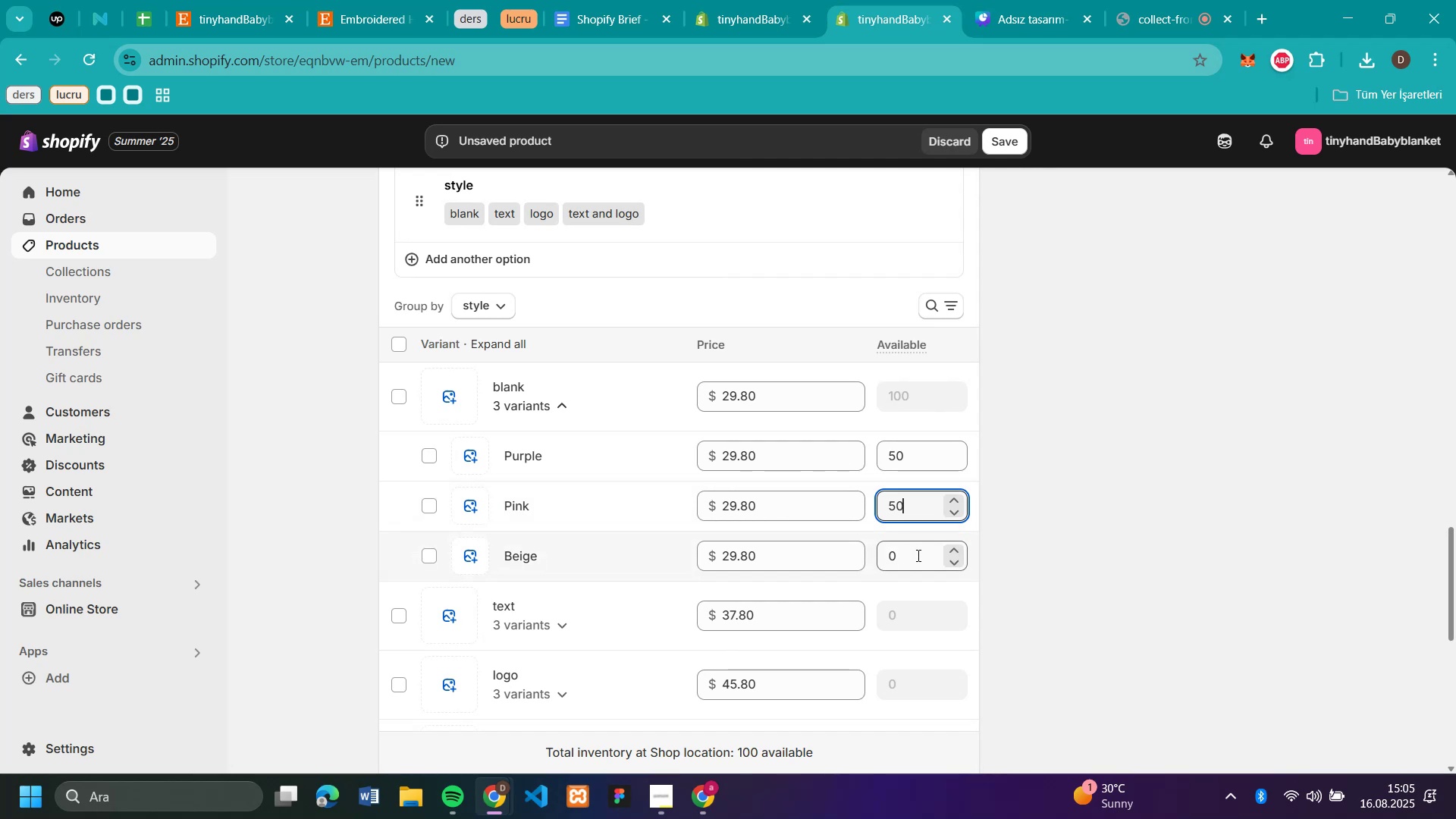 
left_click([917, 555])
 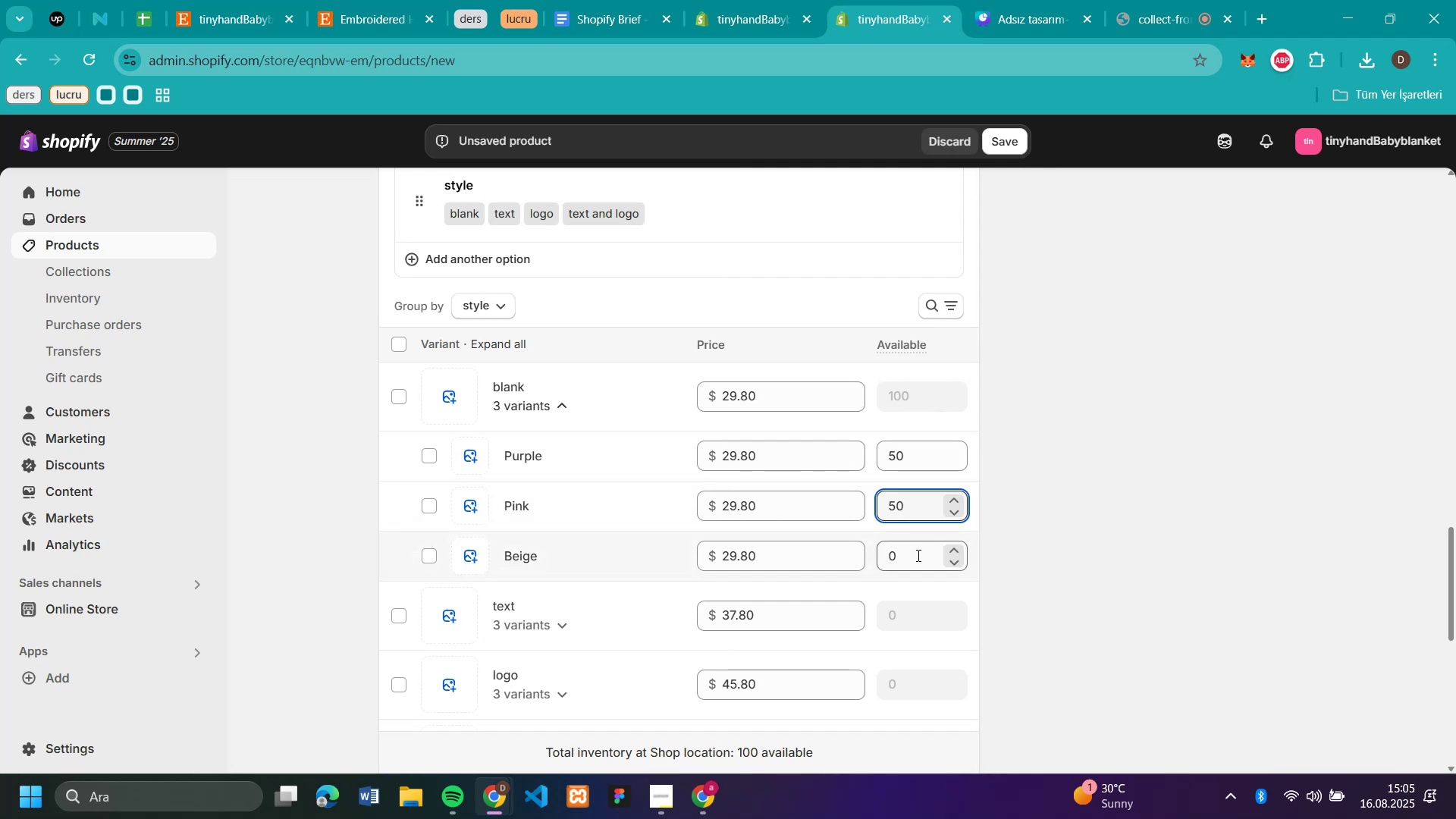 
key(Control+V)
 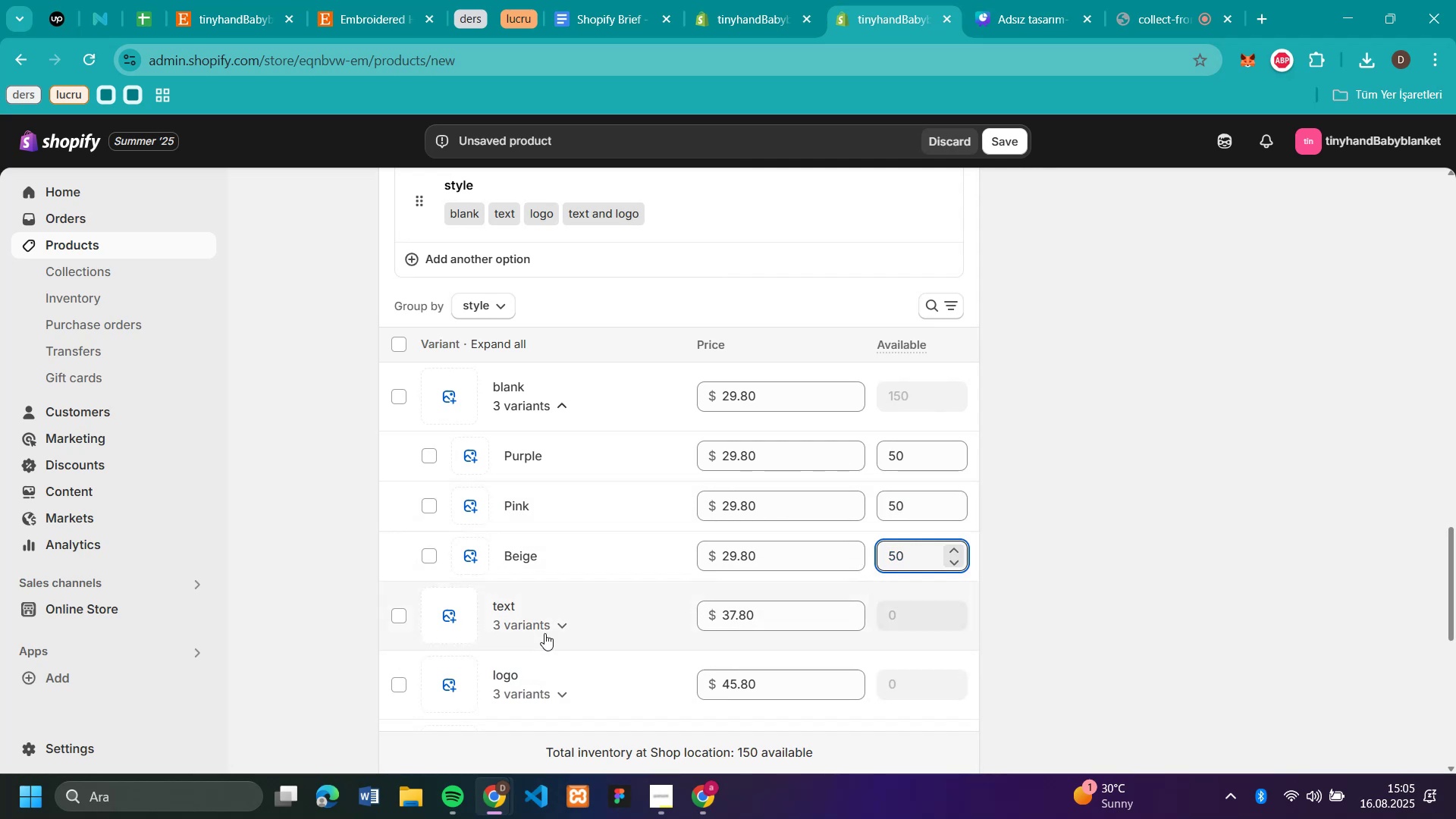 
left_click([555, 623])
 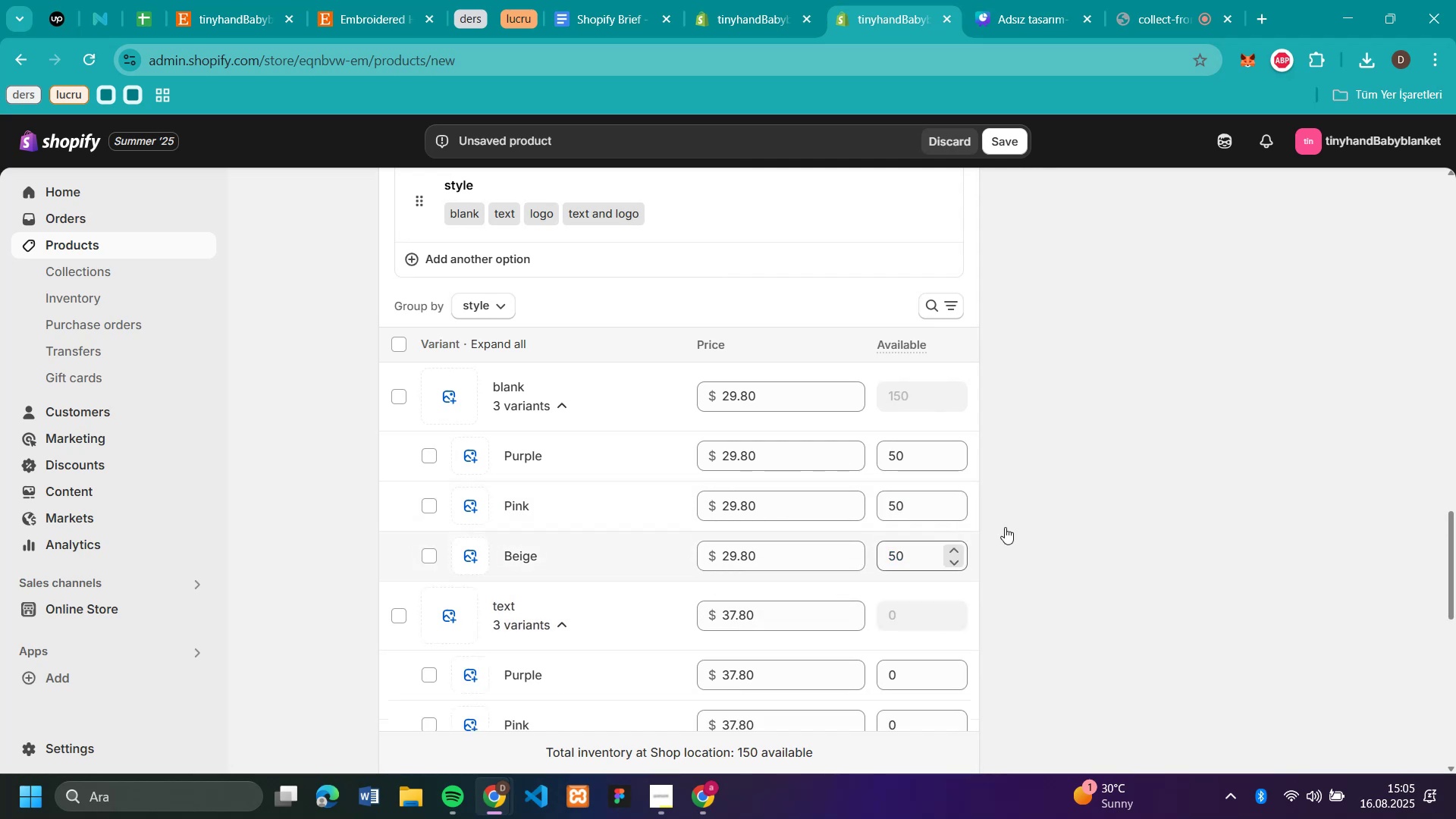 
scroll: coordinate [993, 475], scroll_direction: down, amount: 3.0
 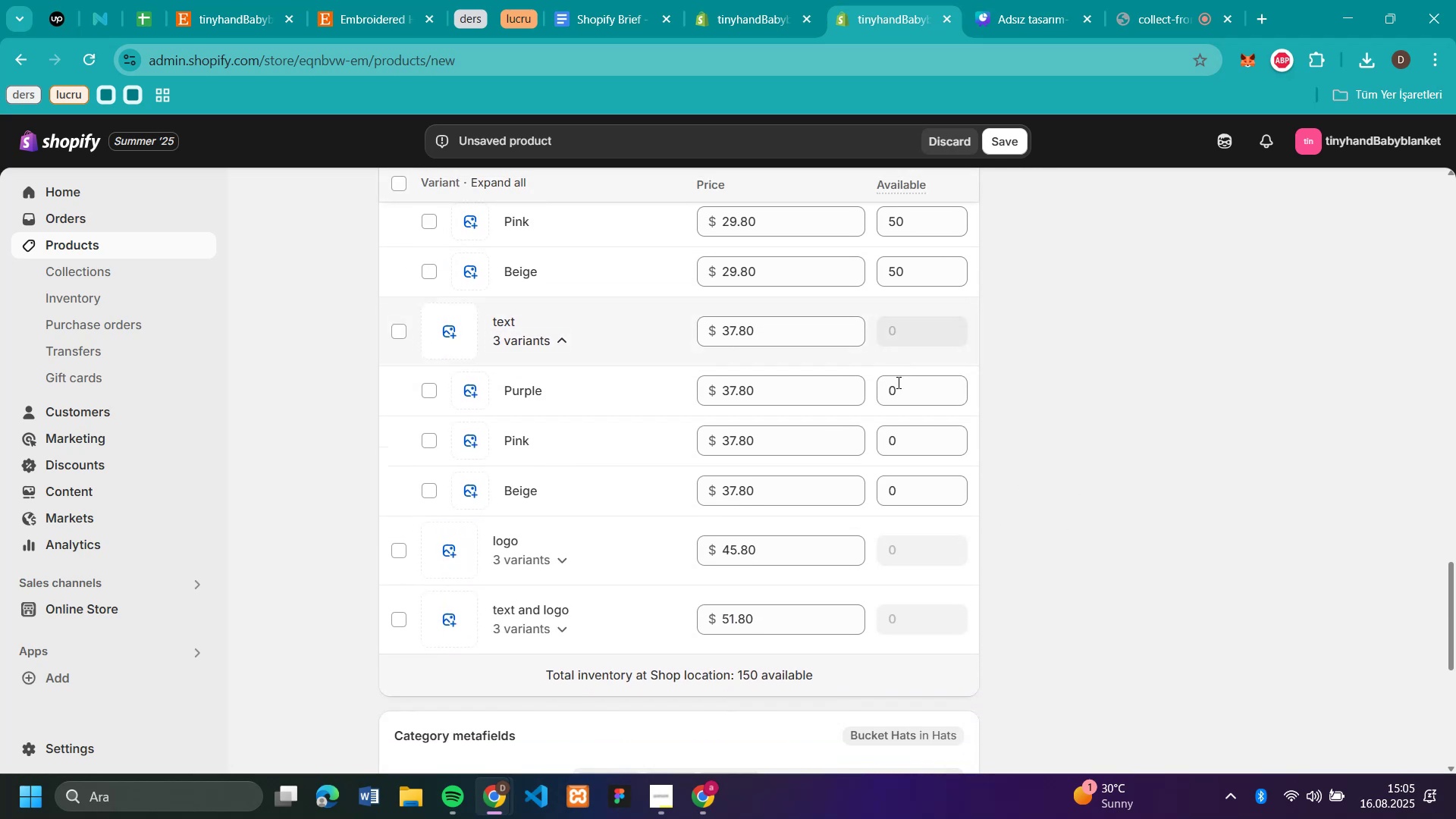 
left_click([897, 391])
 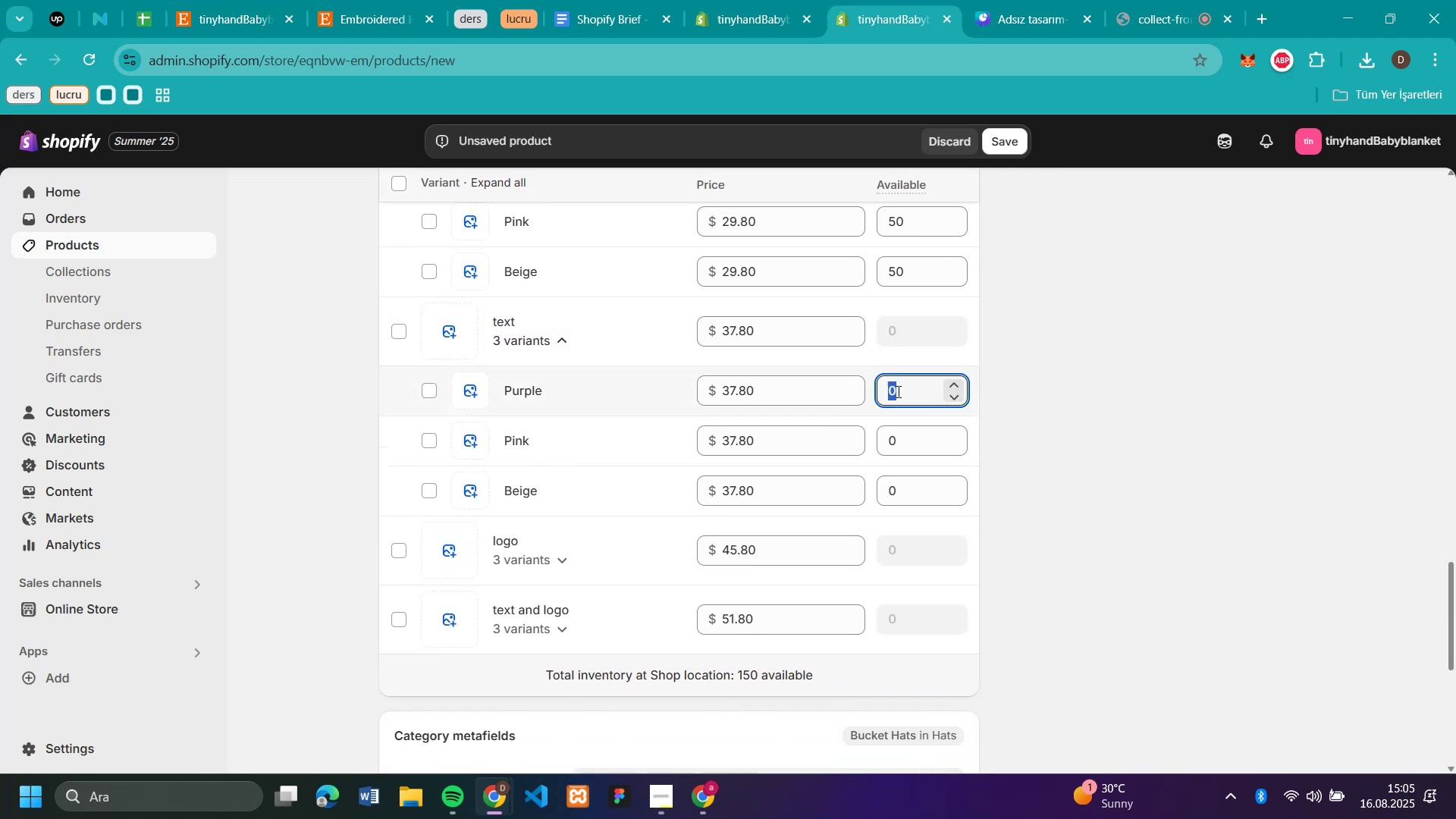 
key(Control+V)
 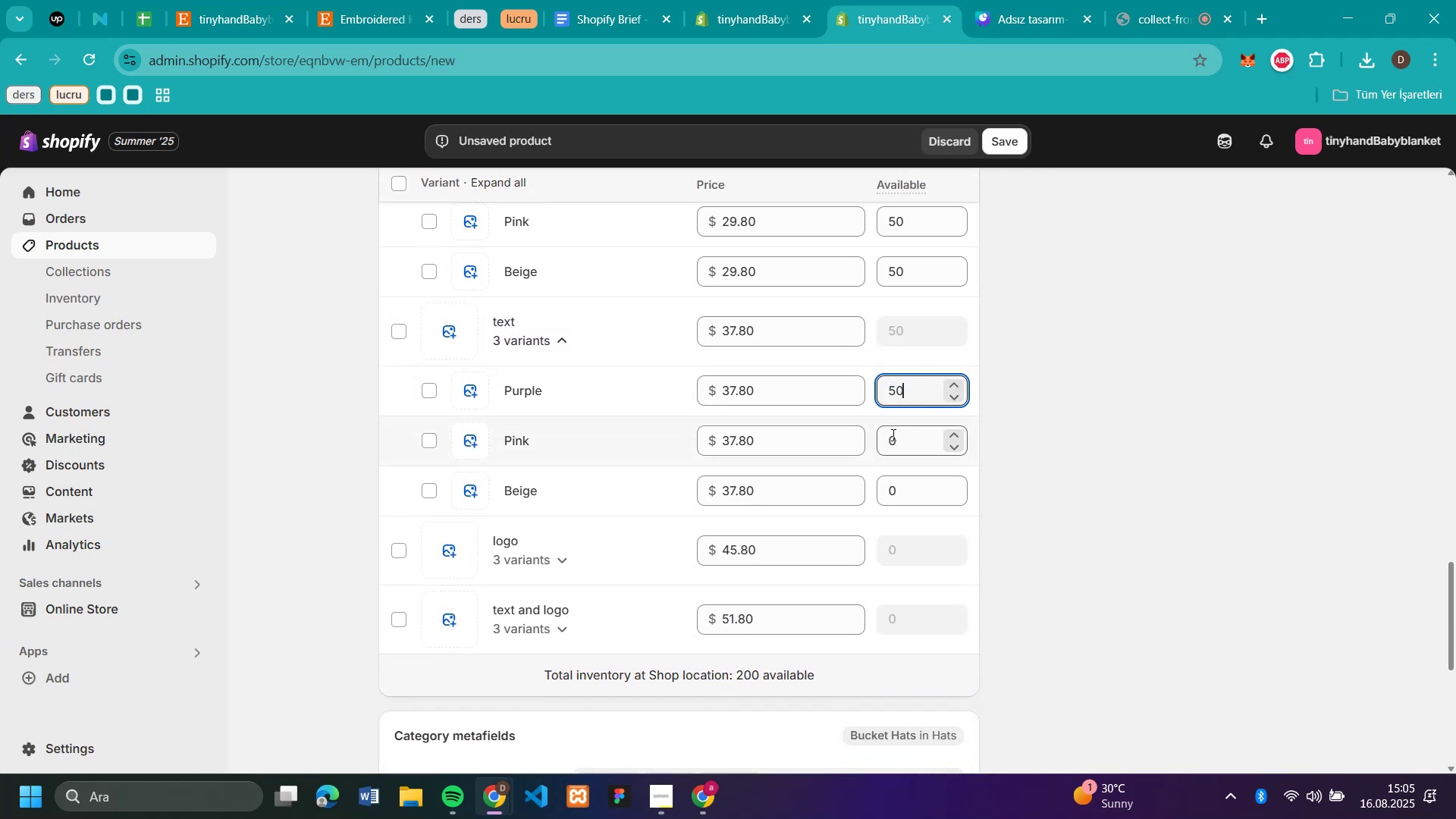 
left_click([892, 435])
 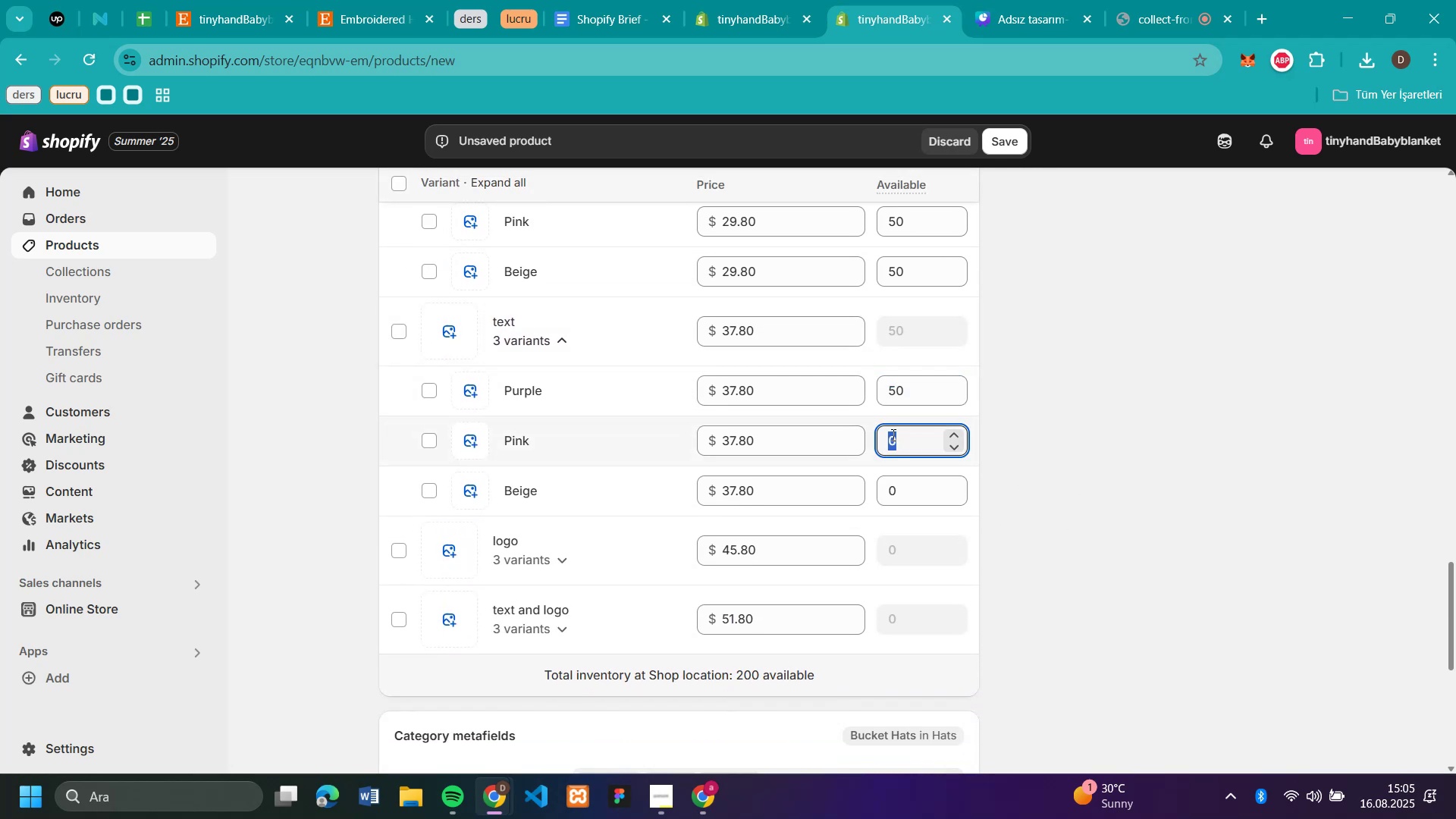 
key(Control+V)
 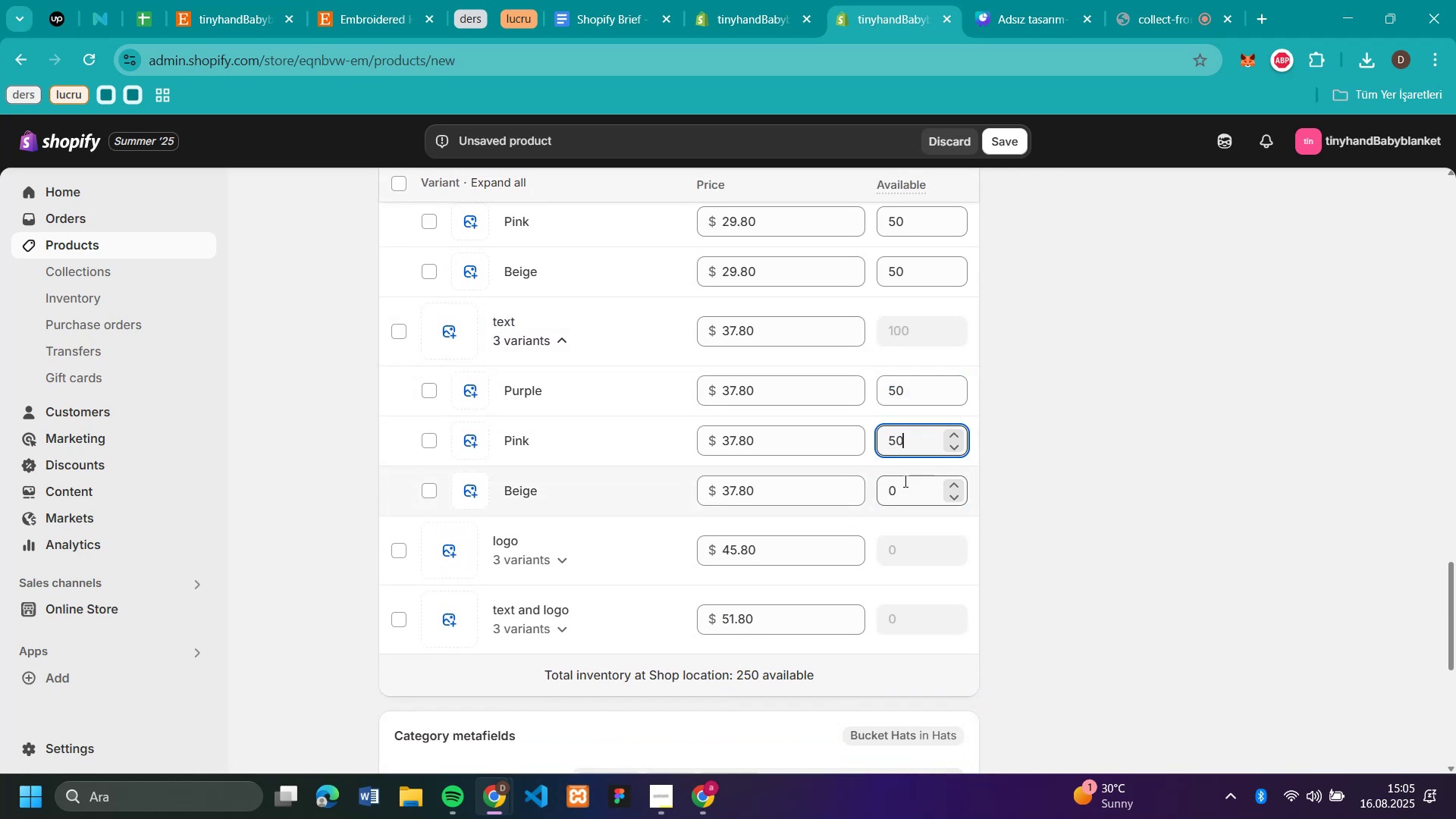 
left_click([904, 481])
 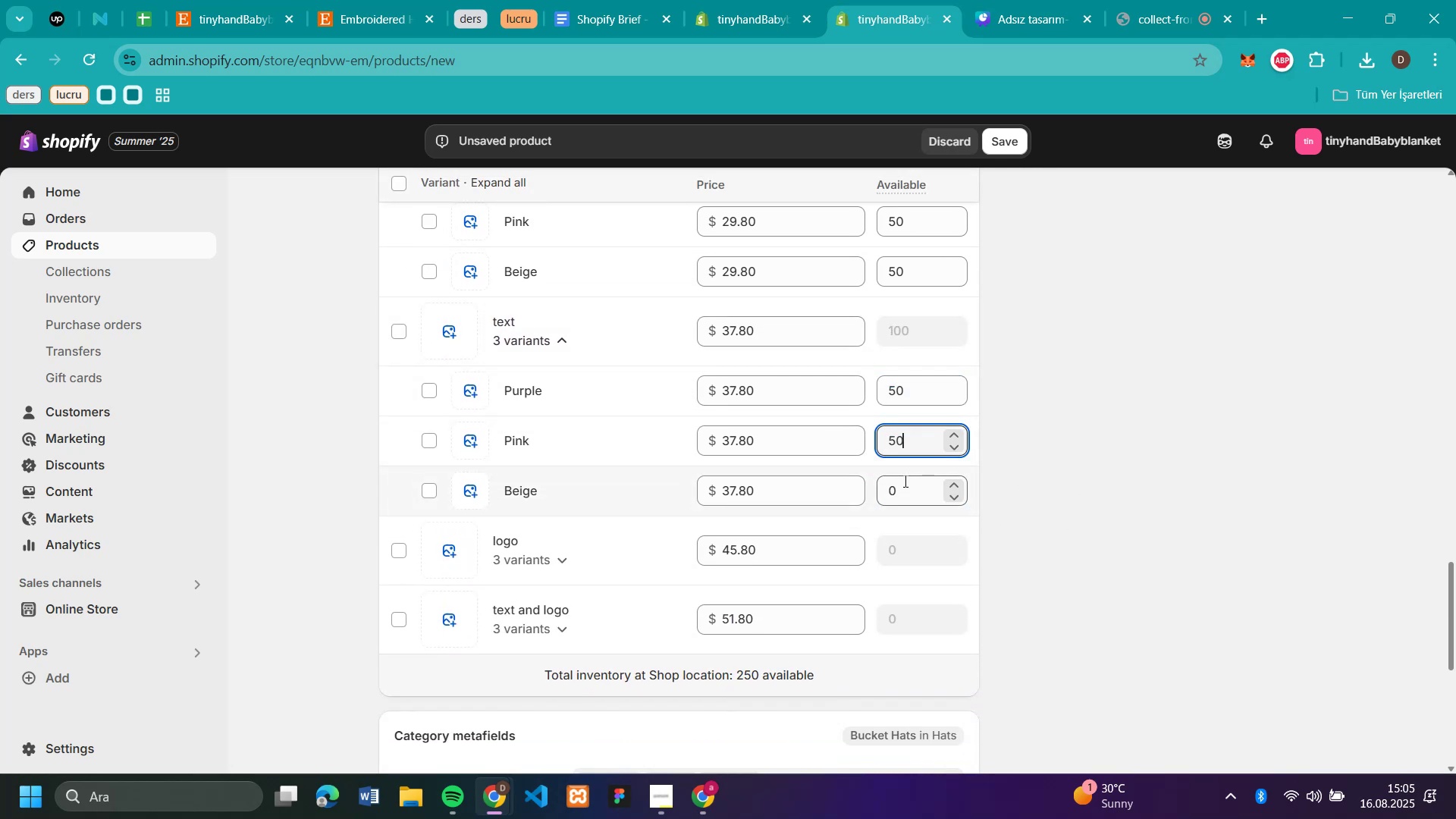 
key(Control+V)
 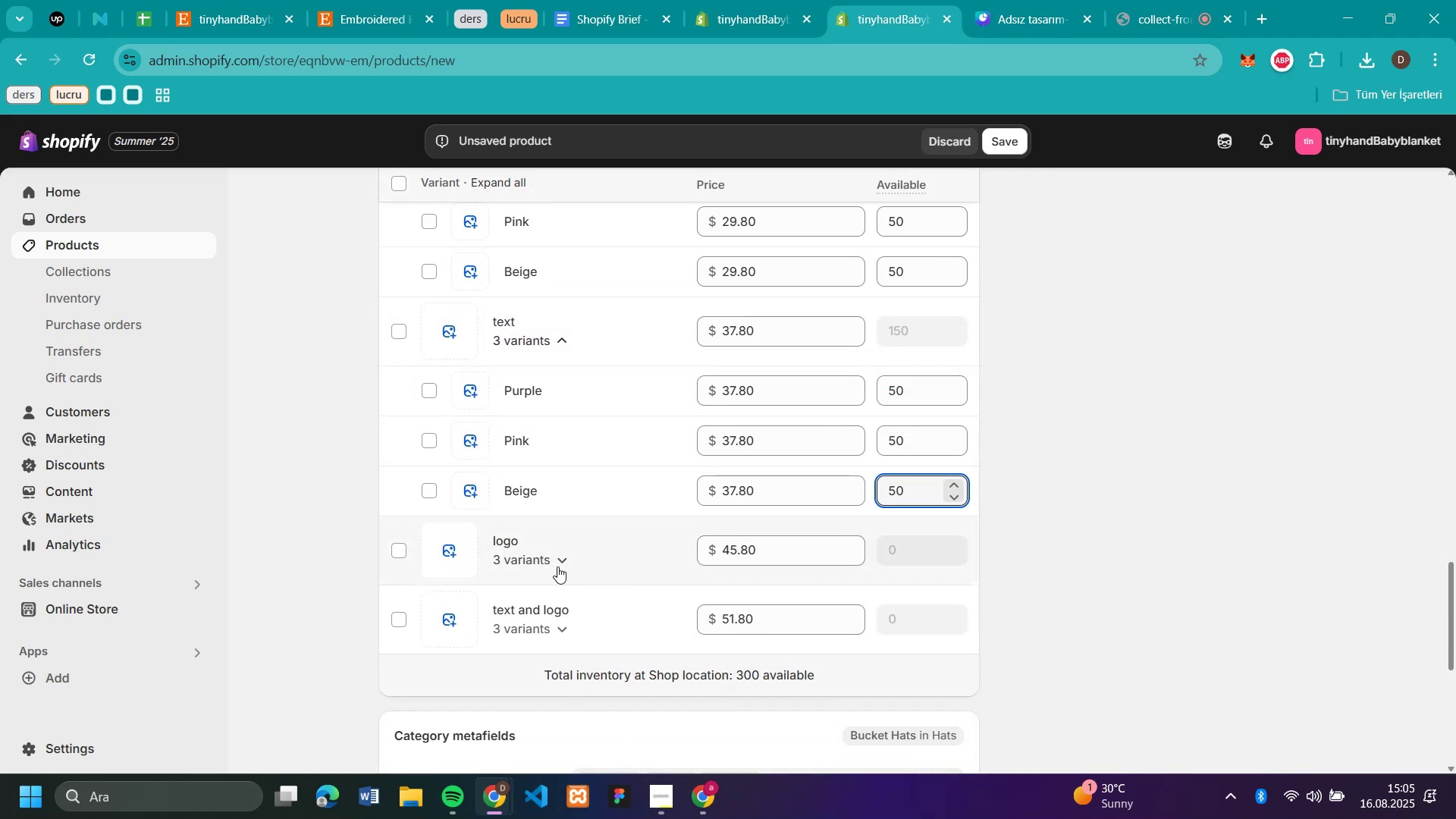 
left_click([549, 564])
 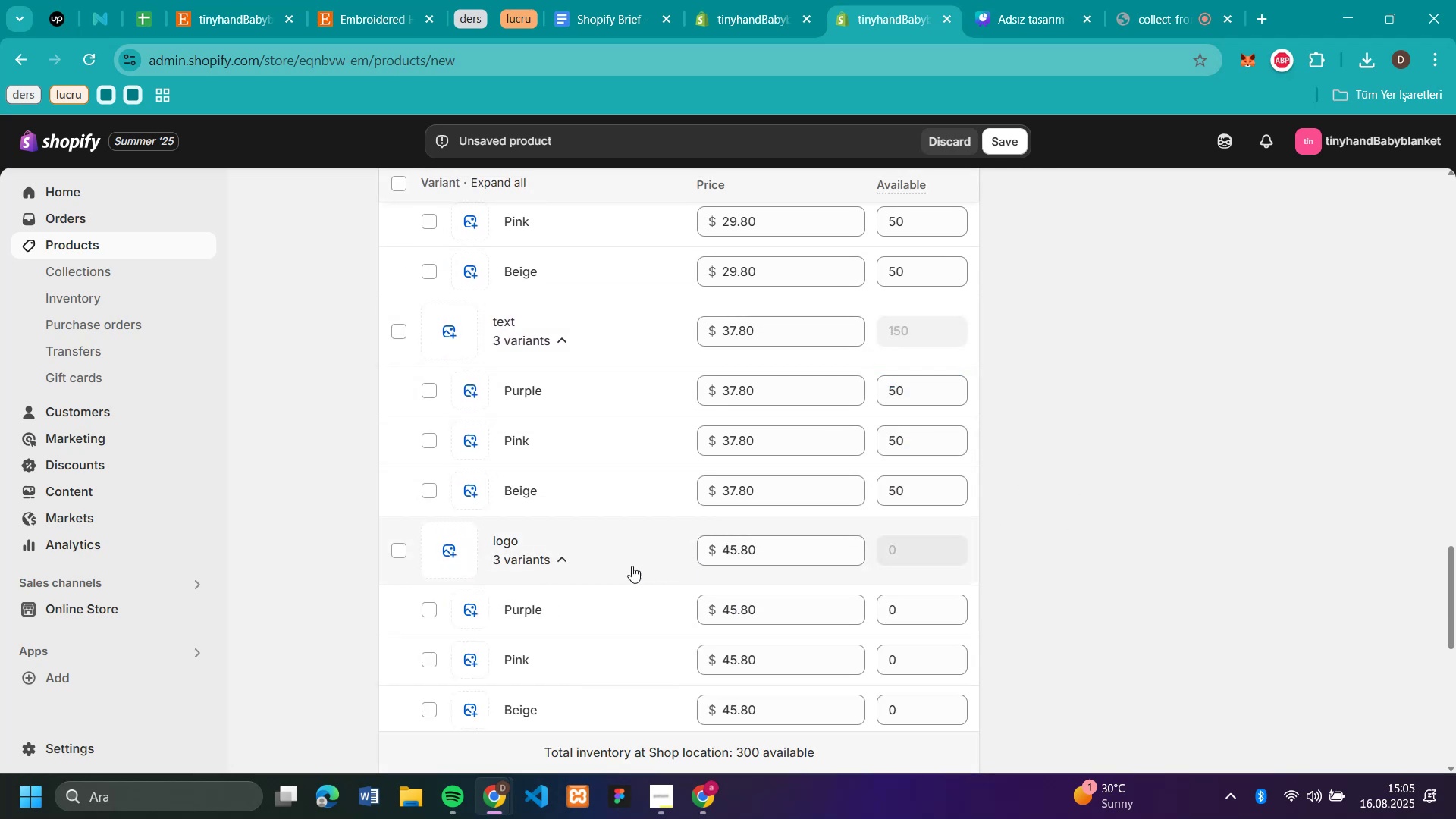 
scroll: coordinate [890, 536], scroll_direction: down, amount: 4.0
 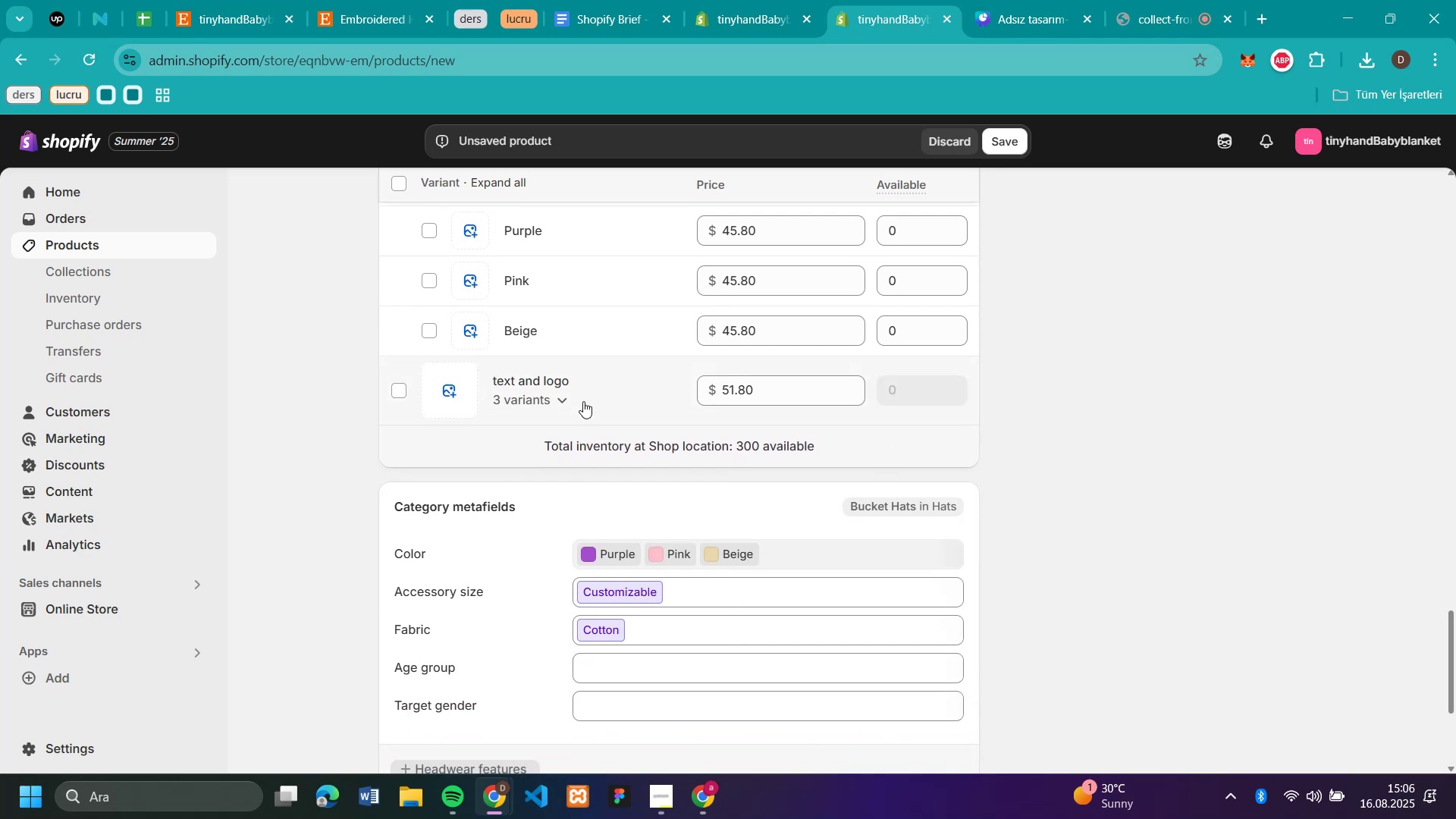 
left_click([561, 400])
 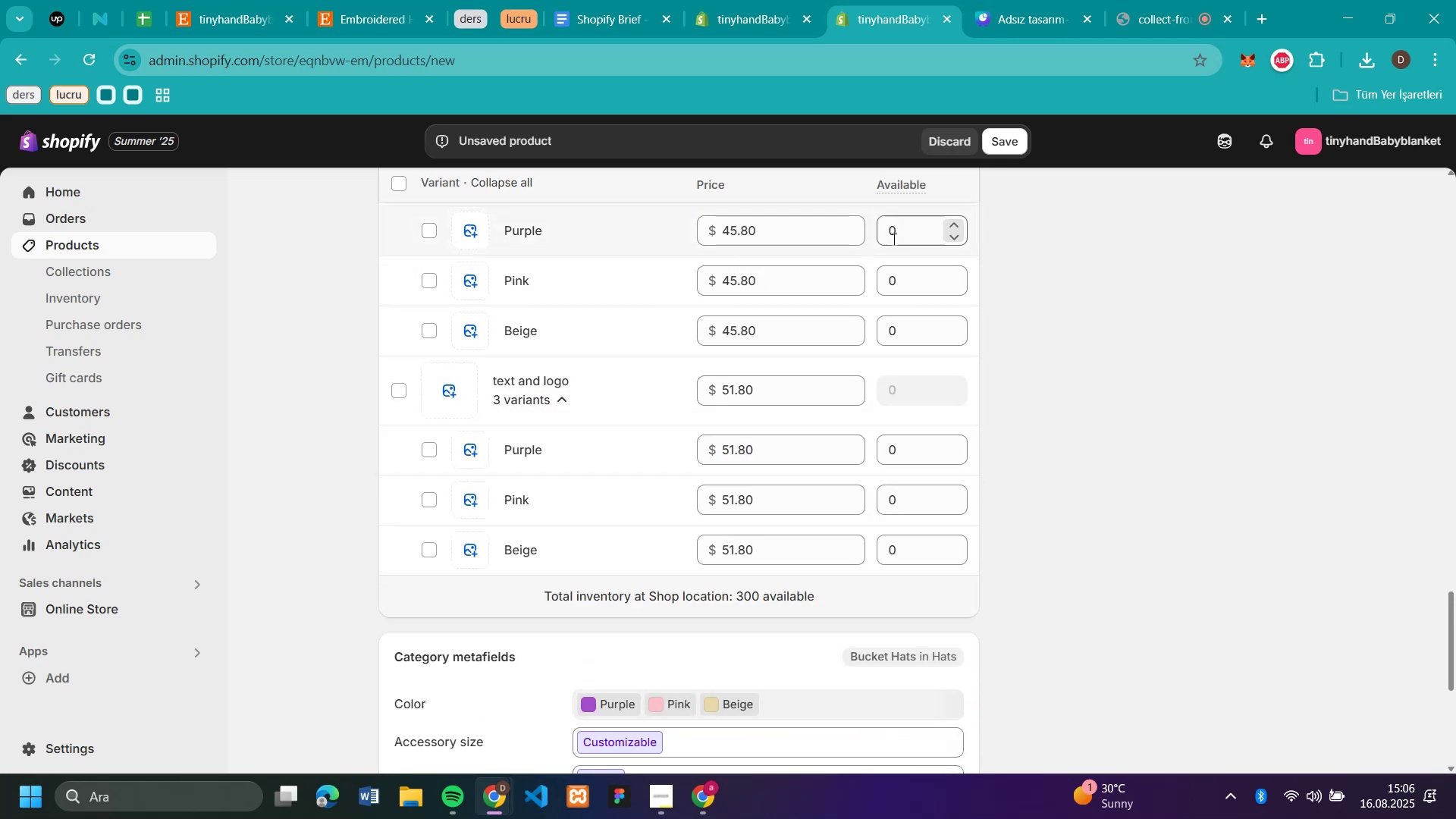 
left_click([901, 234])
 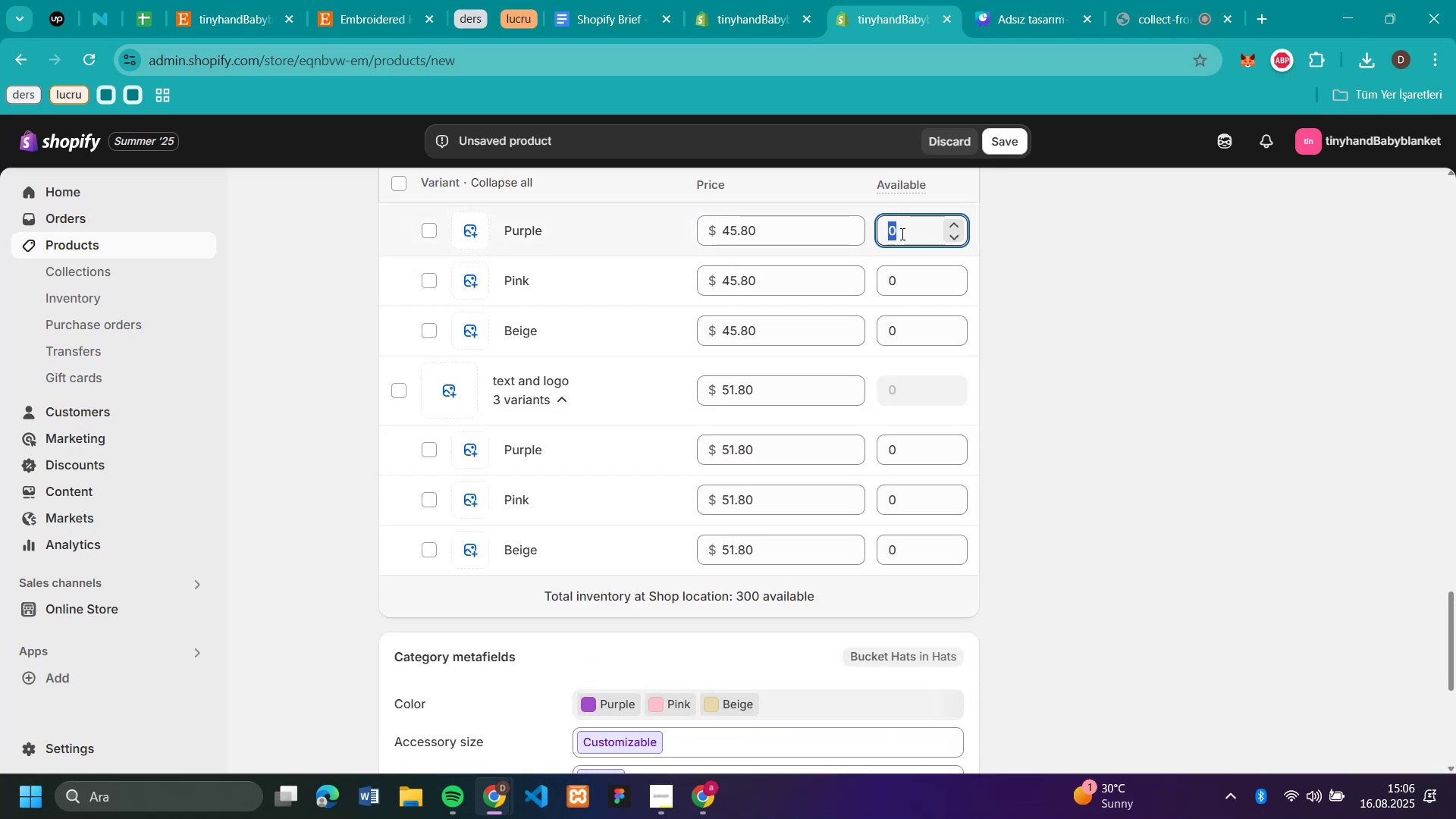 
key(Control+V)
 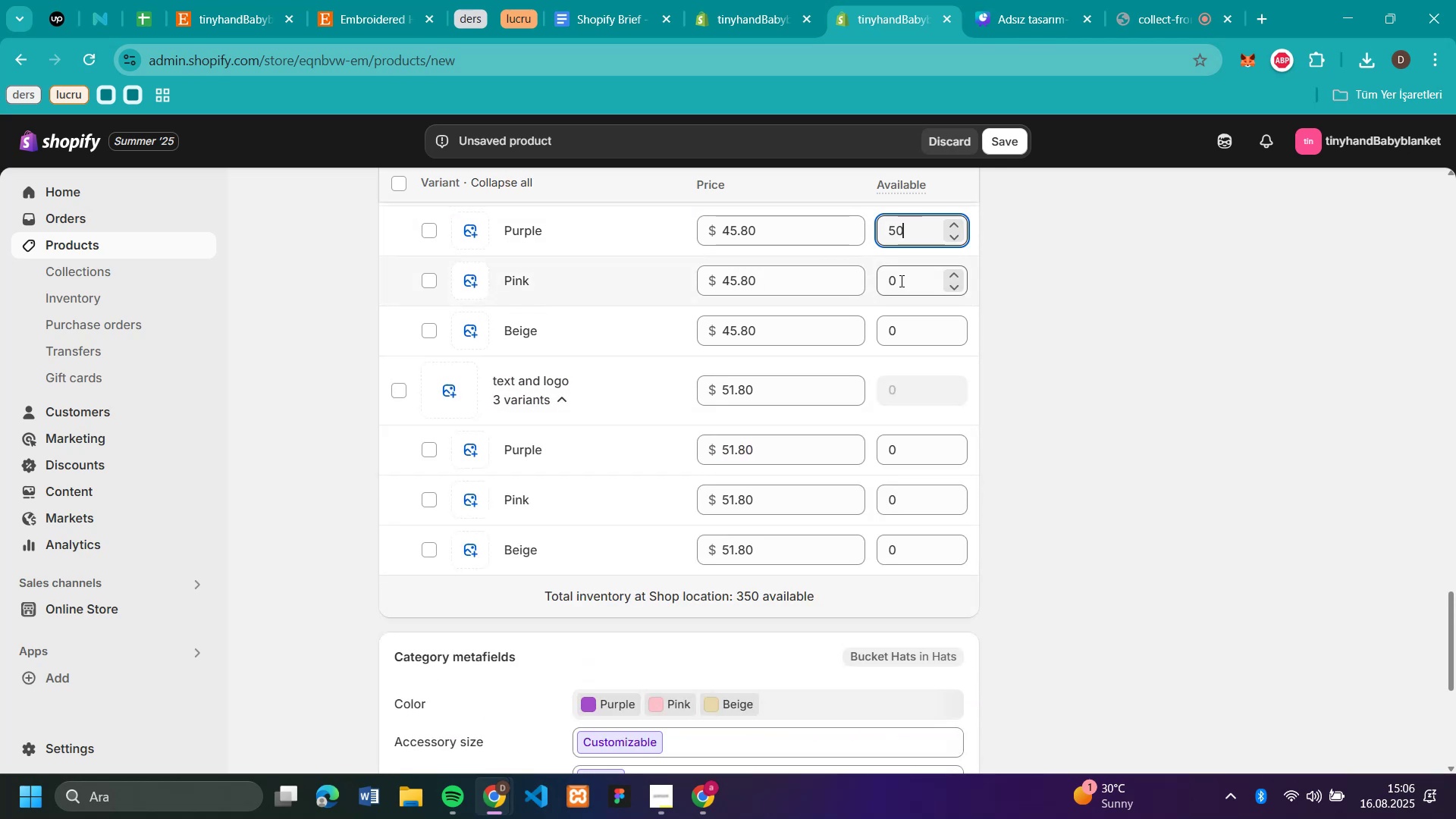 
left_click([900, 281])
 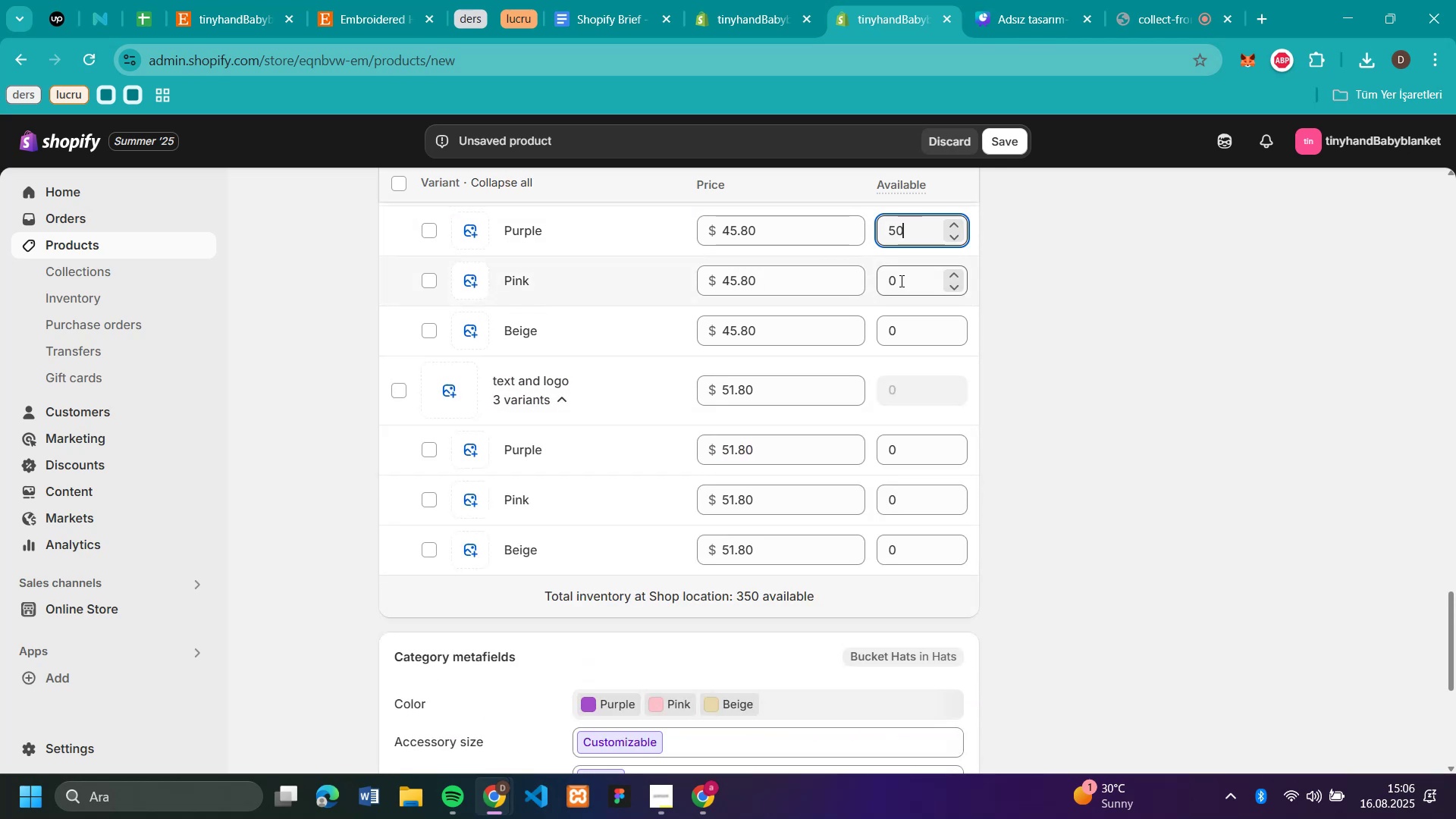 
key(Control+V)
 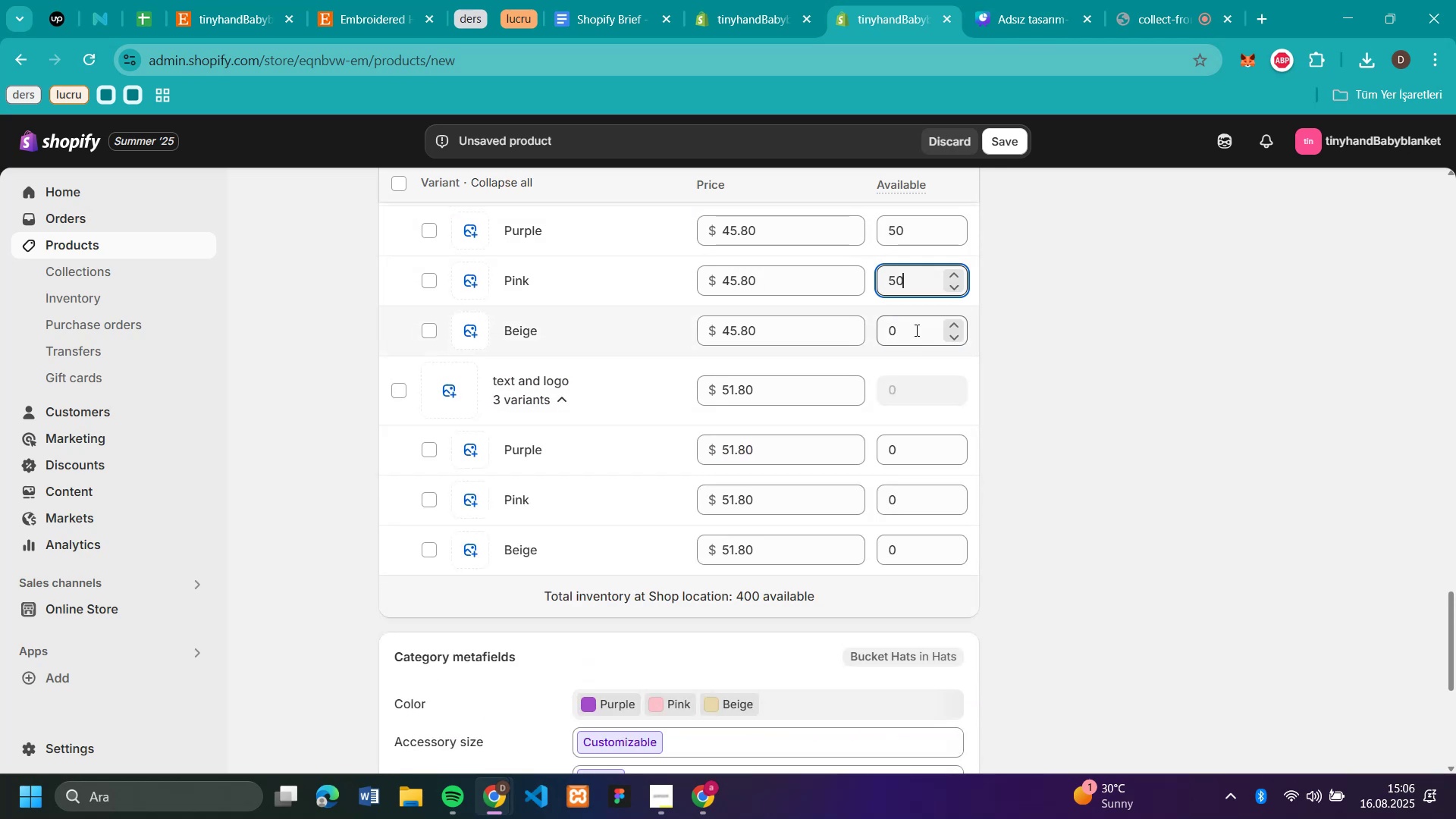 
left_click([915, 330])
 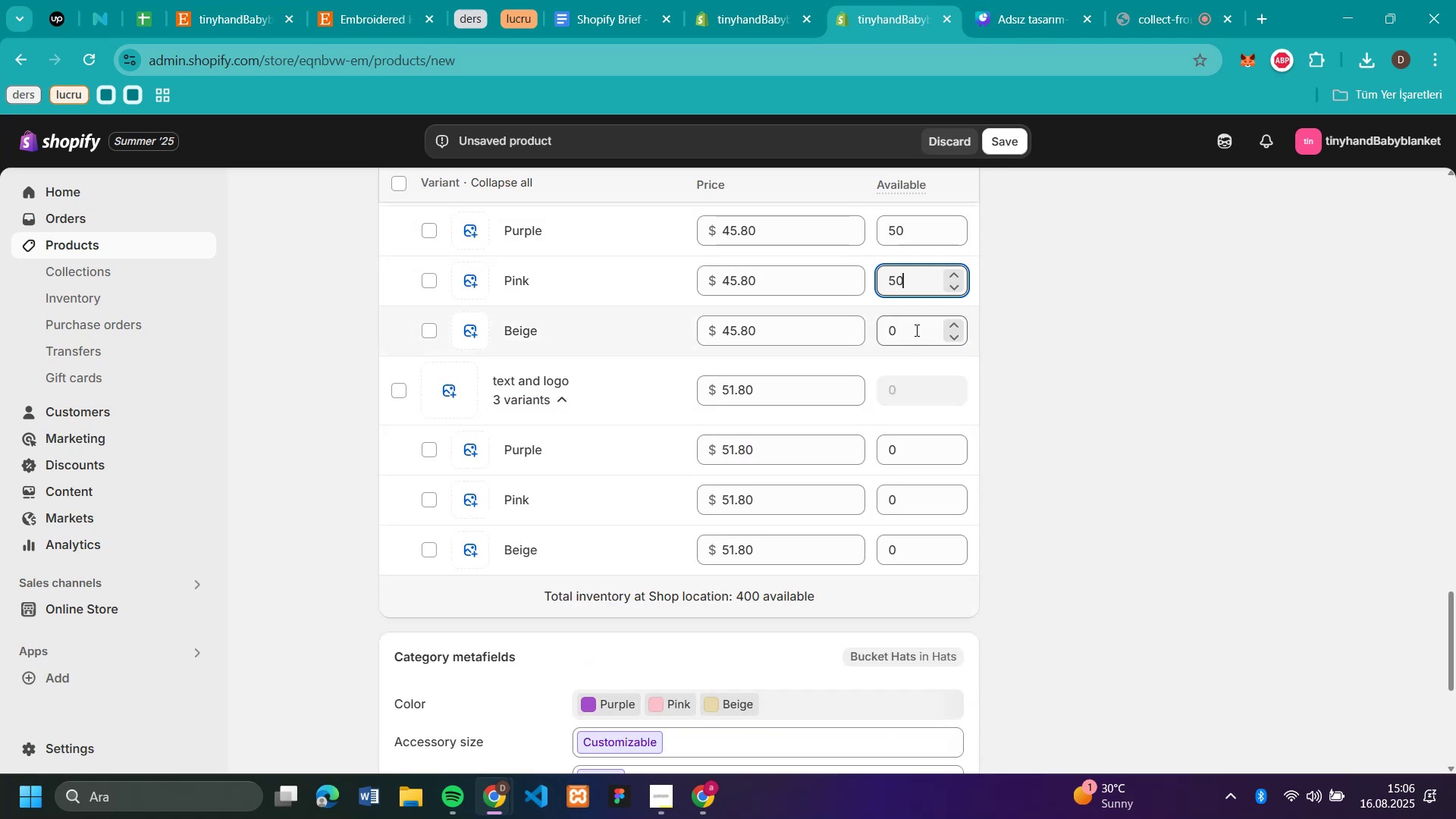 
key(Control+V)
 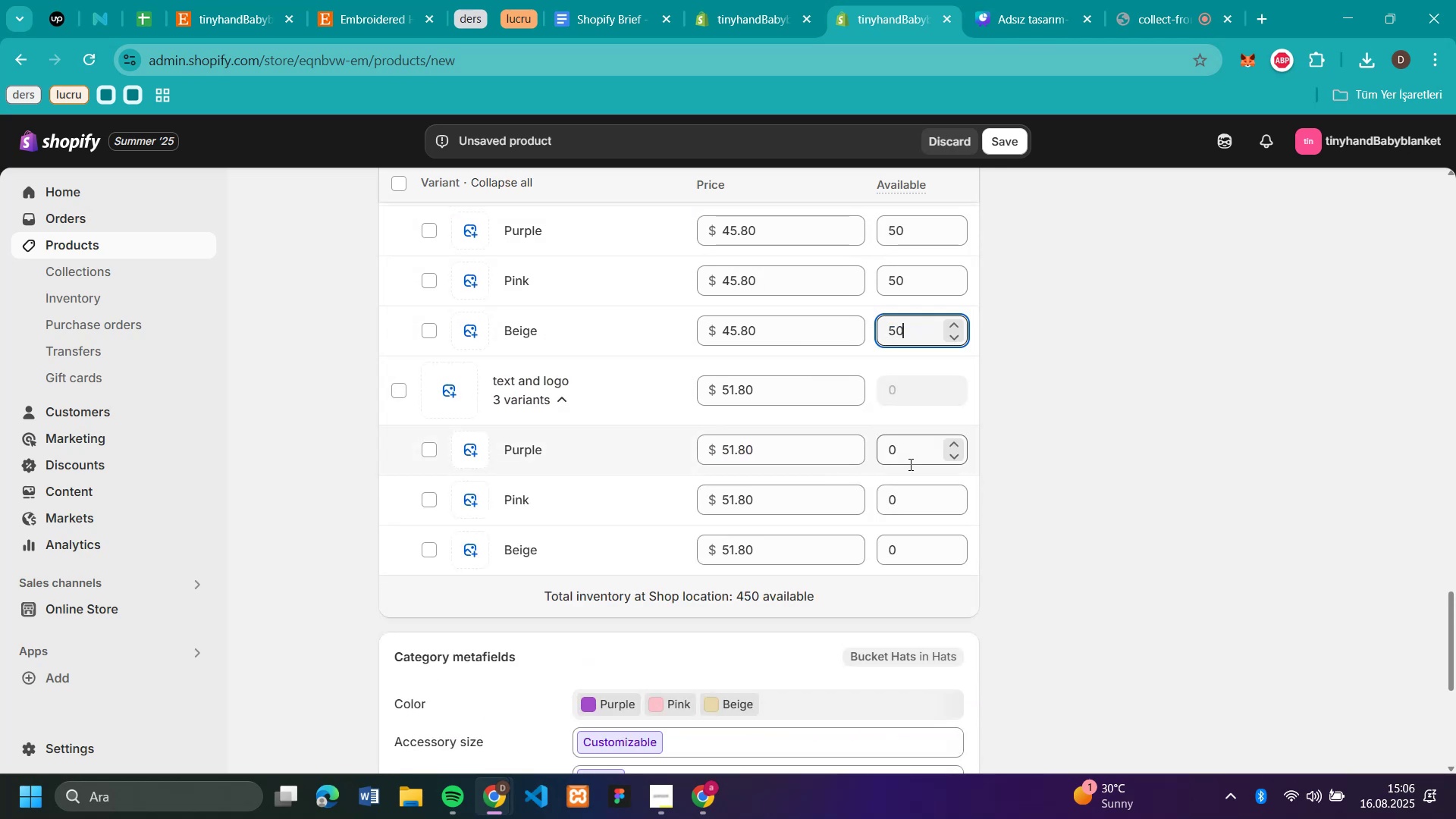 
hold_key(key=ControlLeft, duration=0.37)
 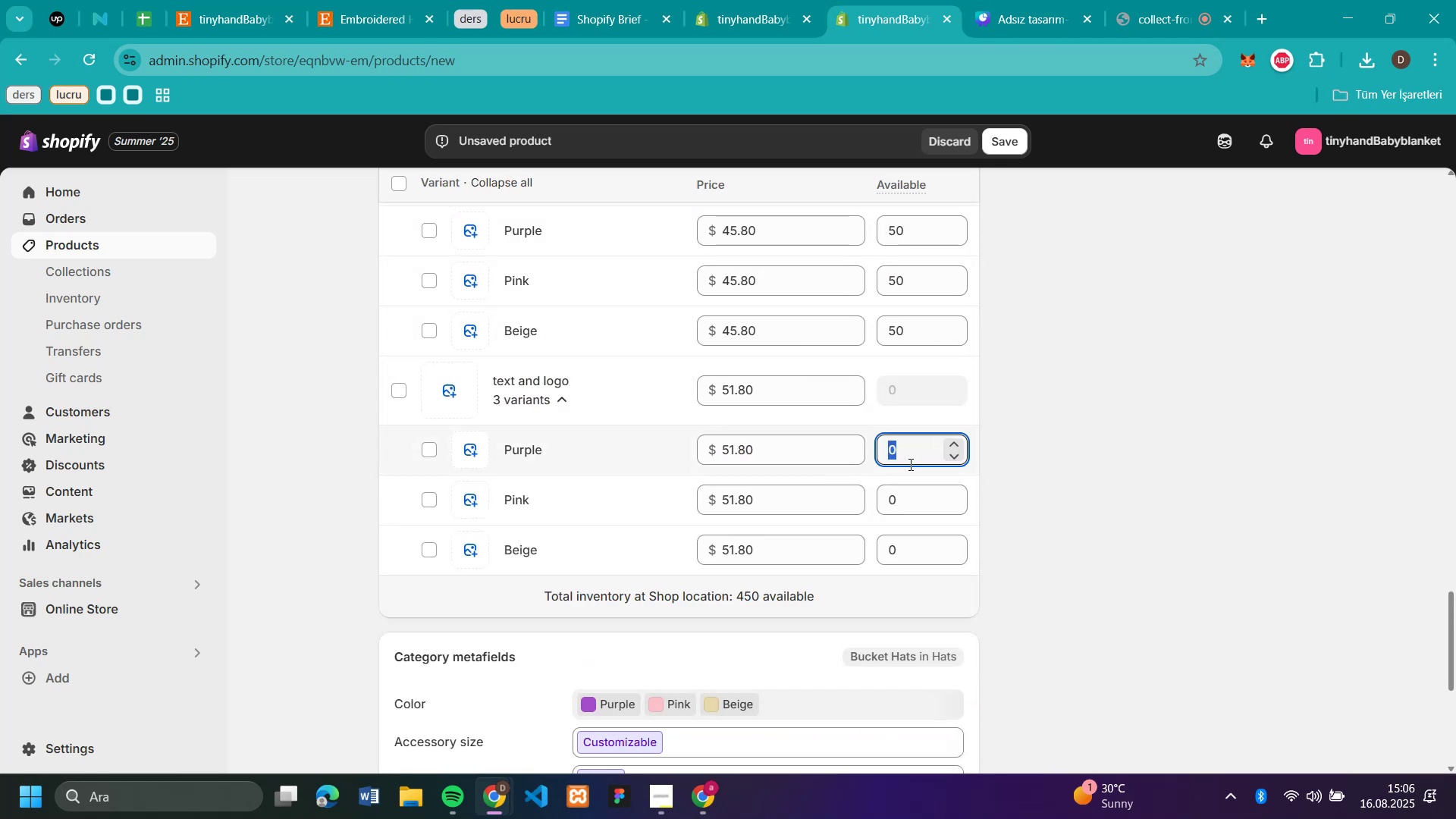 
left_click([909, 464])
 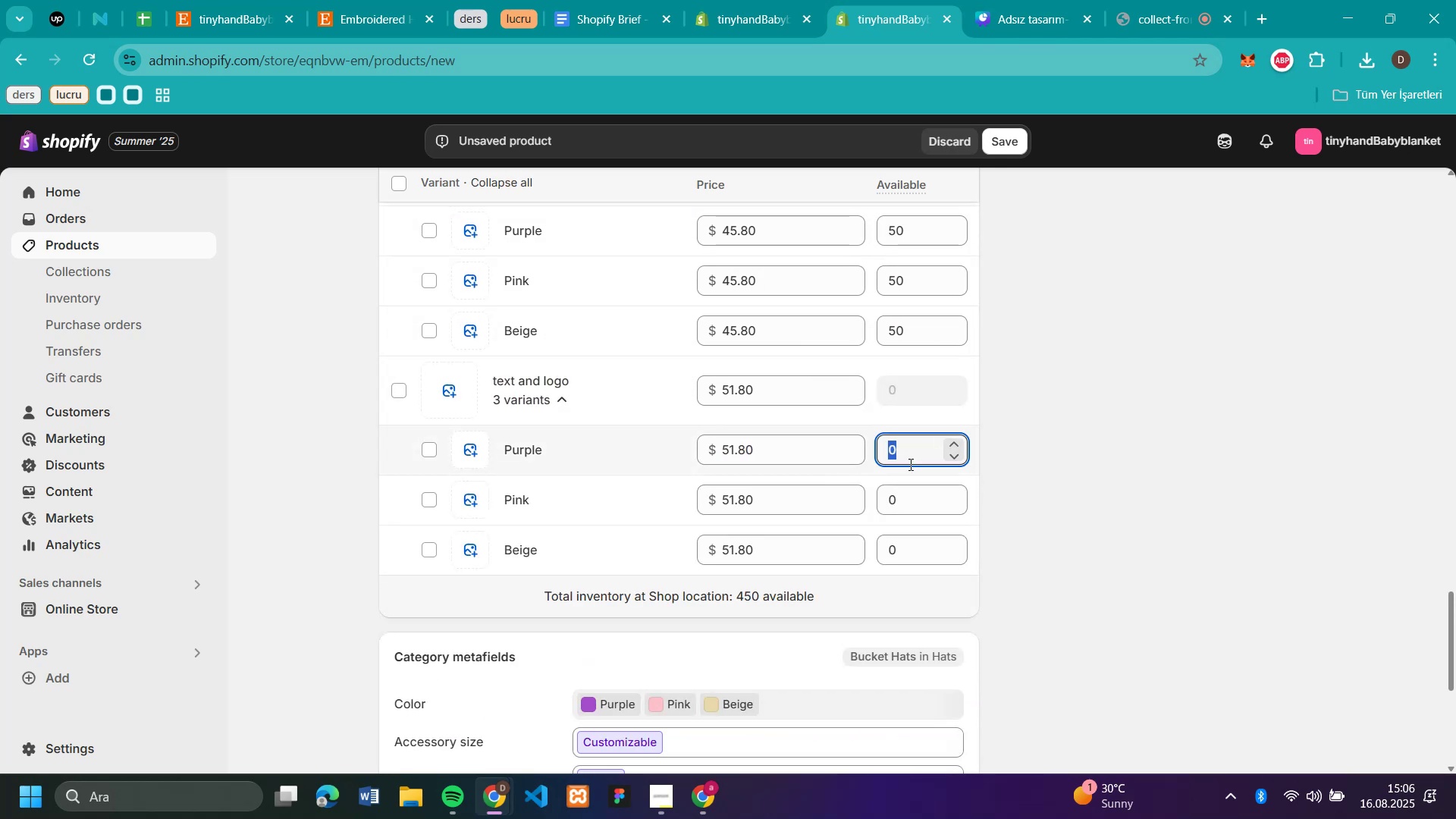 
key(Control+V)
 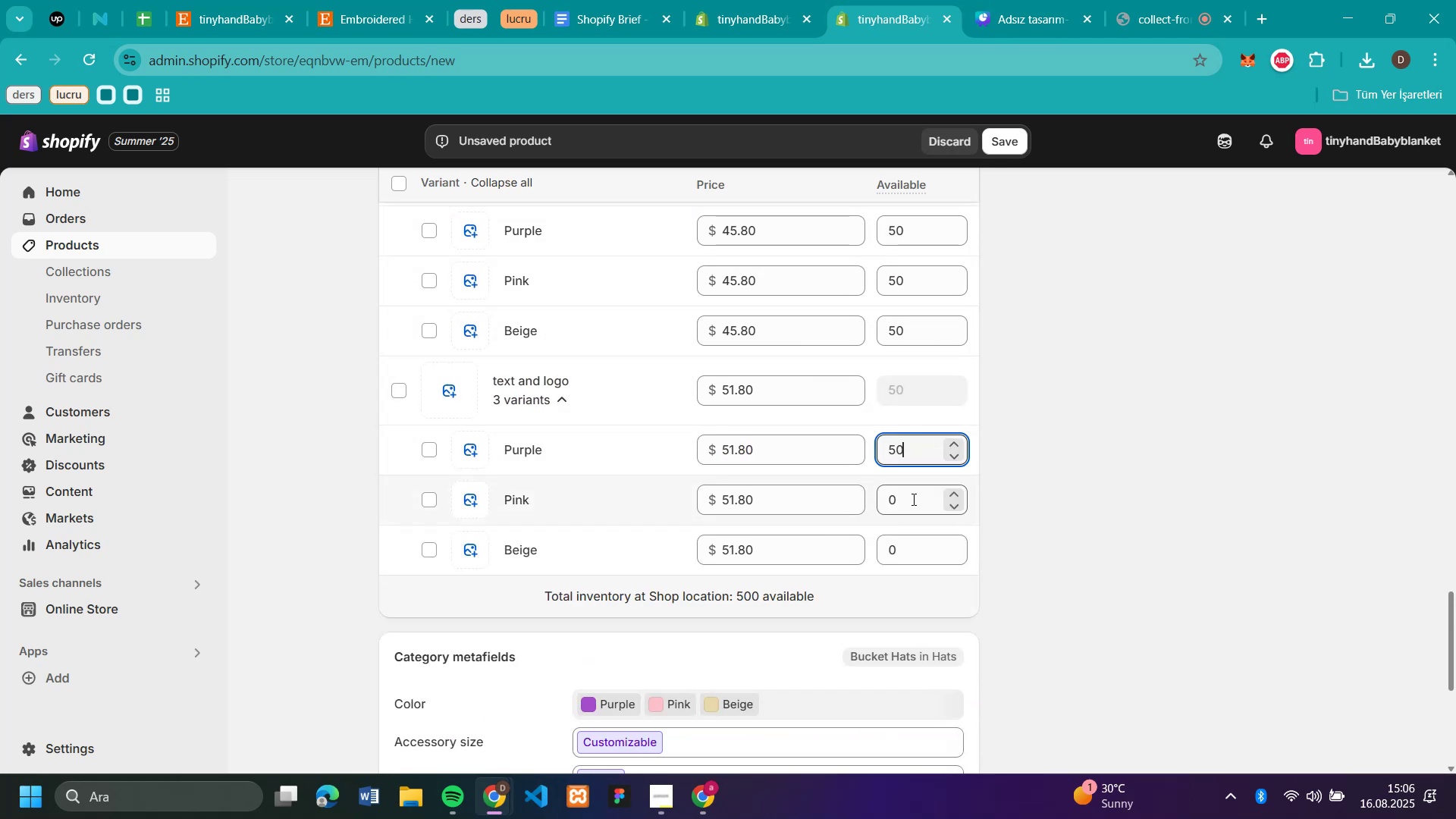 
left_click([912, 513])
 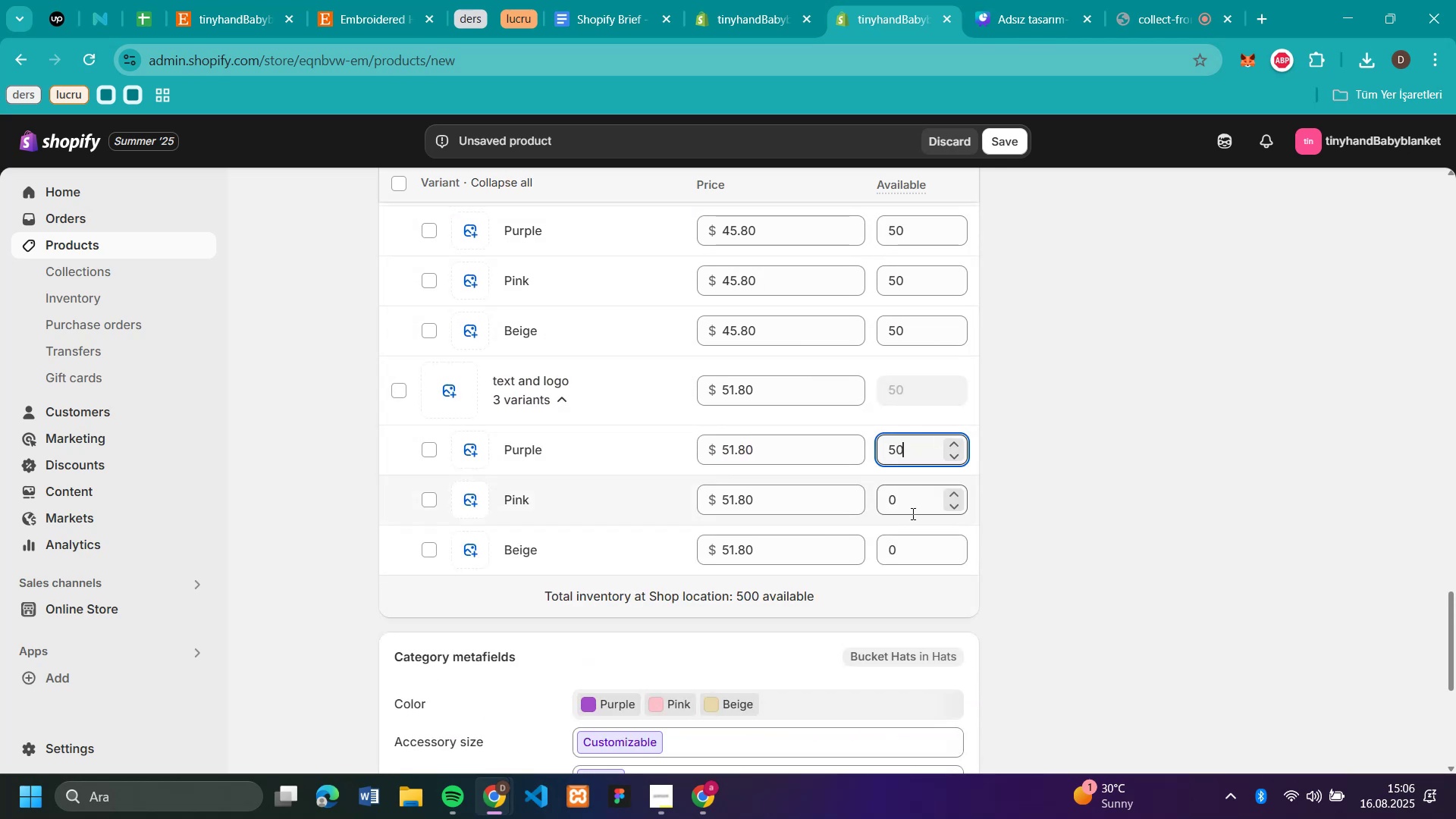 
key(Control+V)
 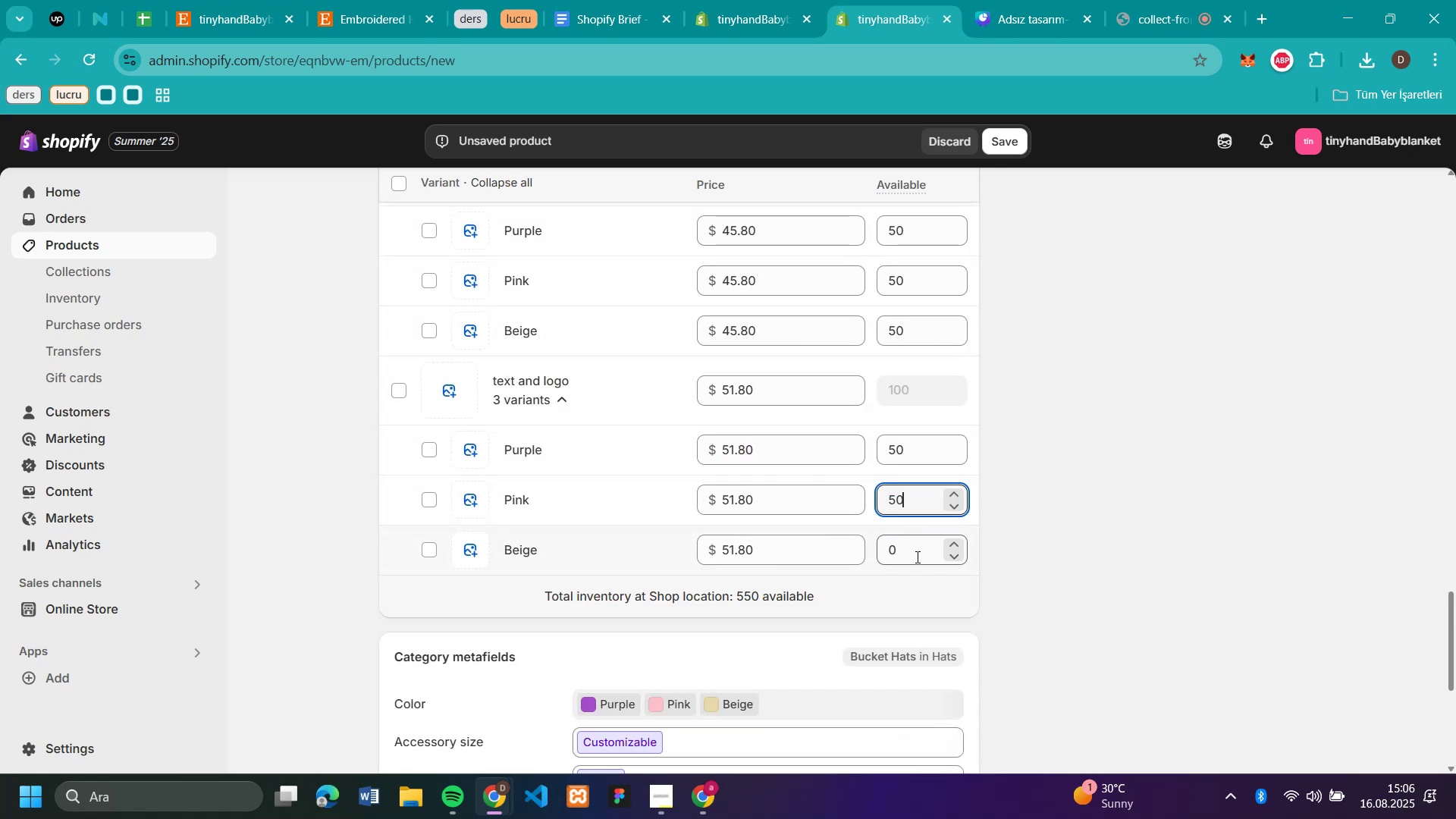 
left_click([916, 557])
 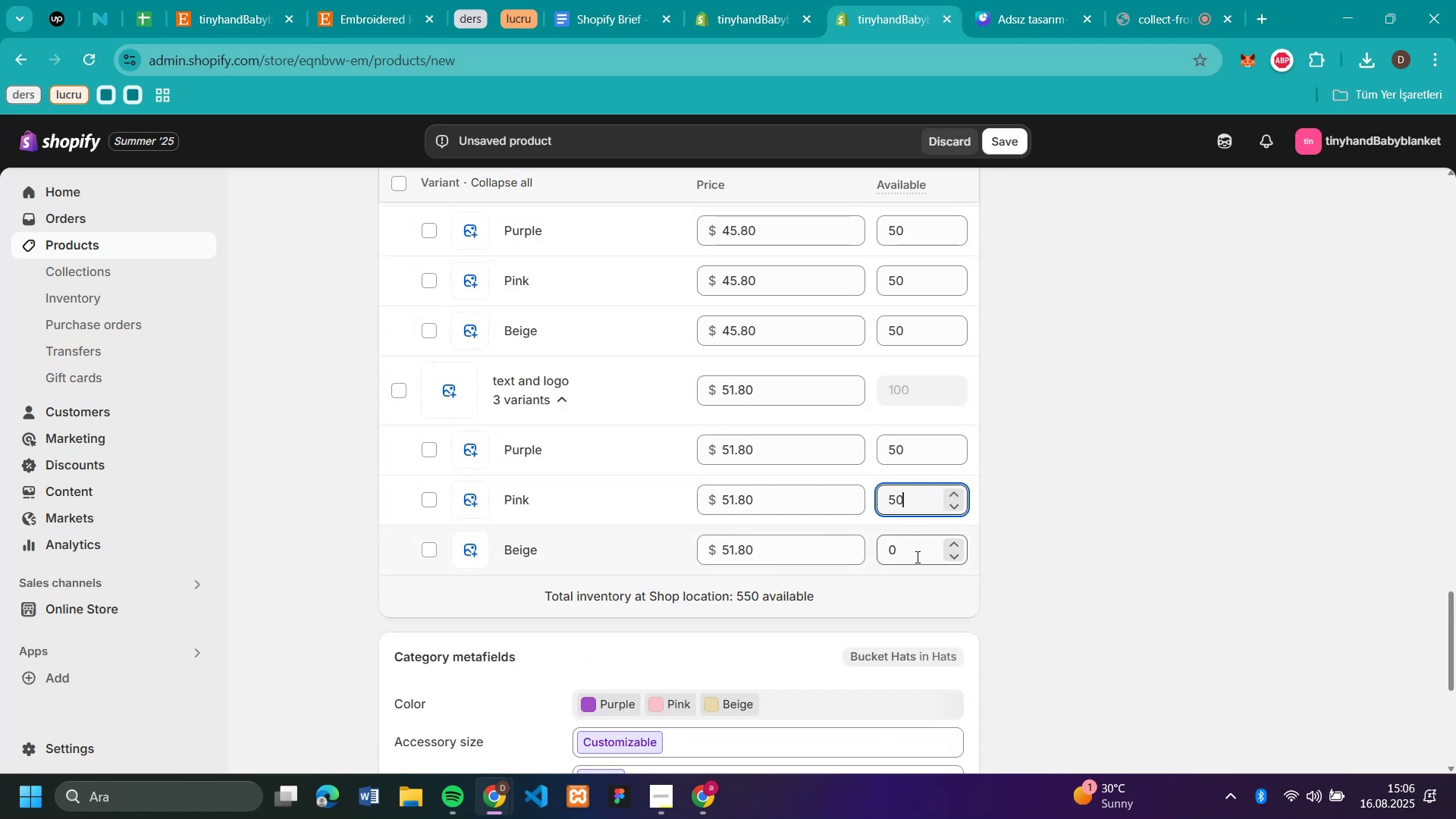 
key(Control+V)
 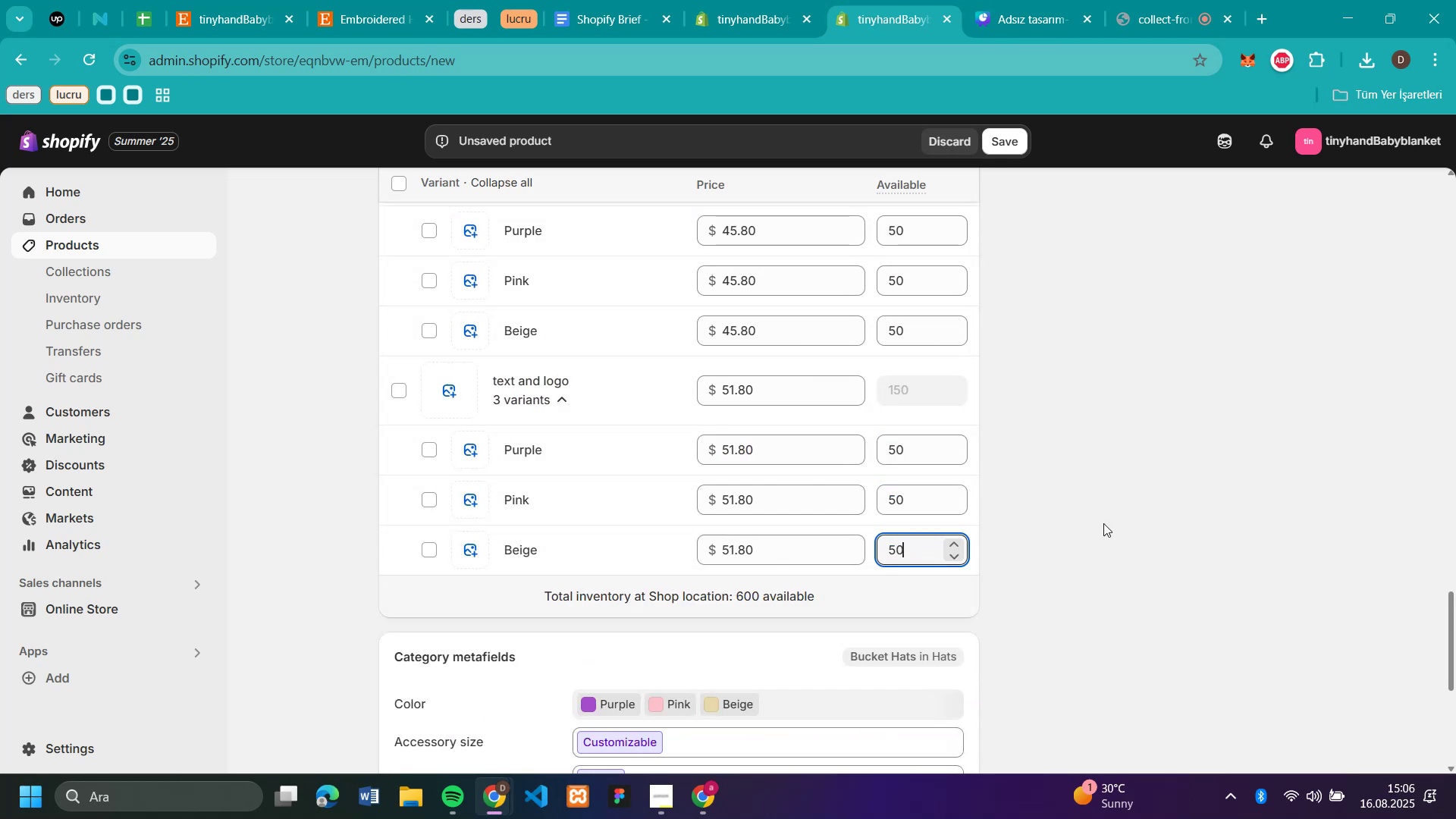 
left_click([1124, 522])
 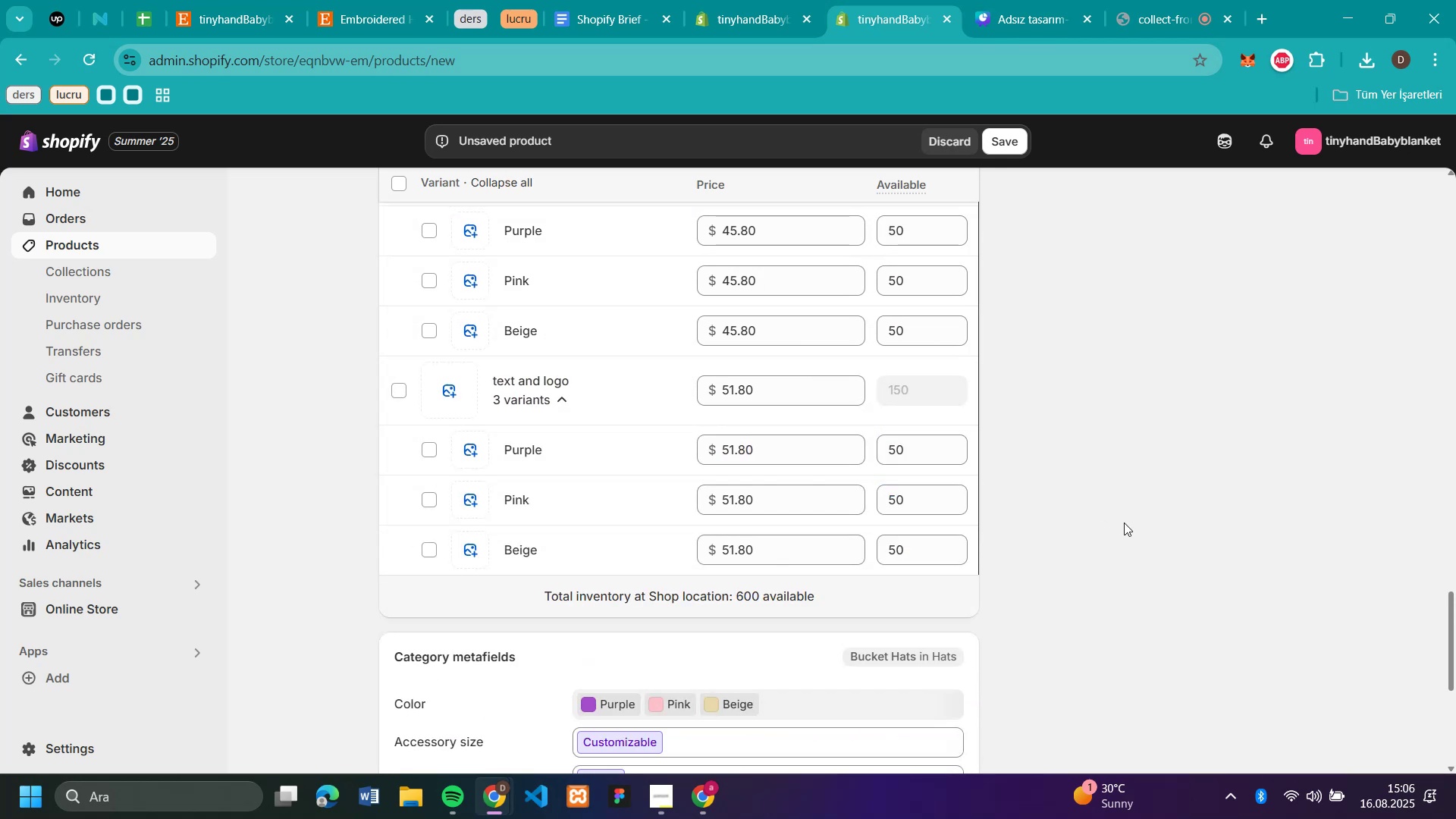 
scroll: coordinate [1007, 357], scroll_direction: up, amount: 26.0
 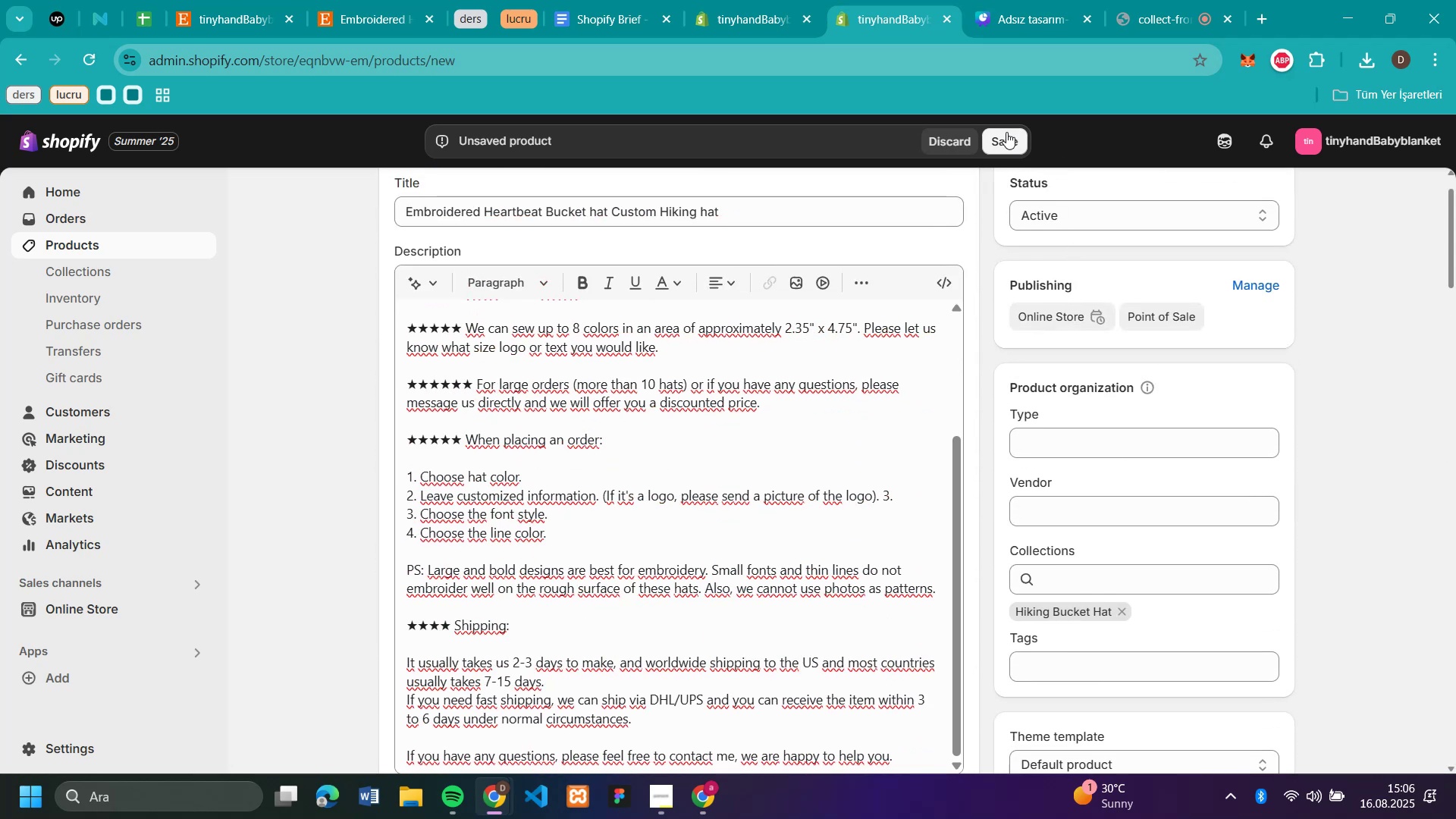 
left_click([1011, 135])
 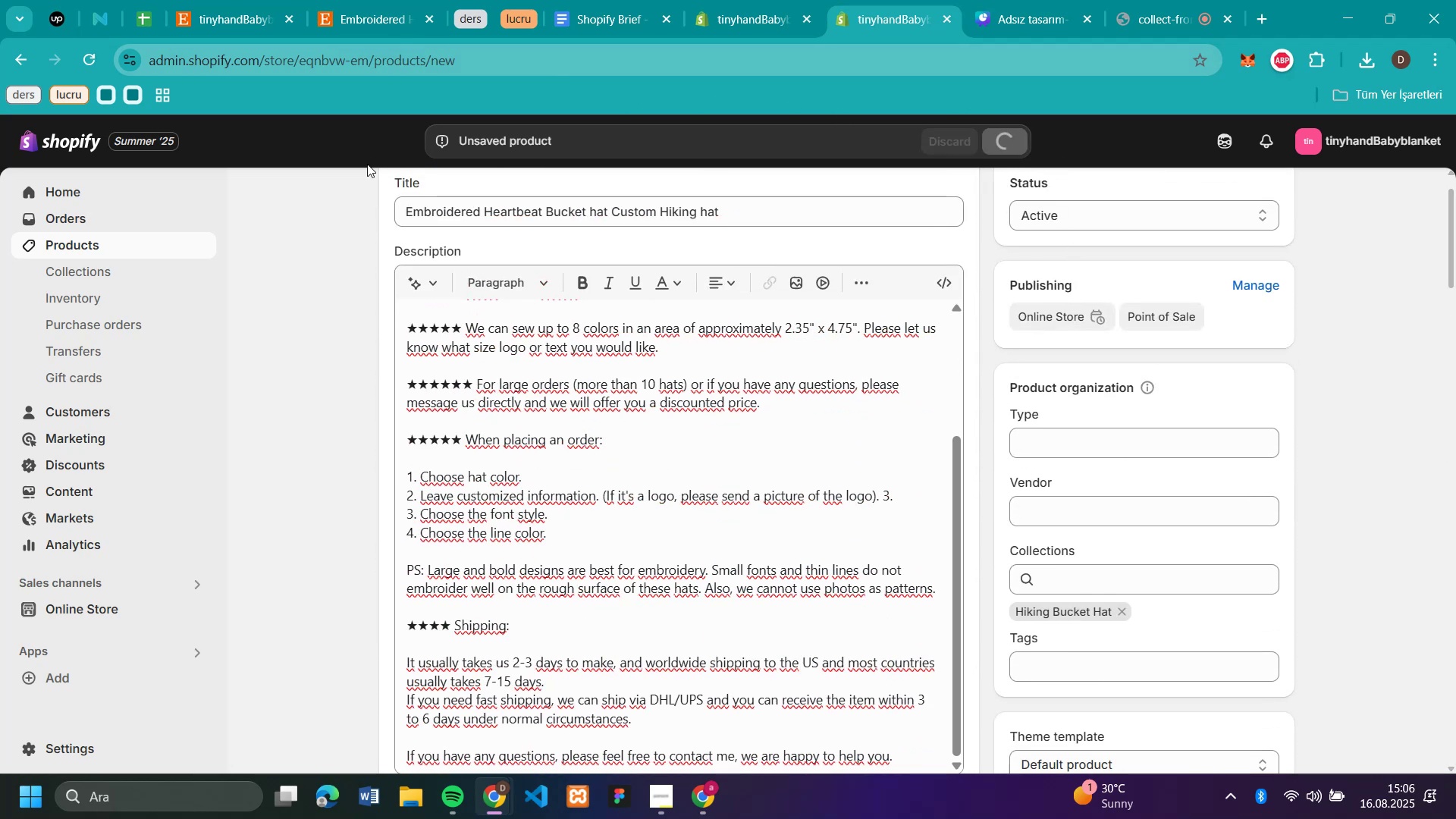 
scroll: coordinate [417, 279], scroll_direction: up, amount: 13.0
 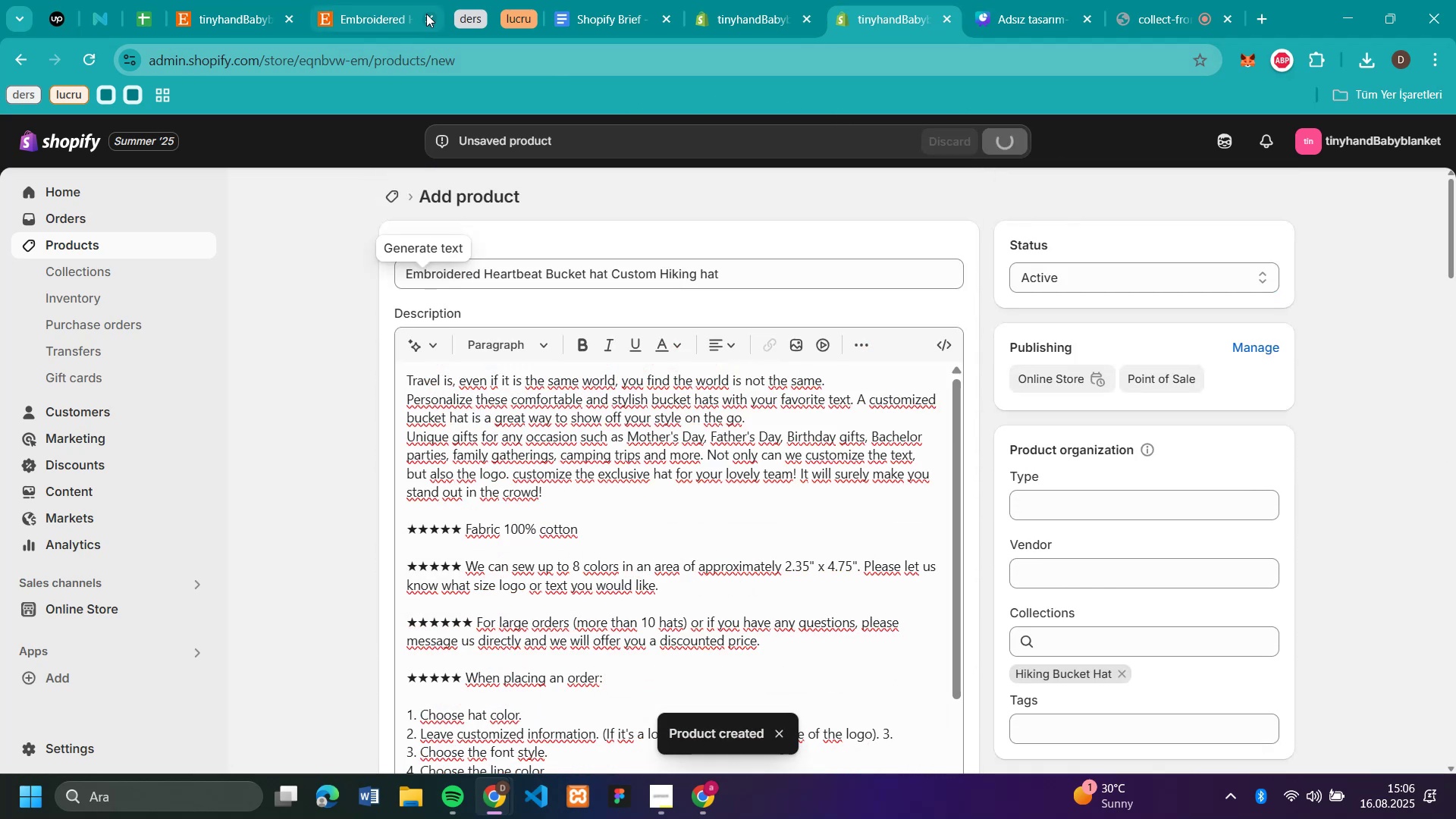 
left_click([427, 14])
 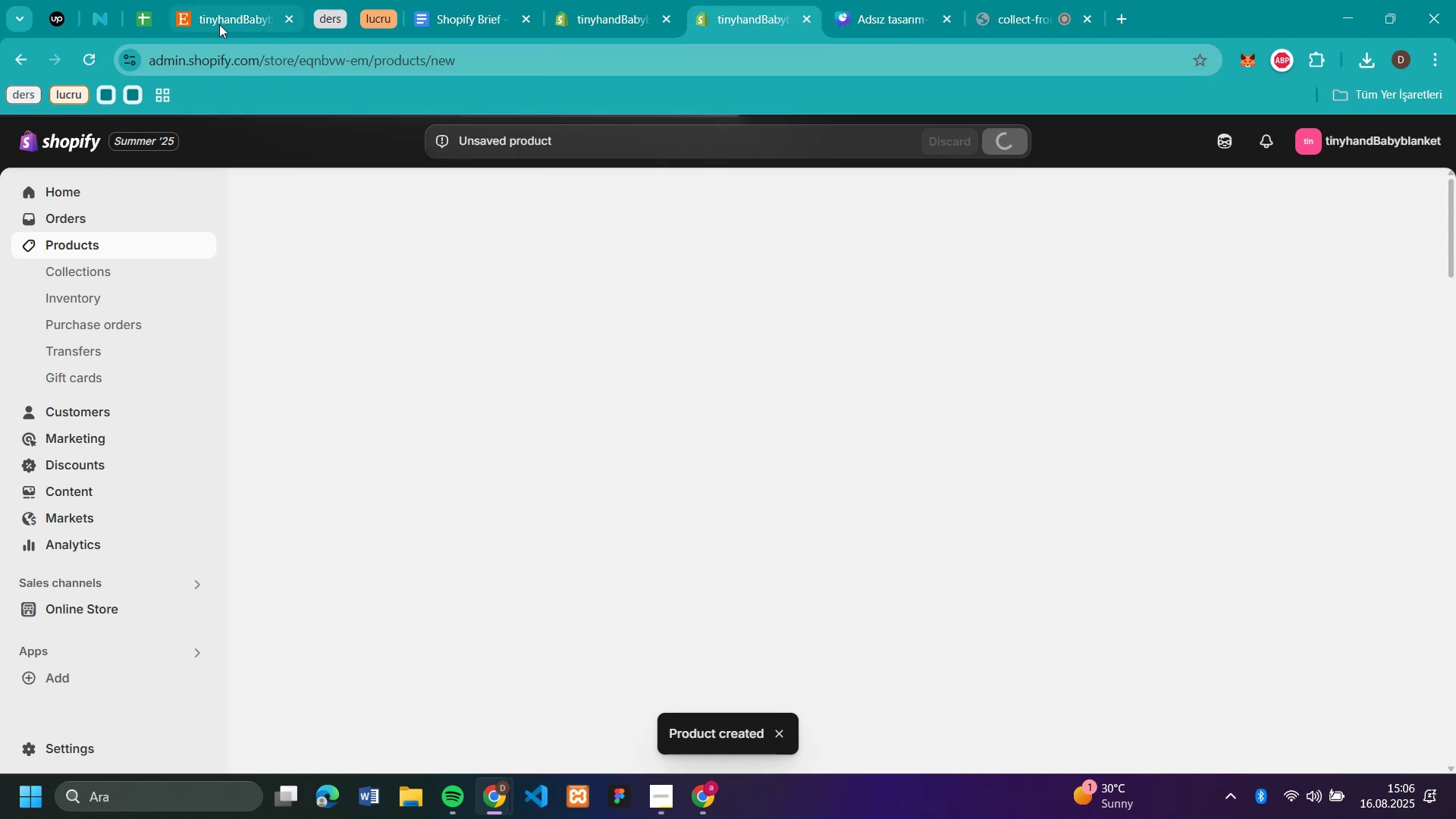 
left_click([237, 21])
 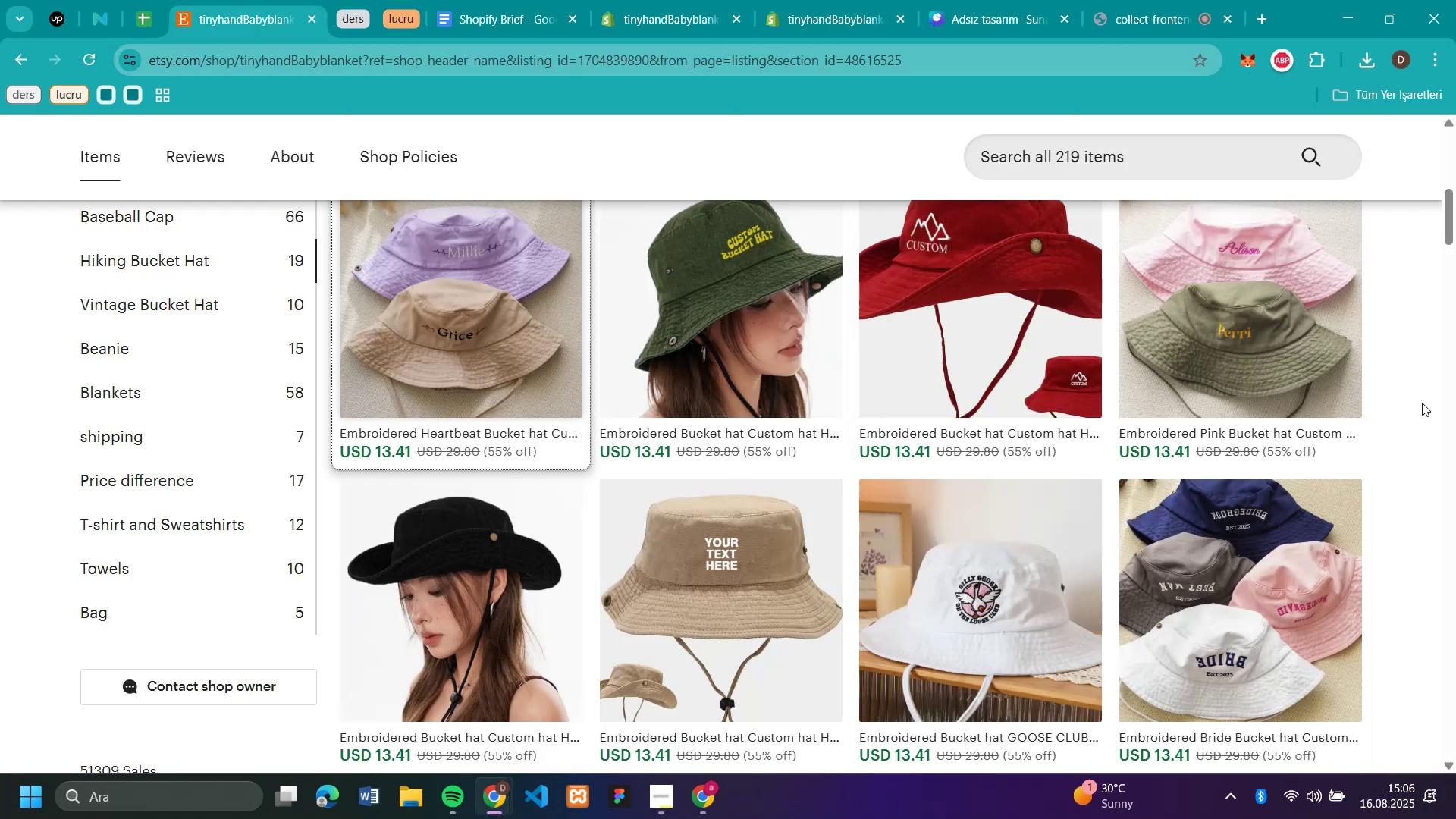 
scroll: coordinate [1422, 403], scroll_direction: down, amount: 10.0
 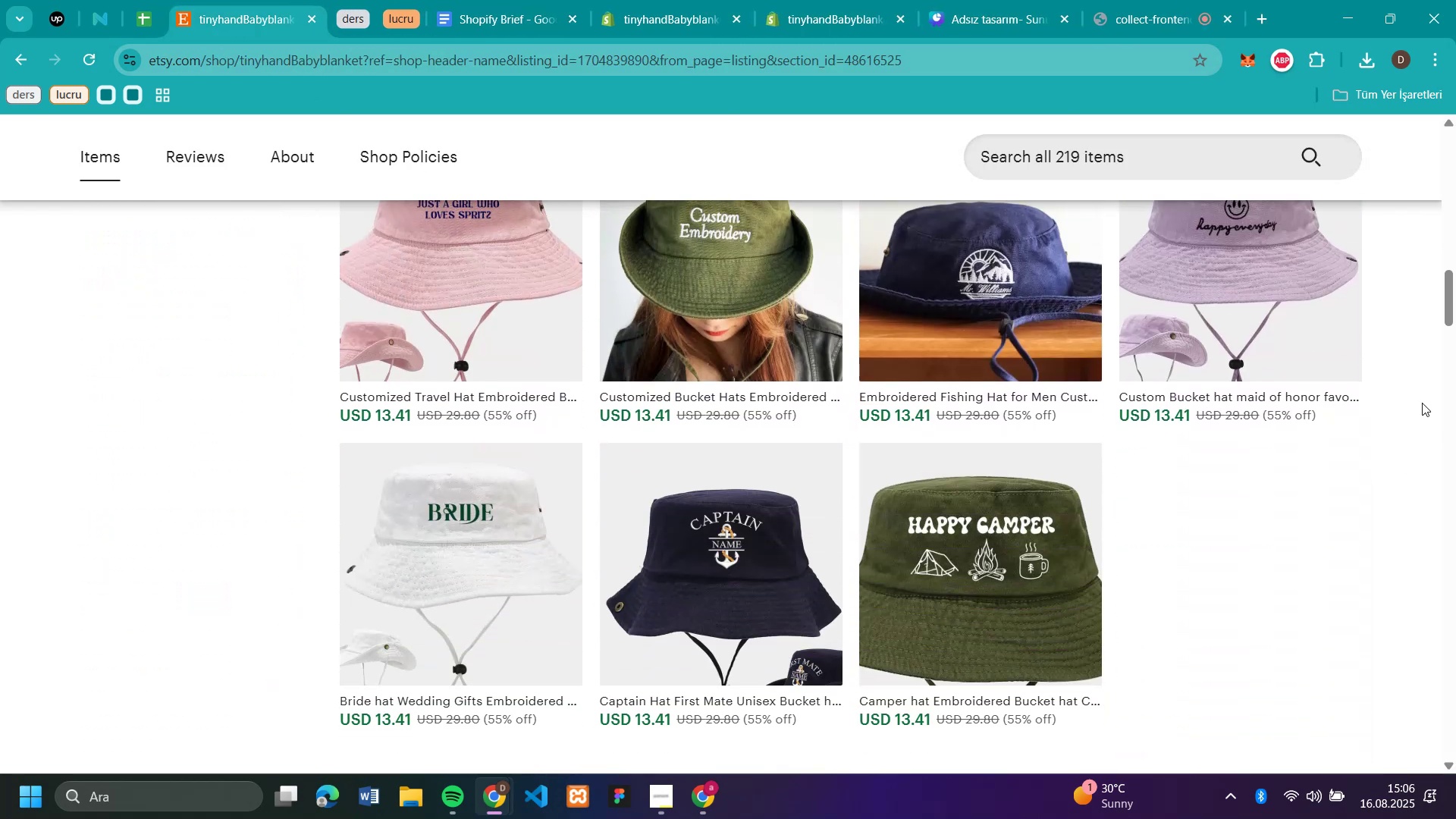 
scroll: coordinate [1422, 403], scroll_direction: up, amount: 10.0
 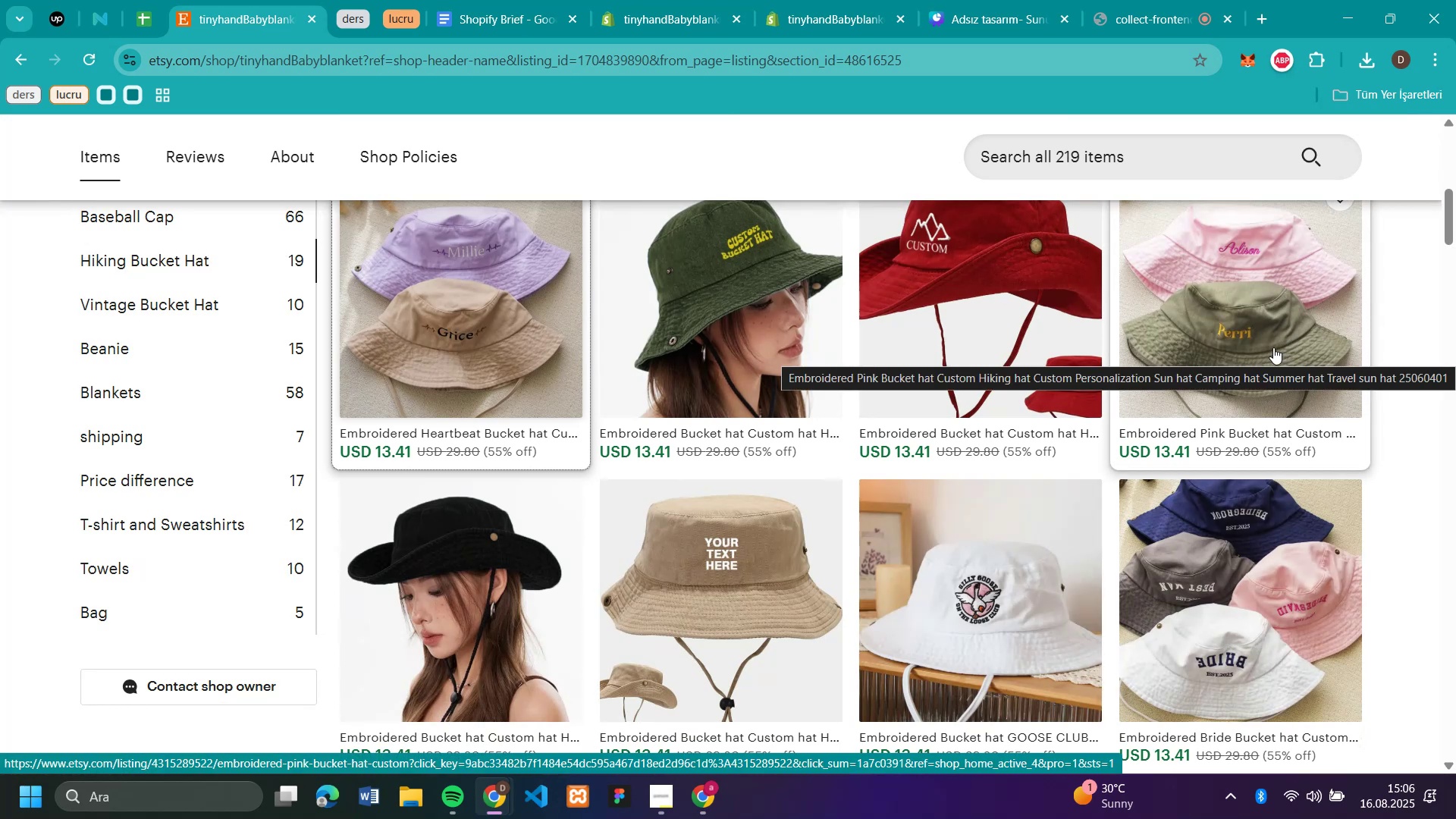 
wait(6.7)
 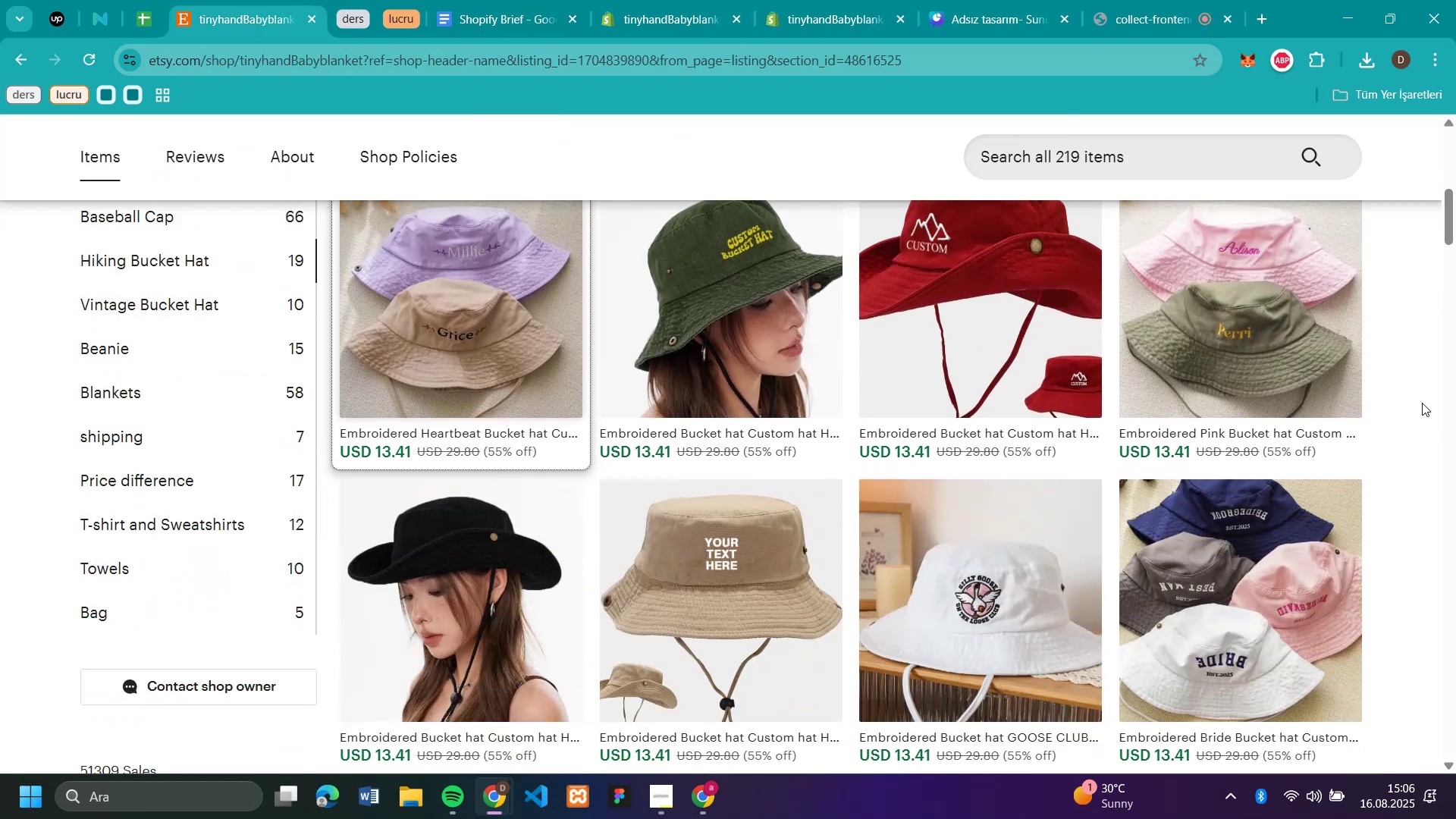 
mouse_move([1015, 560])
 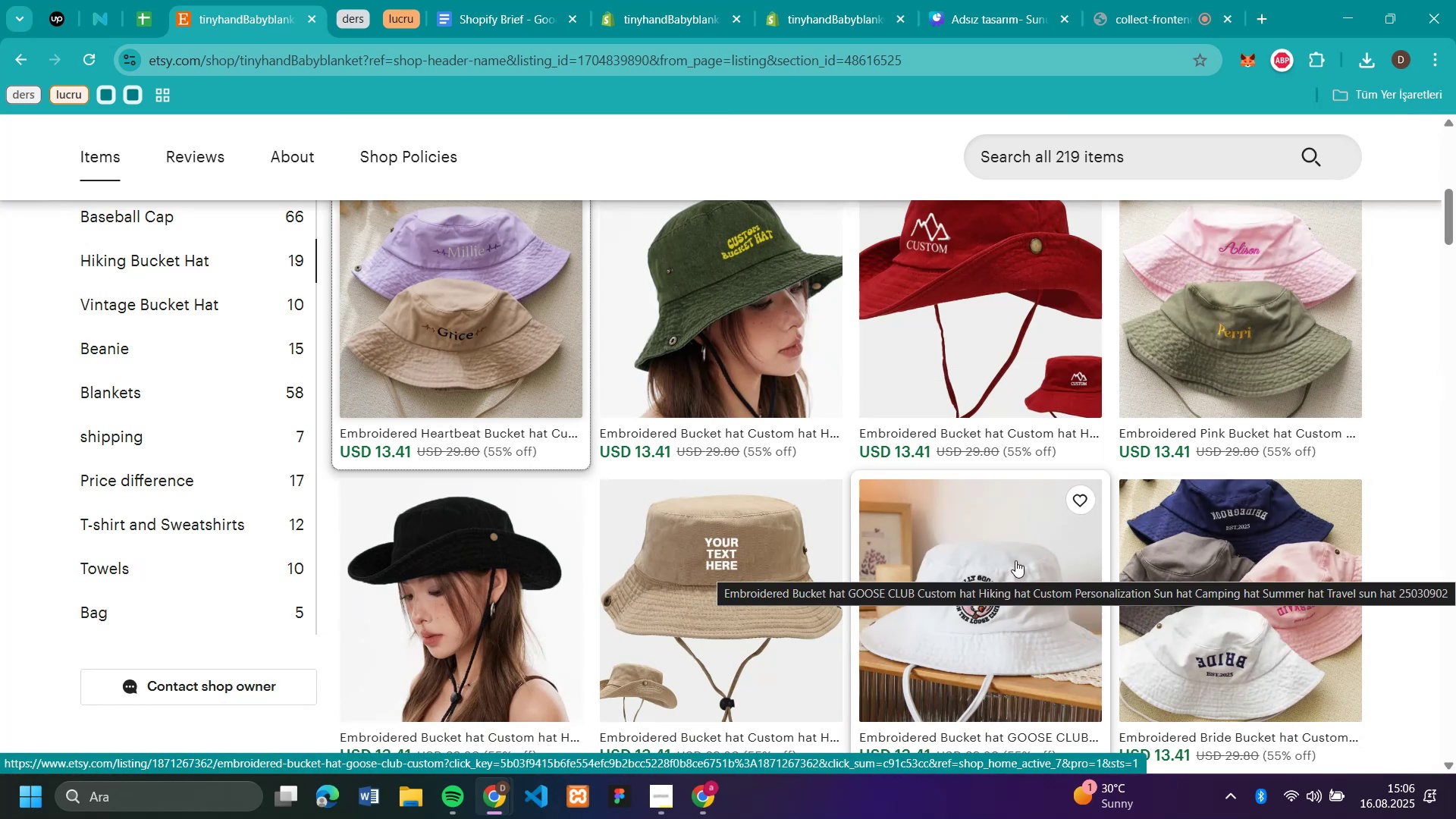 
scroll: coordinate [1018, 554], scroll_direction: down, amount: 1.0
 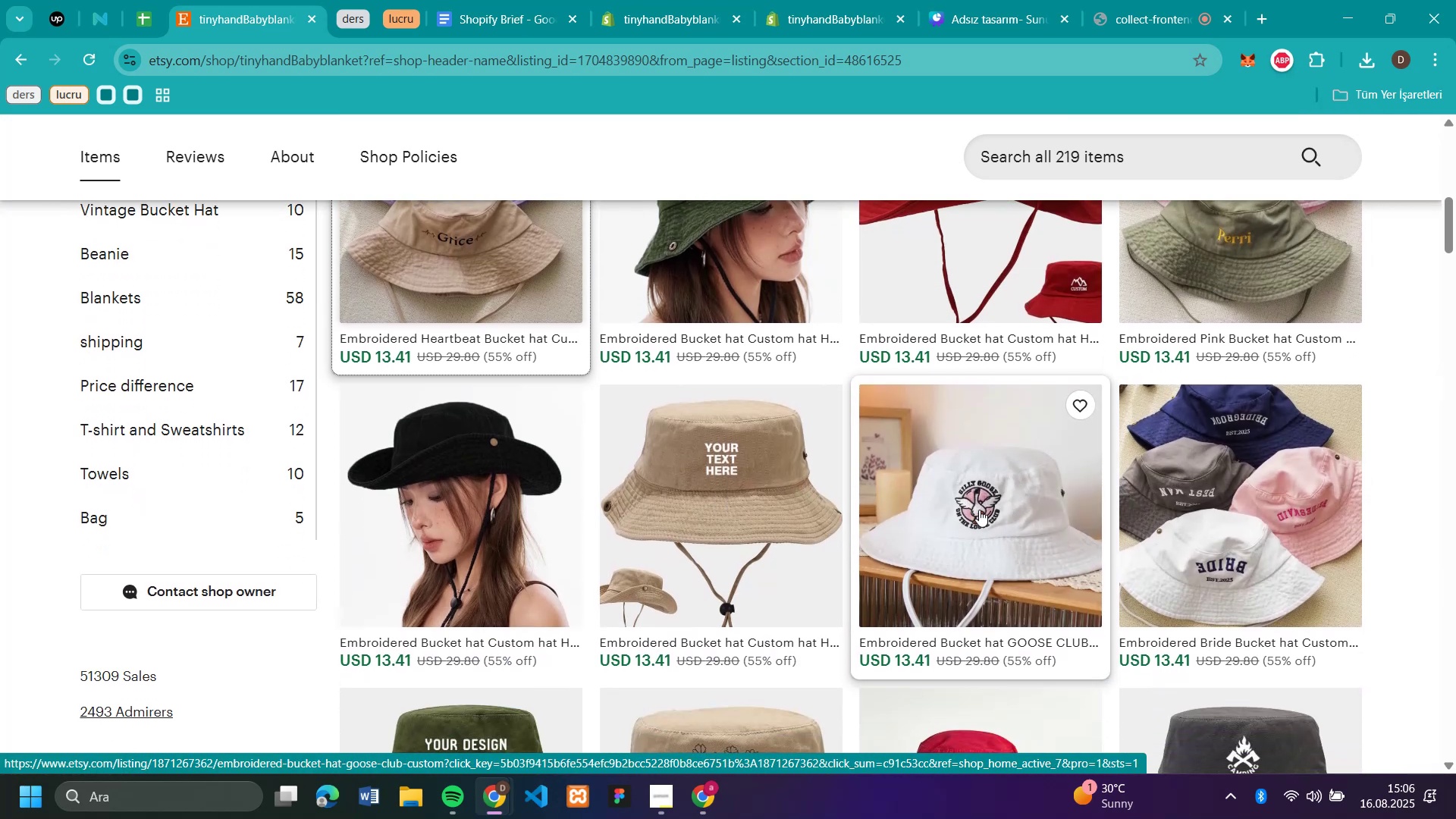 
left_click([979, 509])
 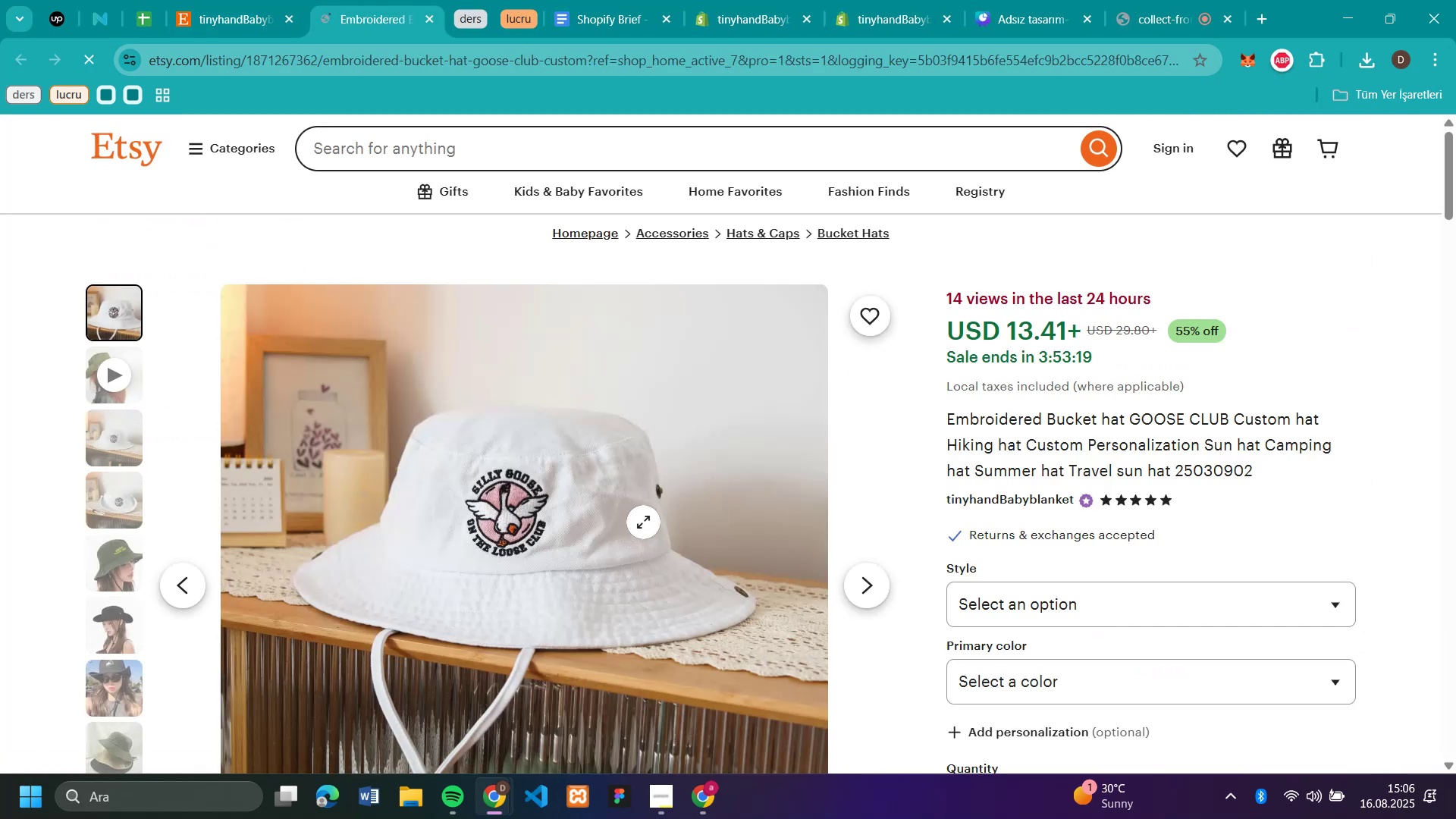 
right_click([641, 524])
 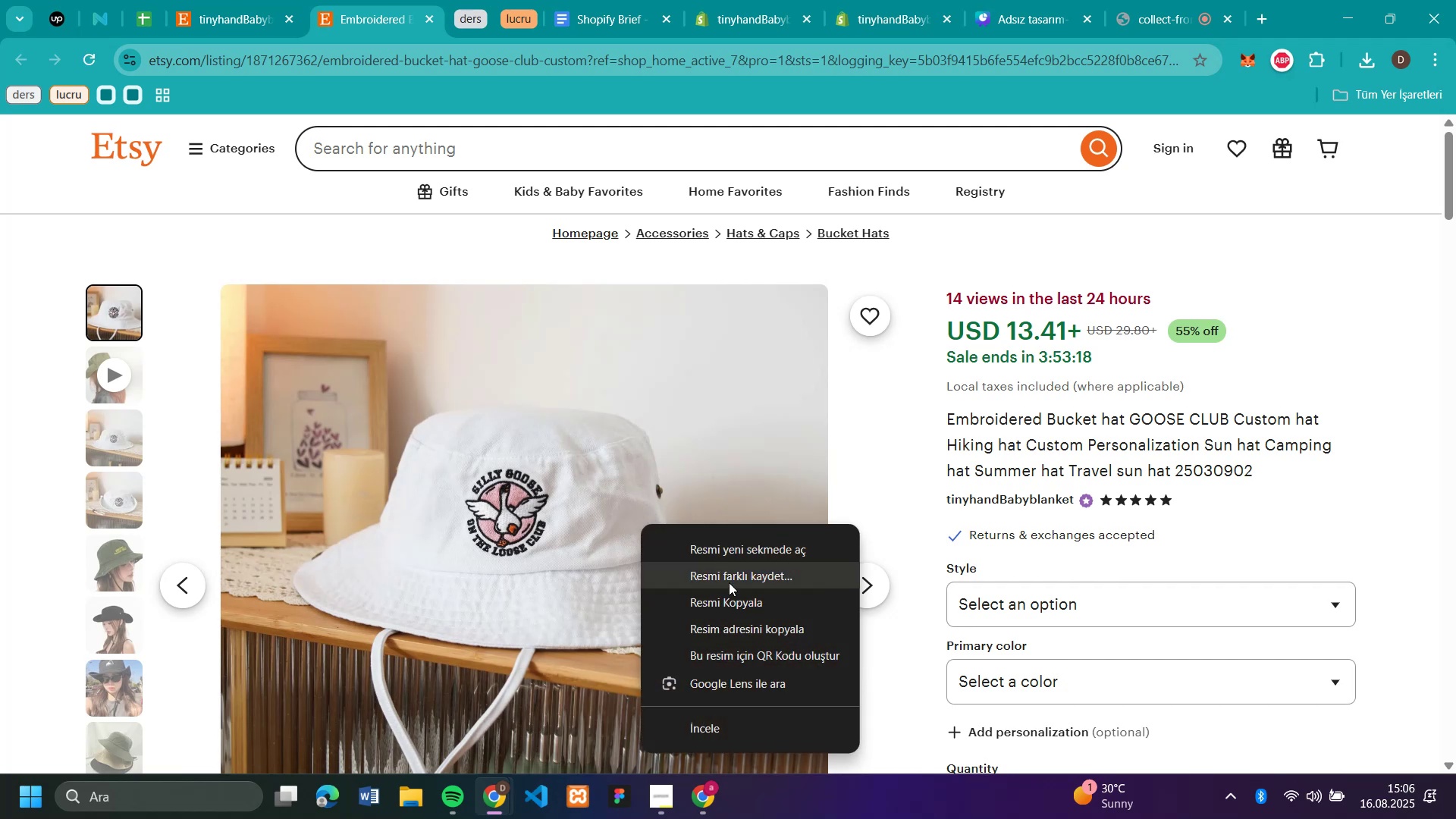 
left_click([729, 582])
 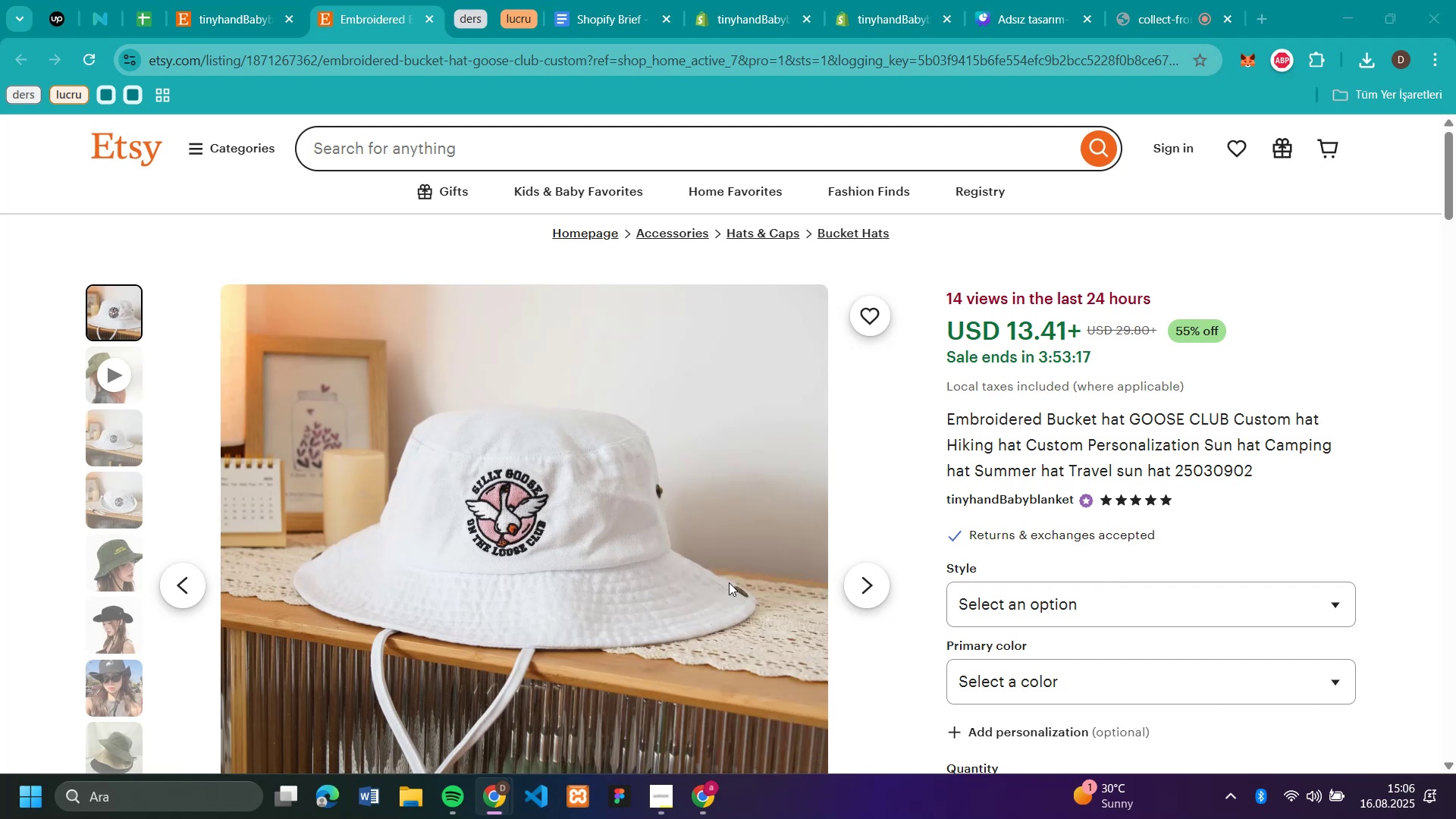 
key(Enter)
 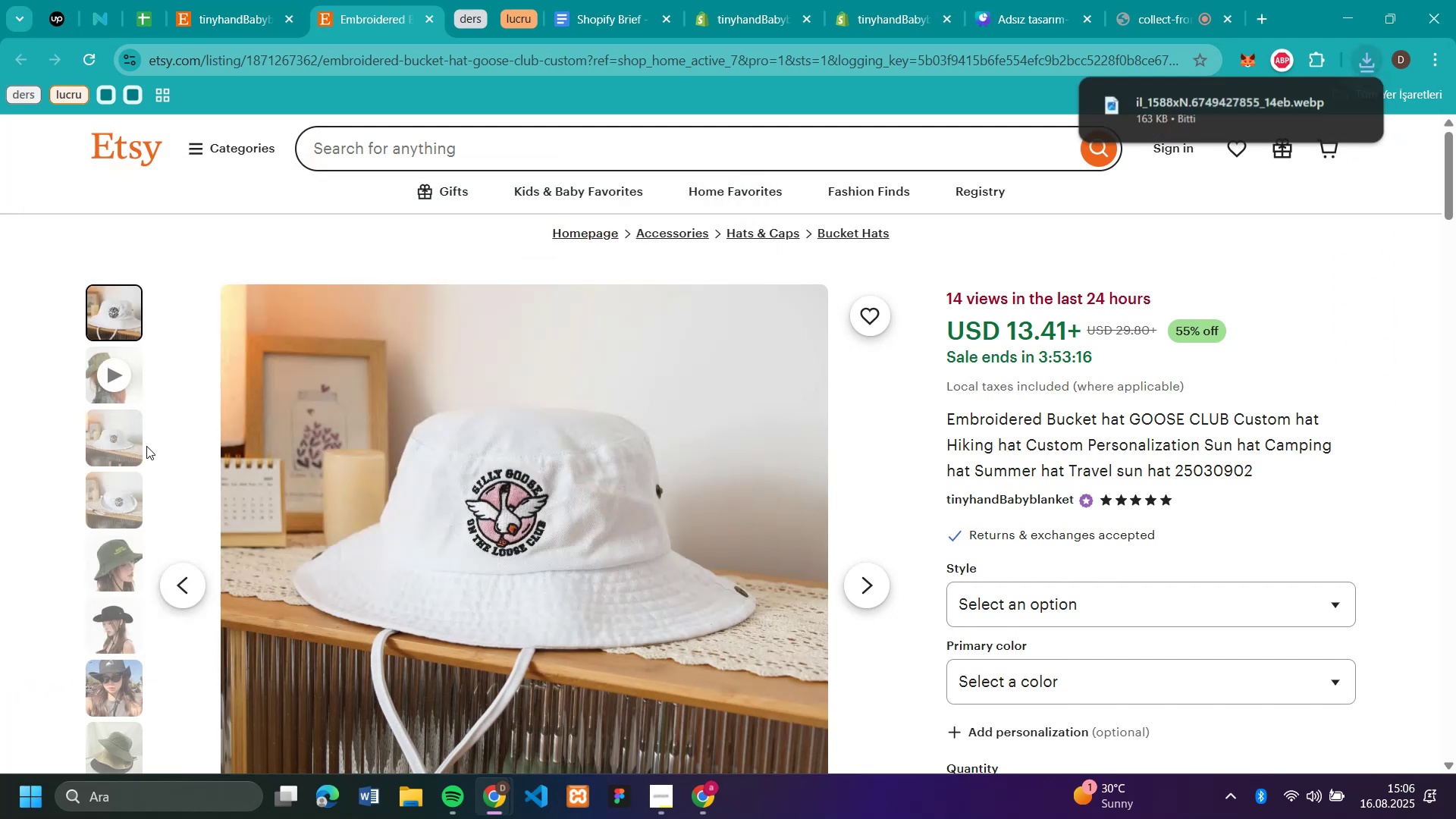 
left_click([130, 443])
 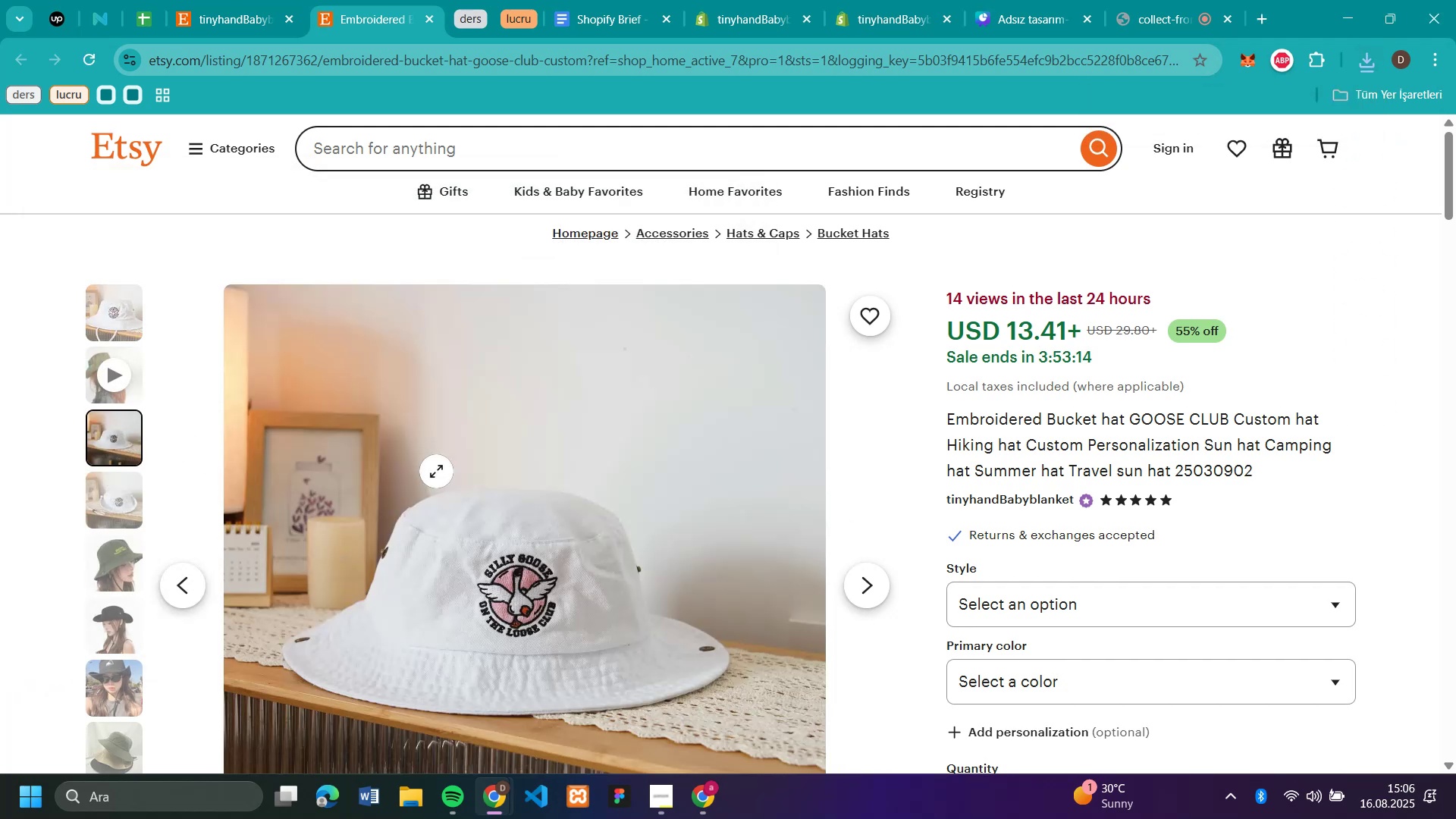 
right_click([436, 471])
 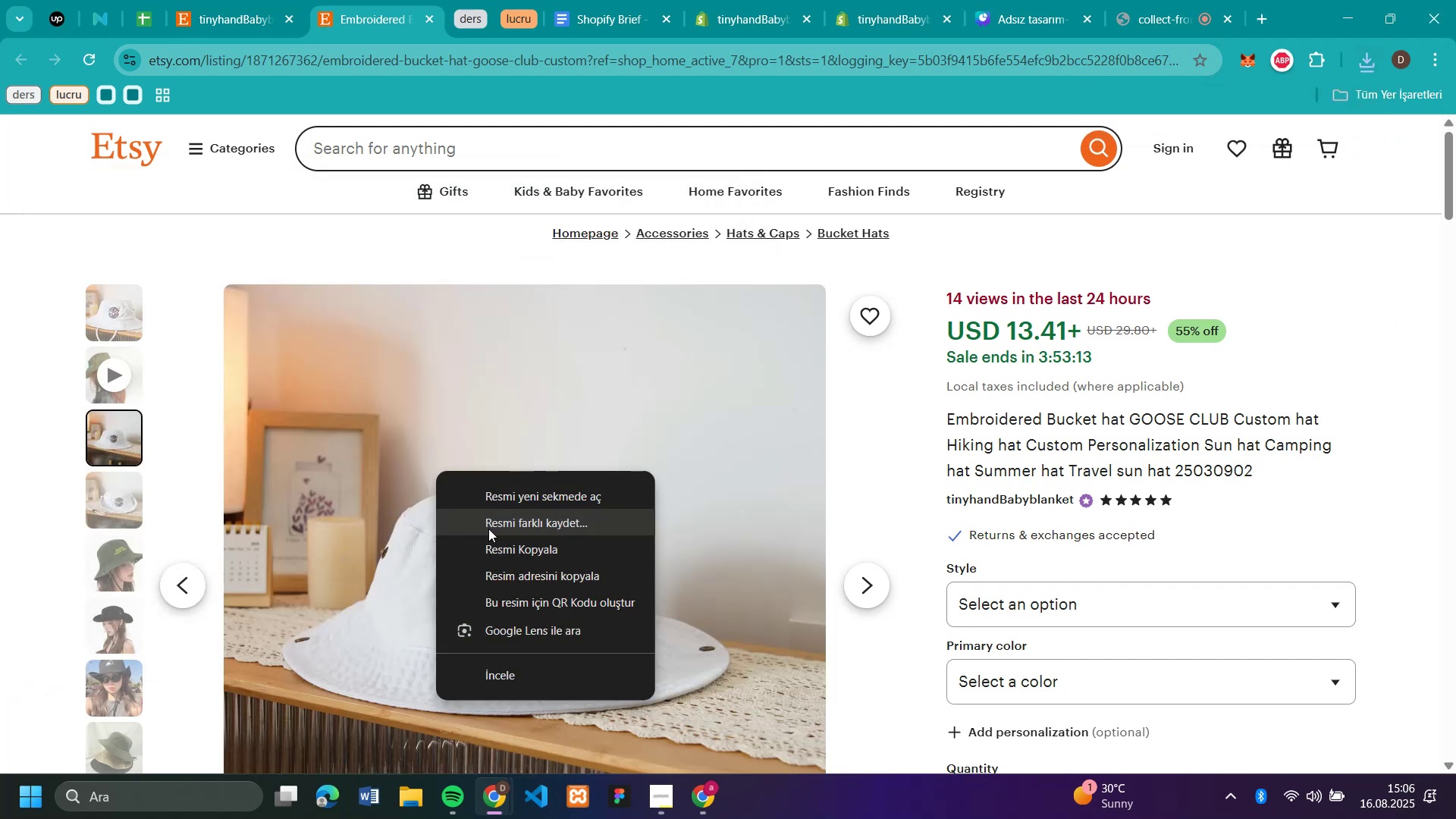 
left_click([488, 529])
 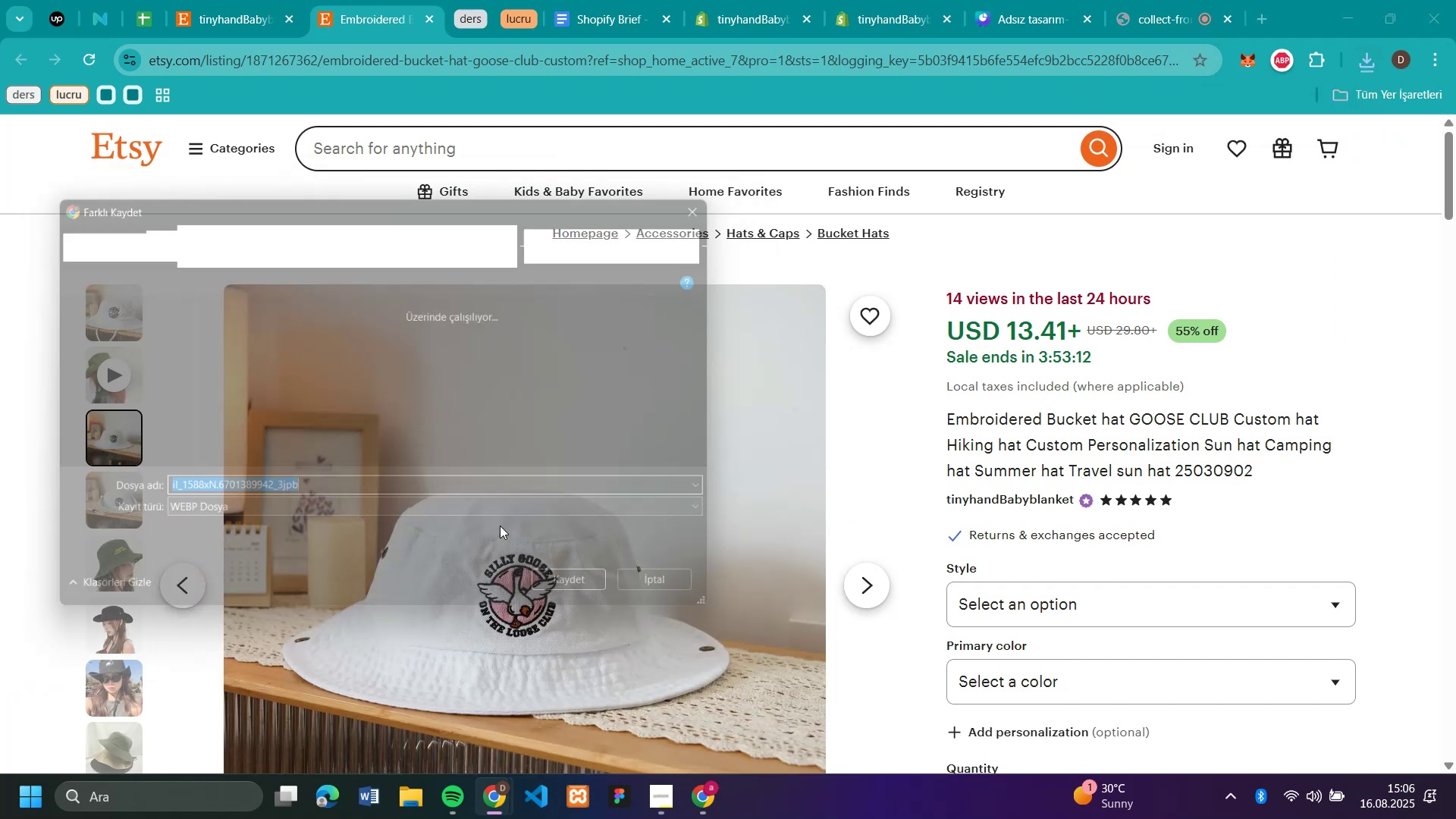 
key(Enter)
 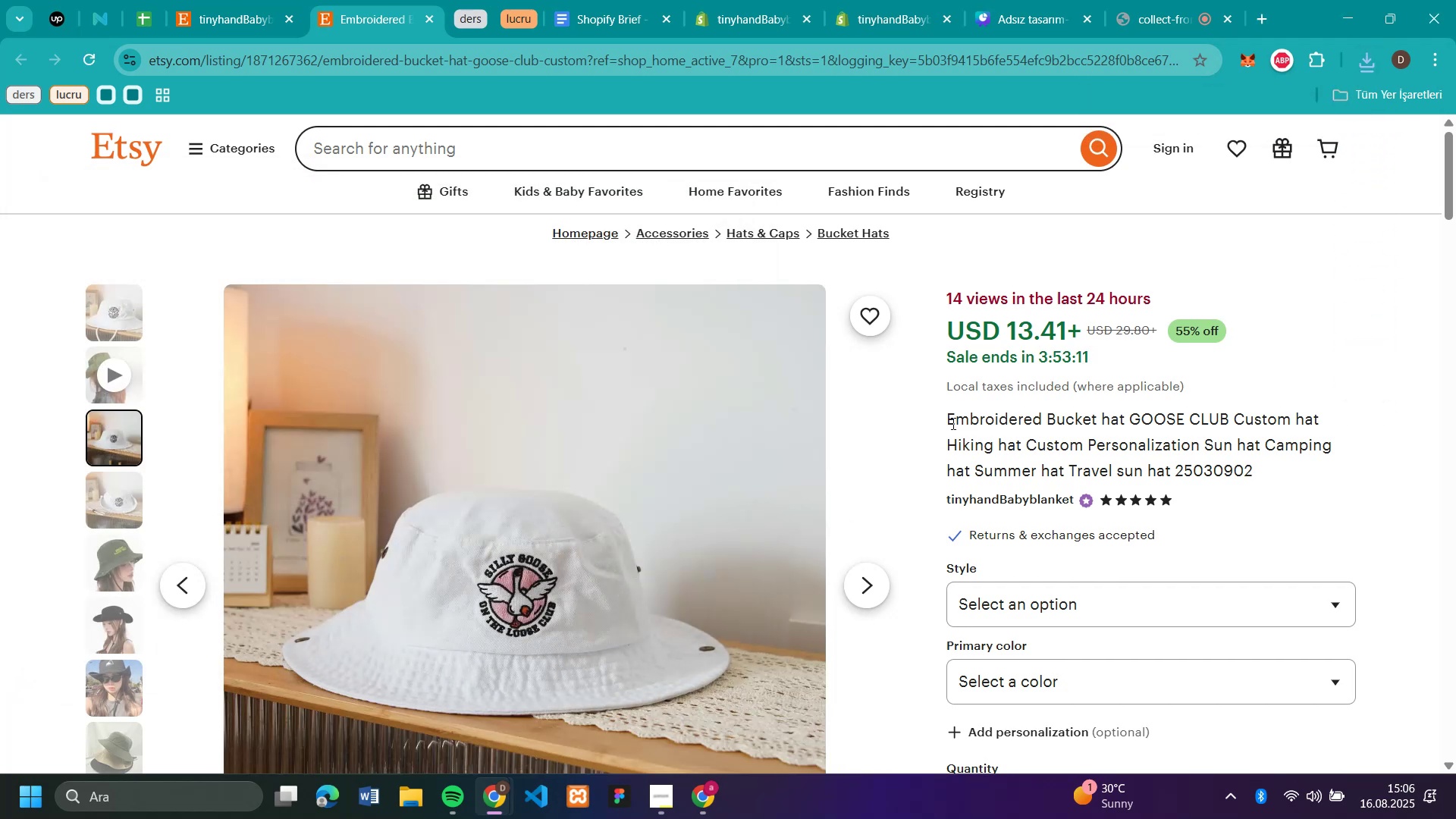 
left_click_drag(start_coordinate=[947, 421], to_coordinate=[1025, 447])
 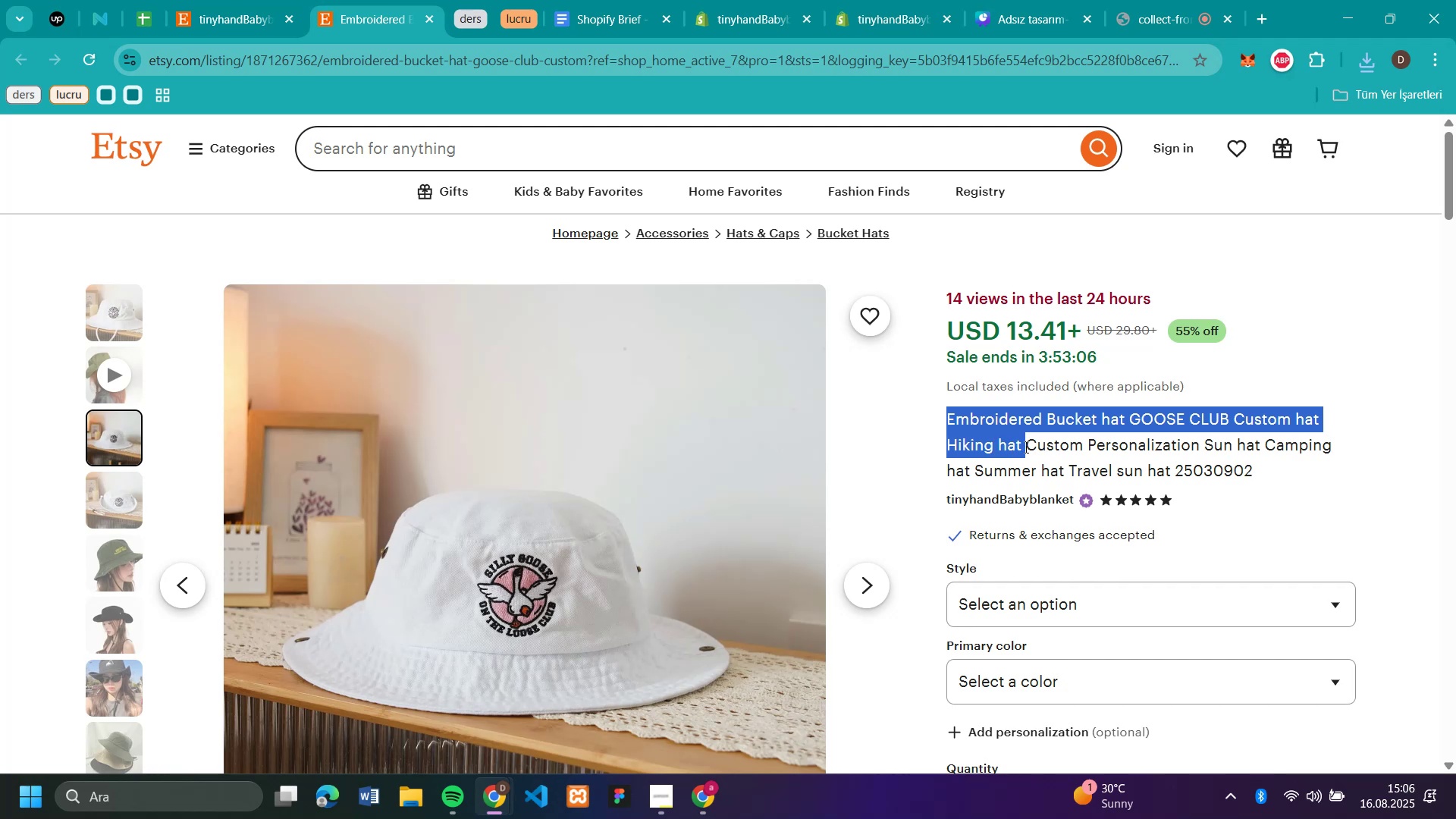 
key(Control+C)
 